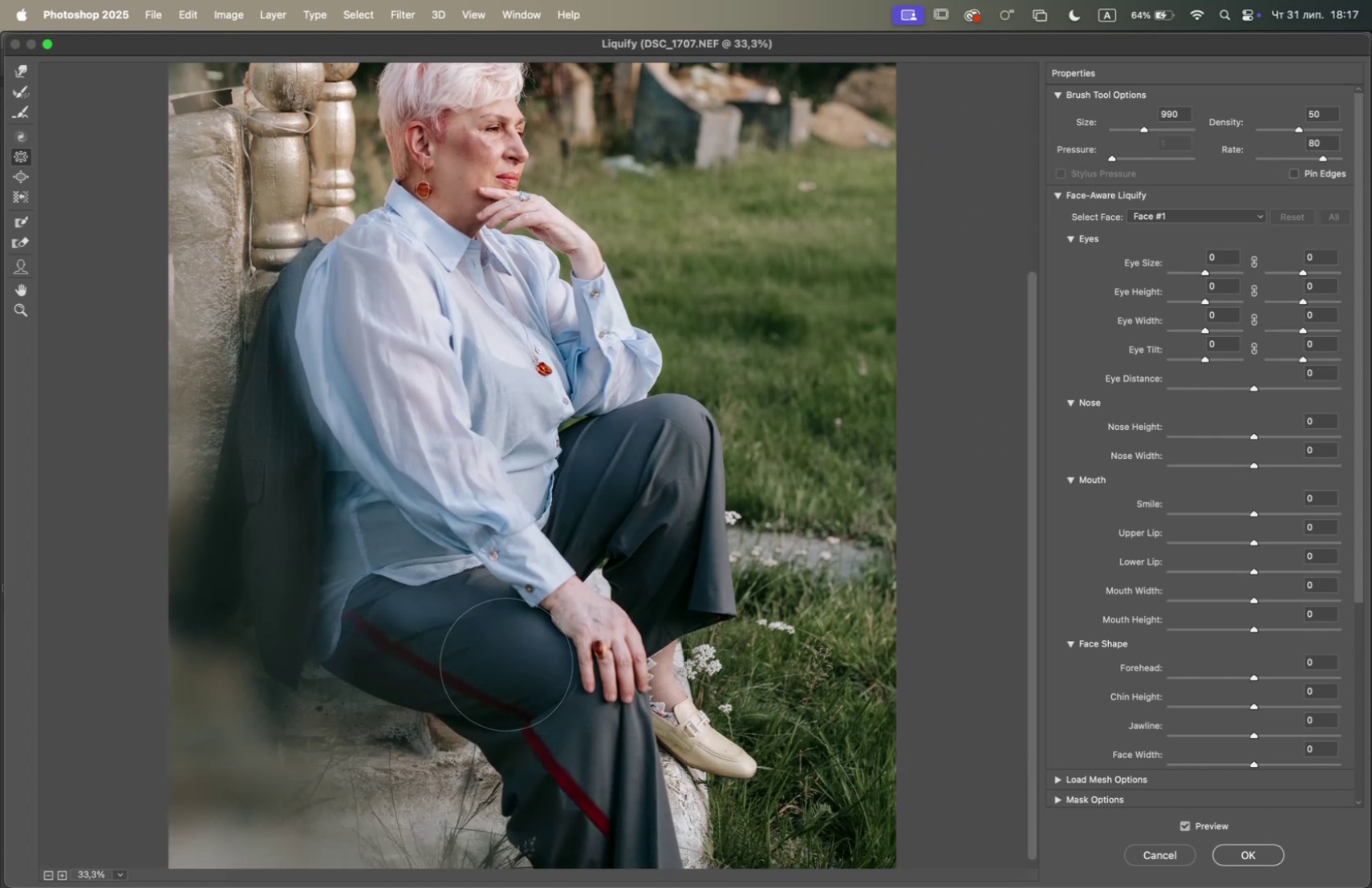 
triple_click([508, 663])
 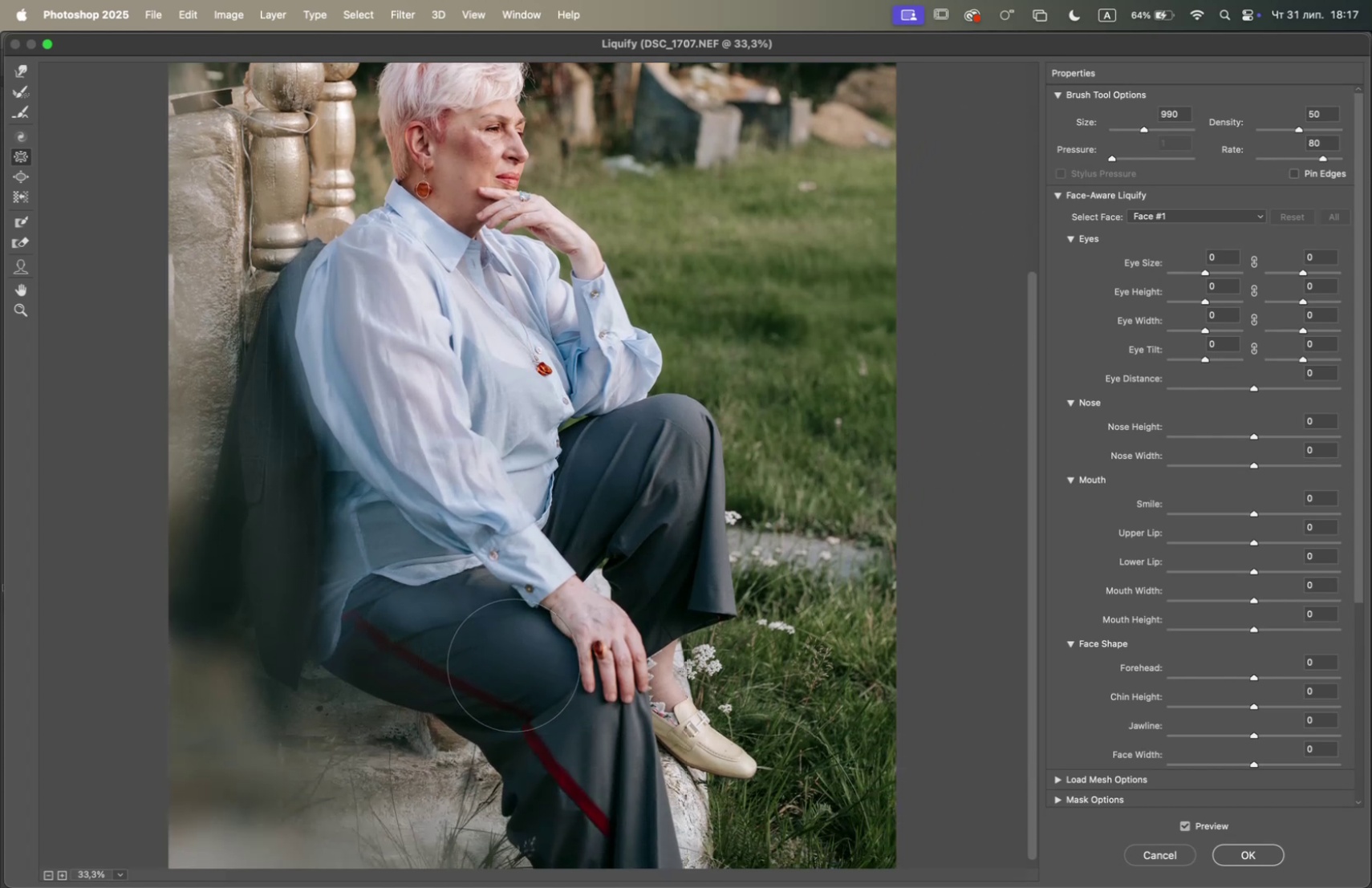 
double_click([517, 663])
 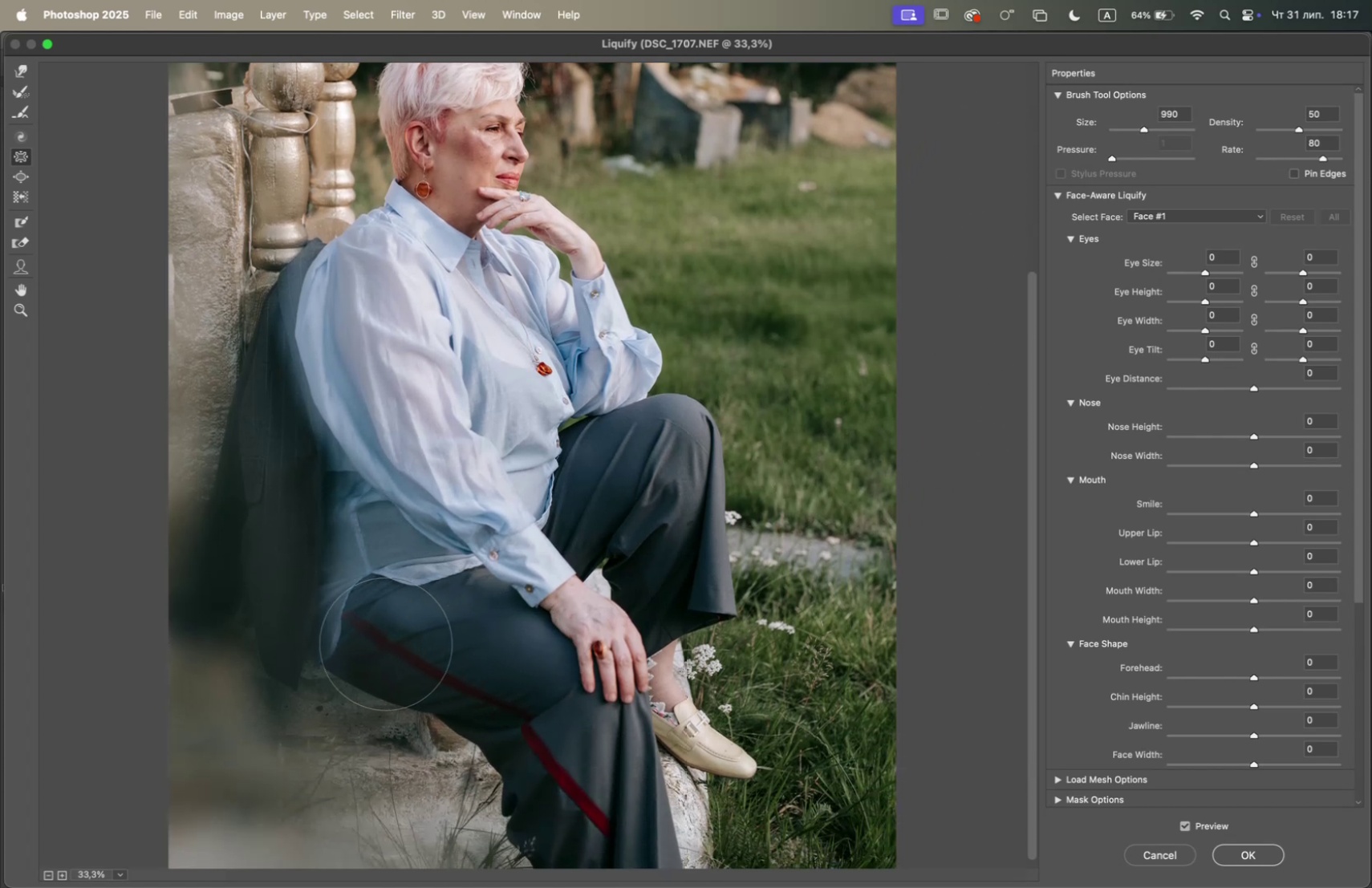 
left_click([361, 648])
 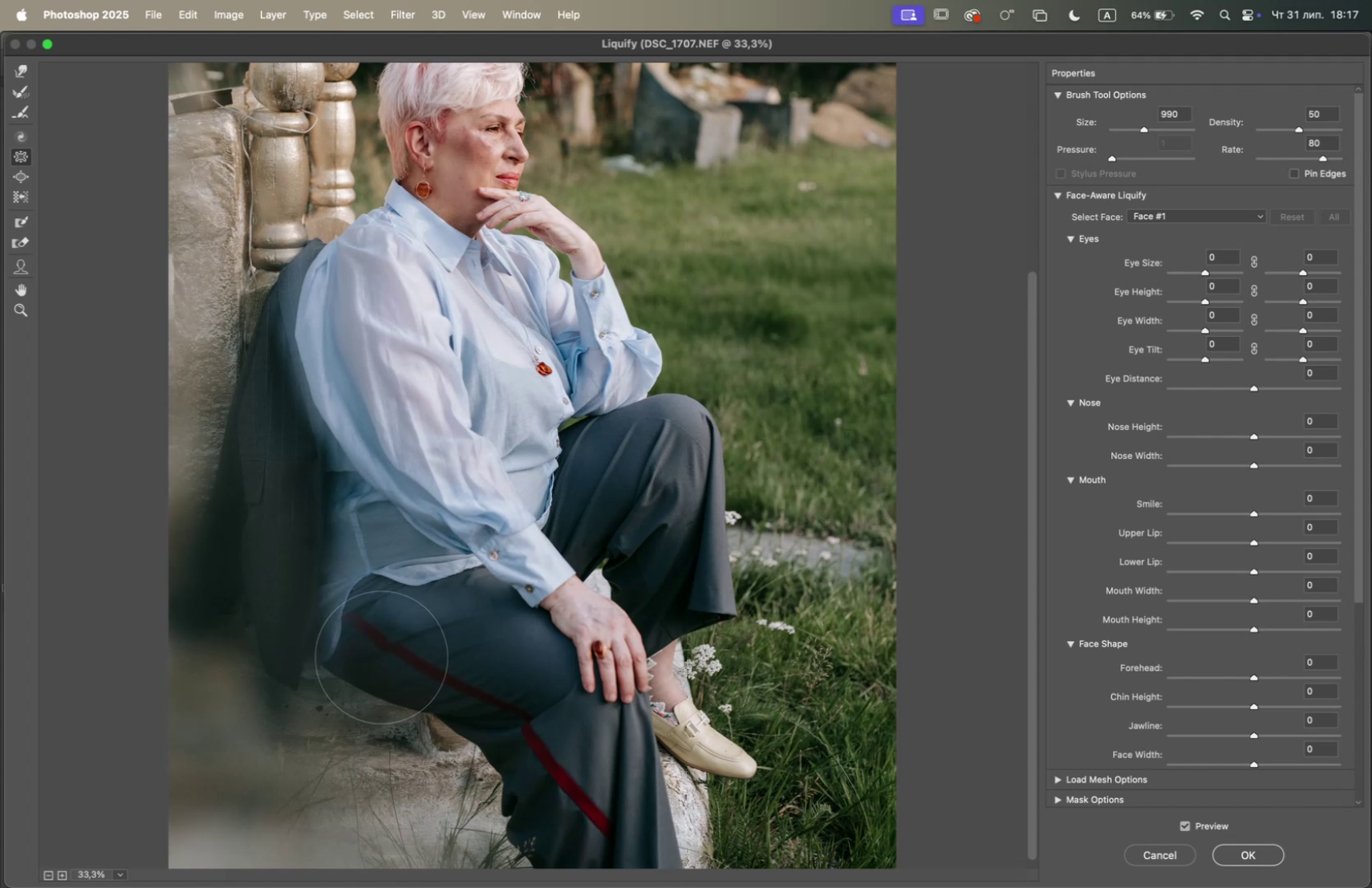 
left_click_drag(start_coordinate=[400, 663], to_coordinate=[405, 666])
 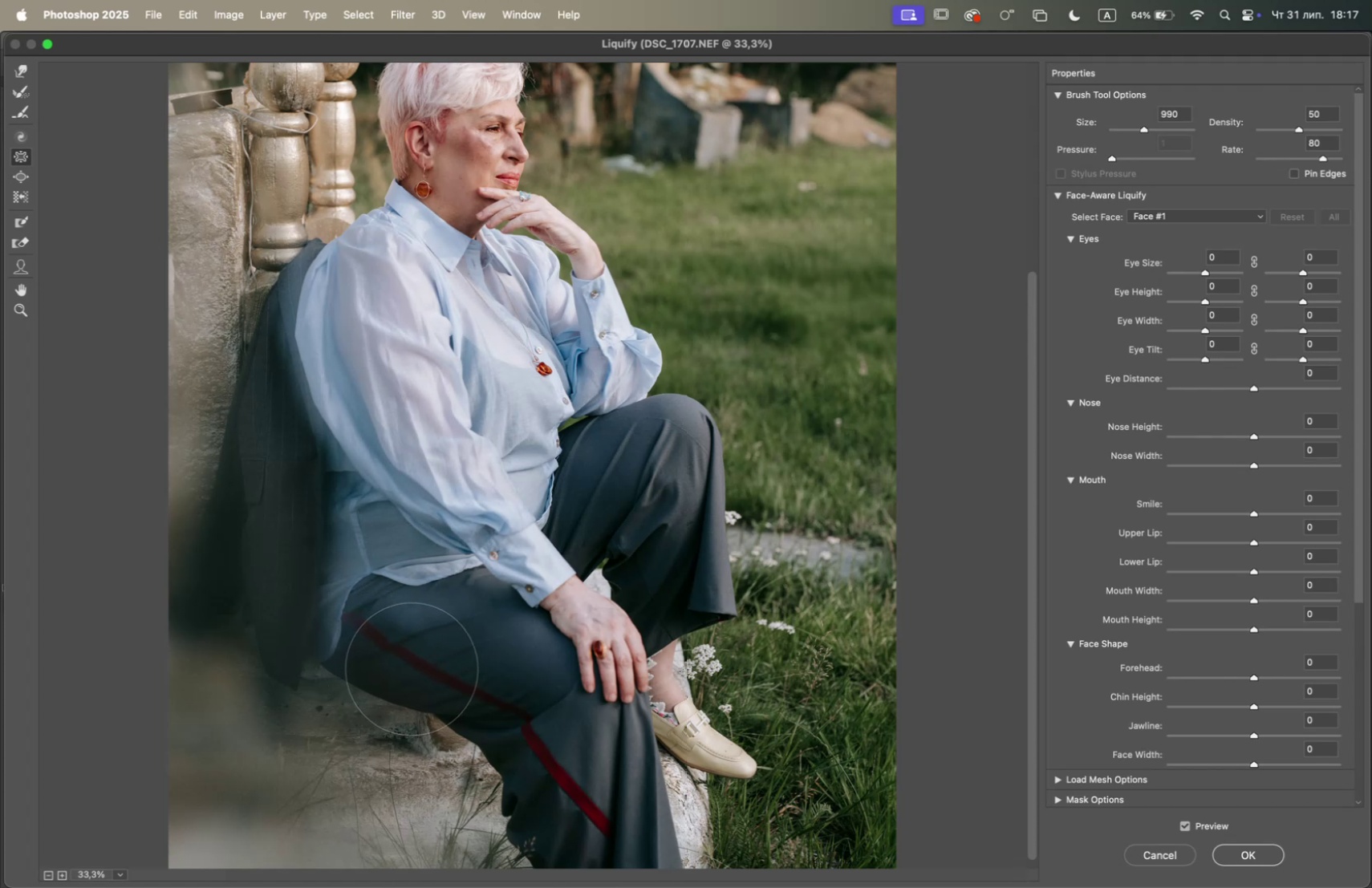 
left_click_drag(start_coordinate=[428, 670], to_coordinate=[435, 671])
 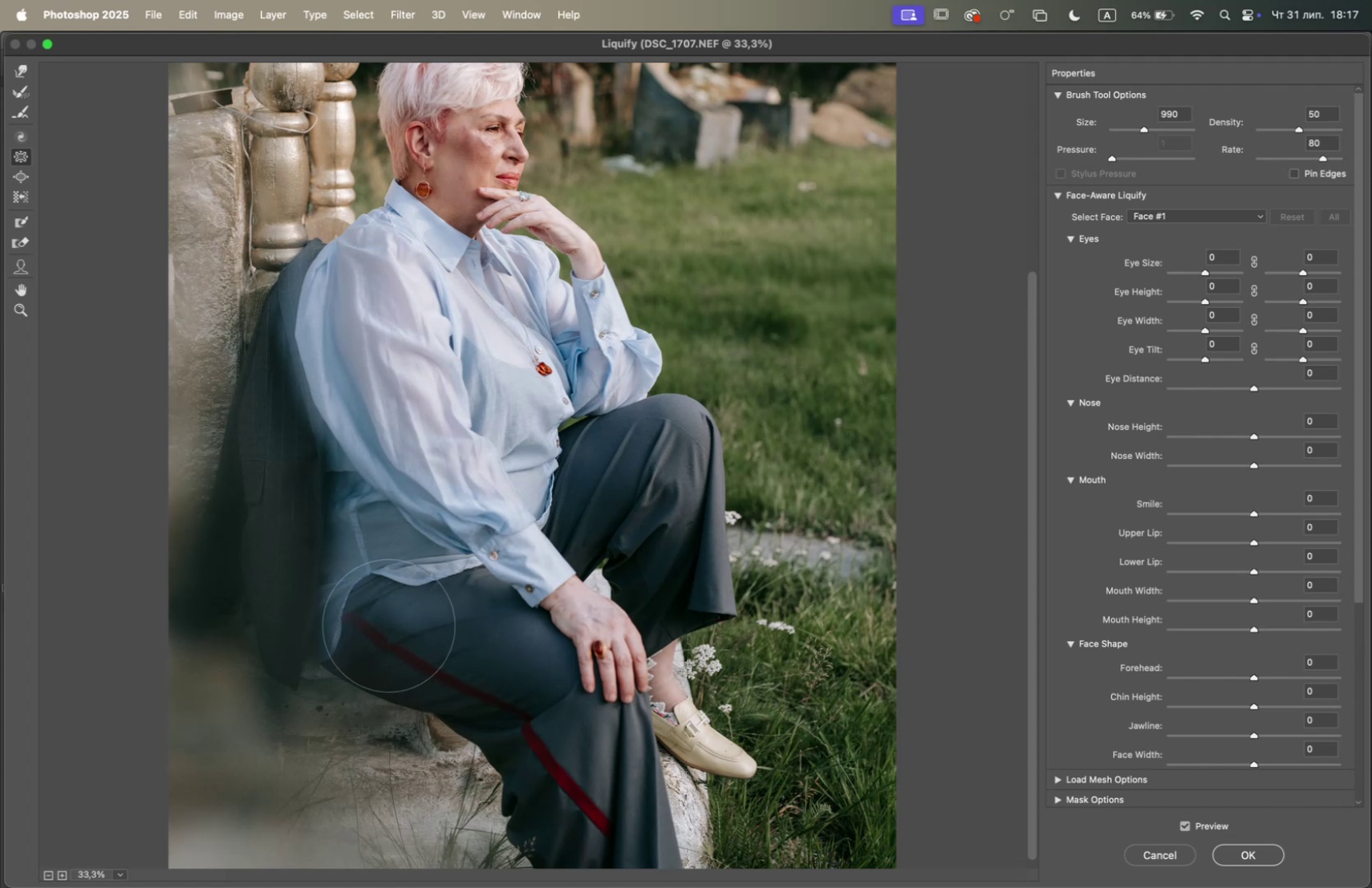 
double_click([380, 631])
 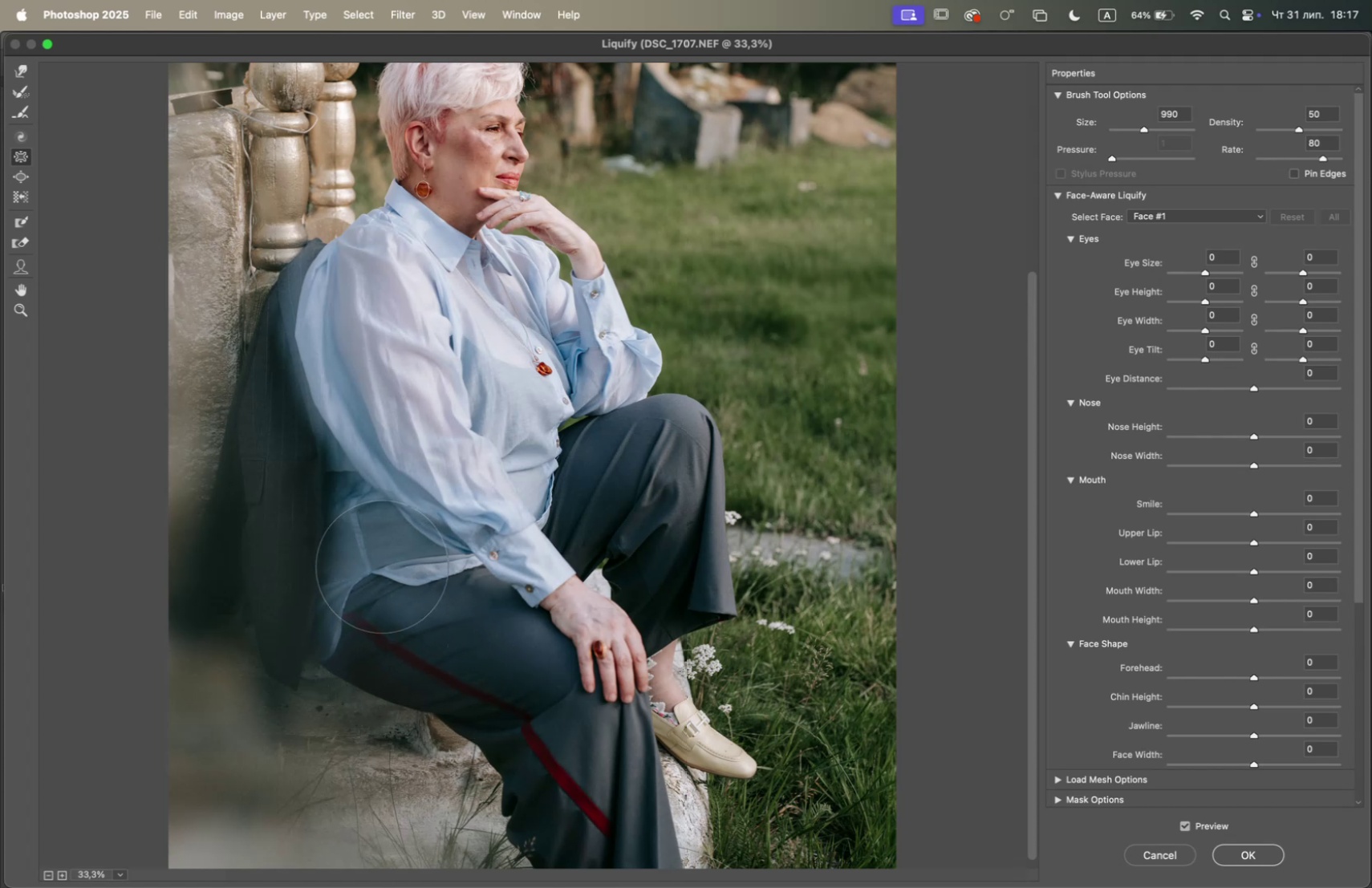 
triple_click([383, 560])
 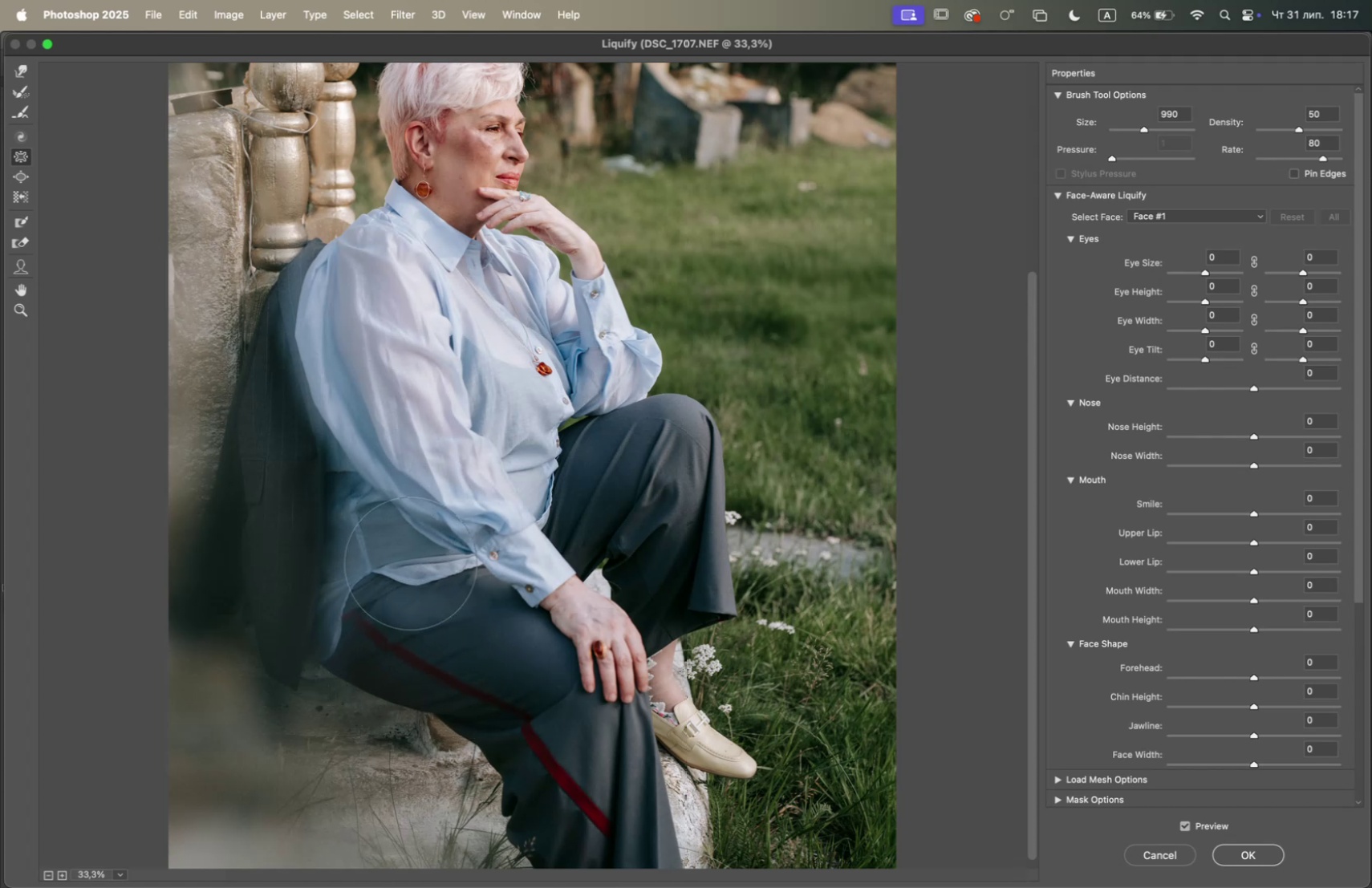 
double_click([440, 622])
 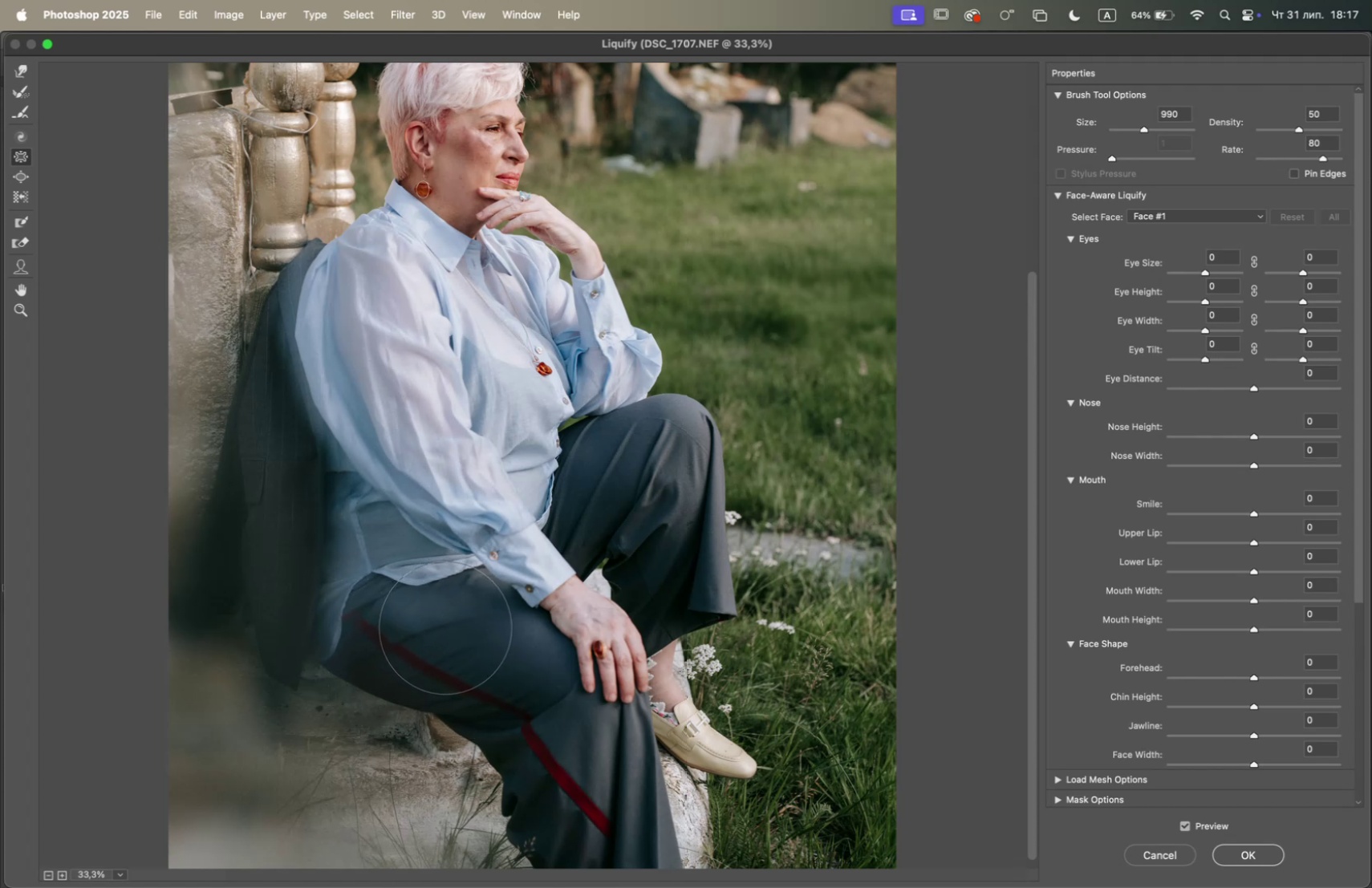 
left_click_drag(start_coordinate=[463, 634], to_coordinate=[467, 637])
 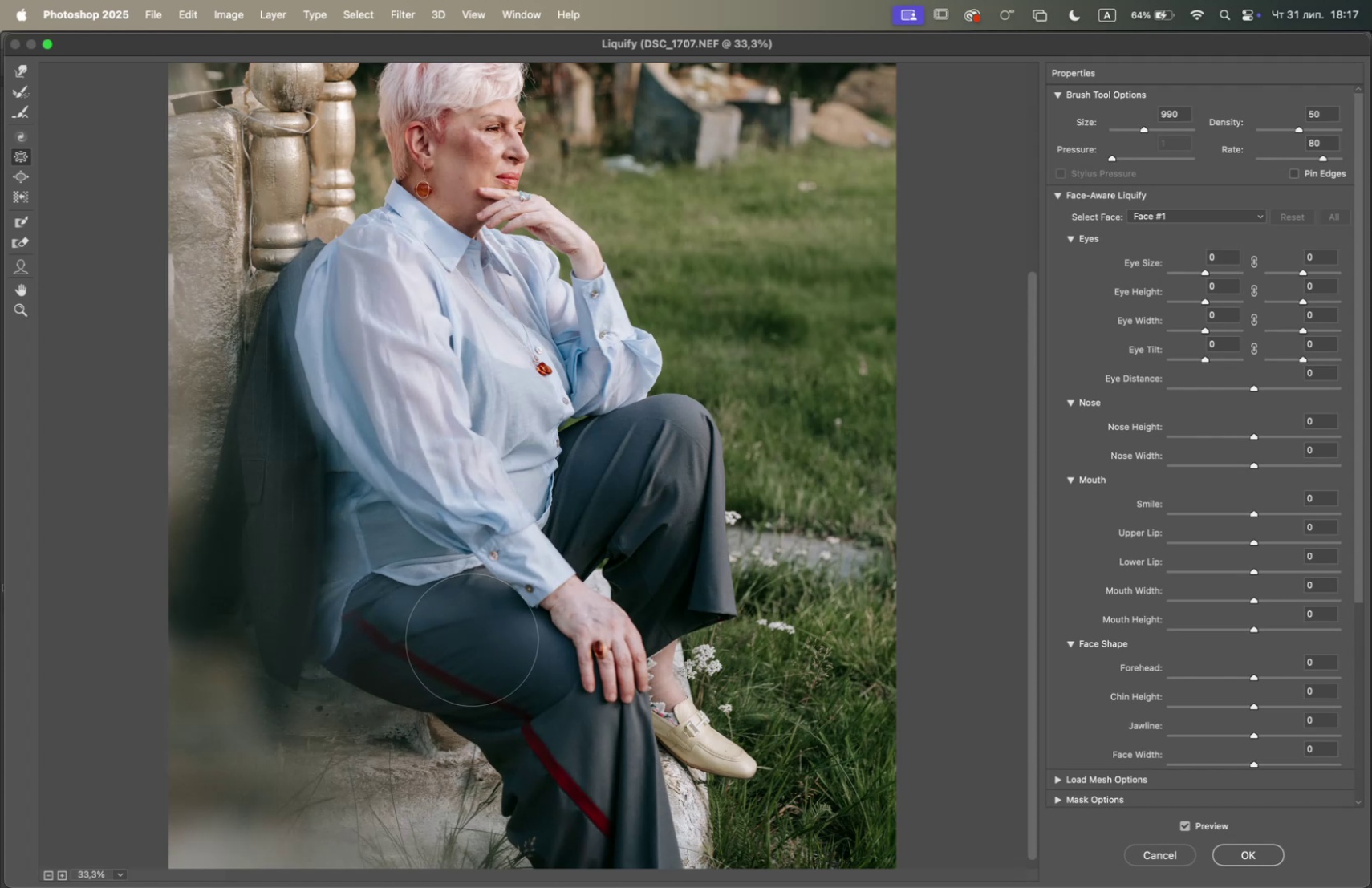 
left_click_drag(start_coordinate=[491, 650], to_coordinate=[497, 654])
 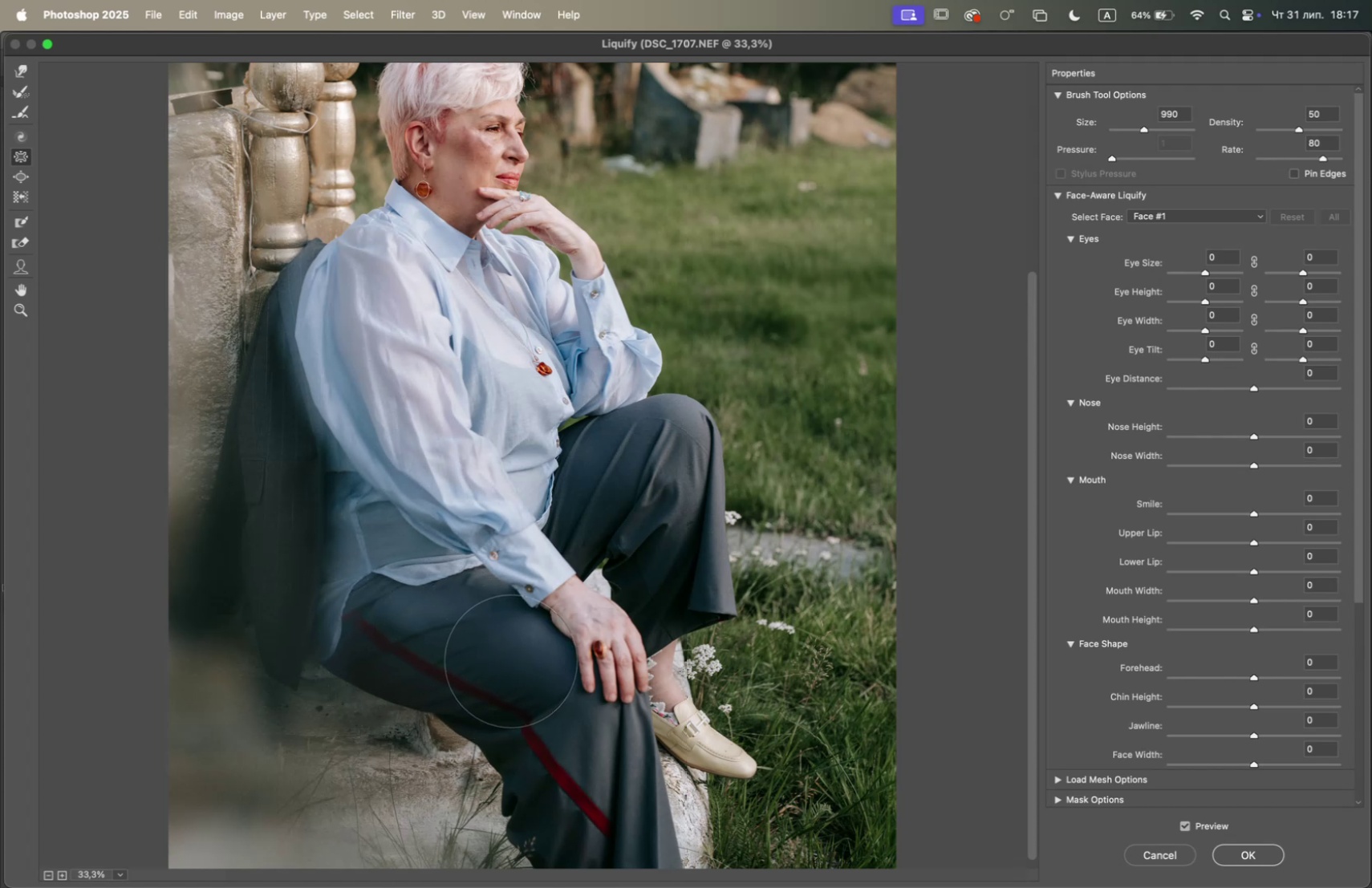 
triple_click([513, 661])
 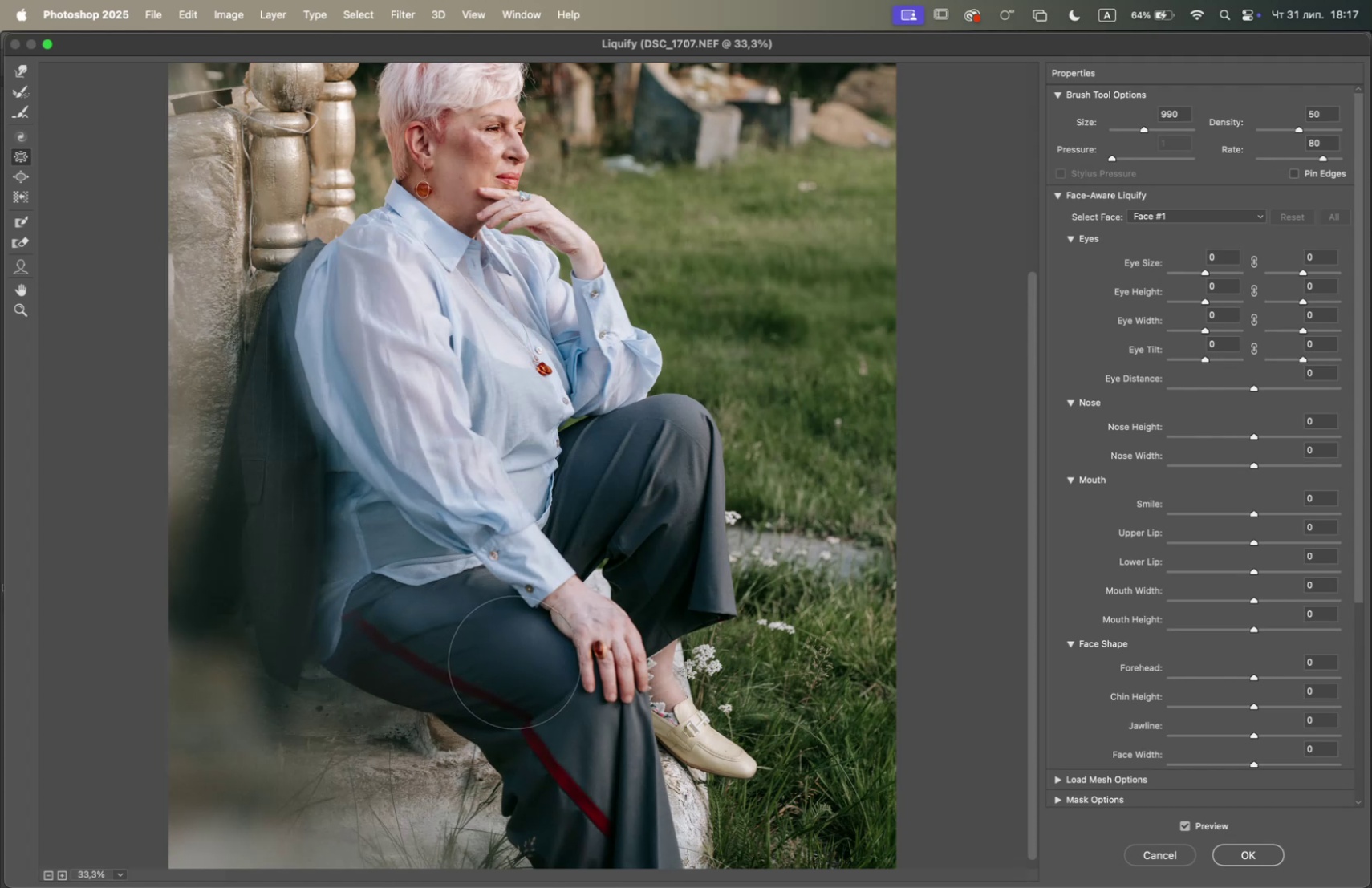 
triple_click([515, 661])
 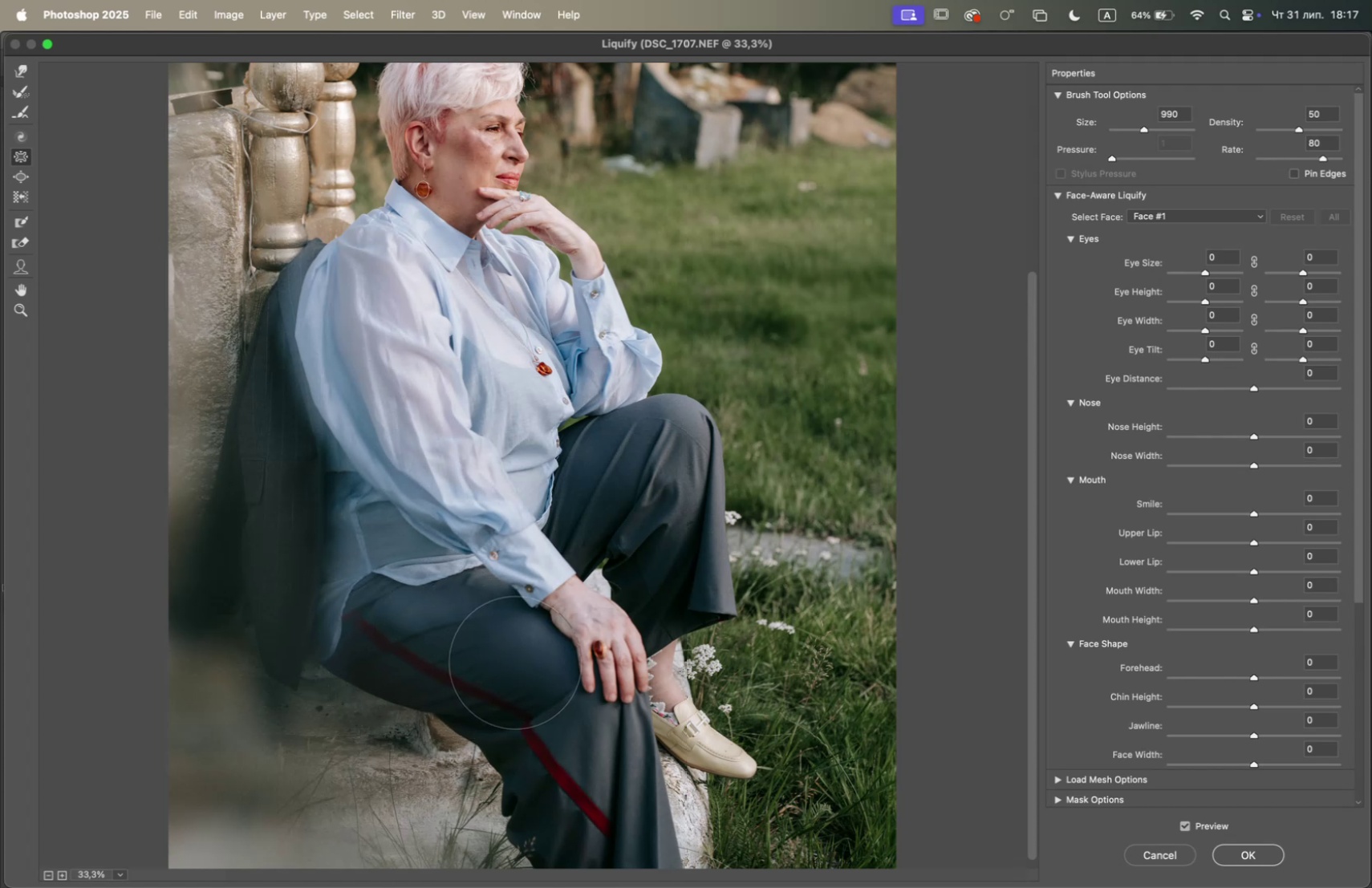 
triple_click([515, 661])
 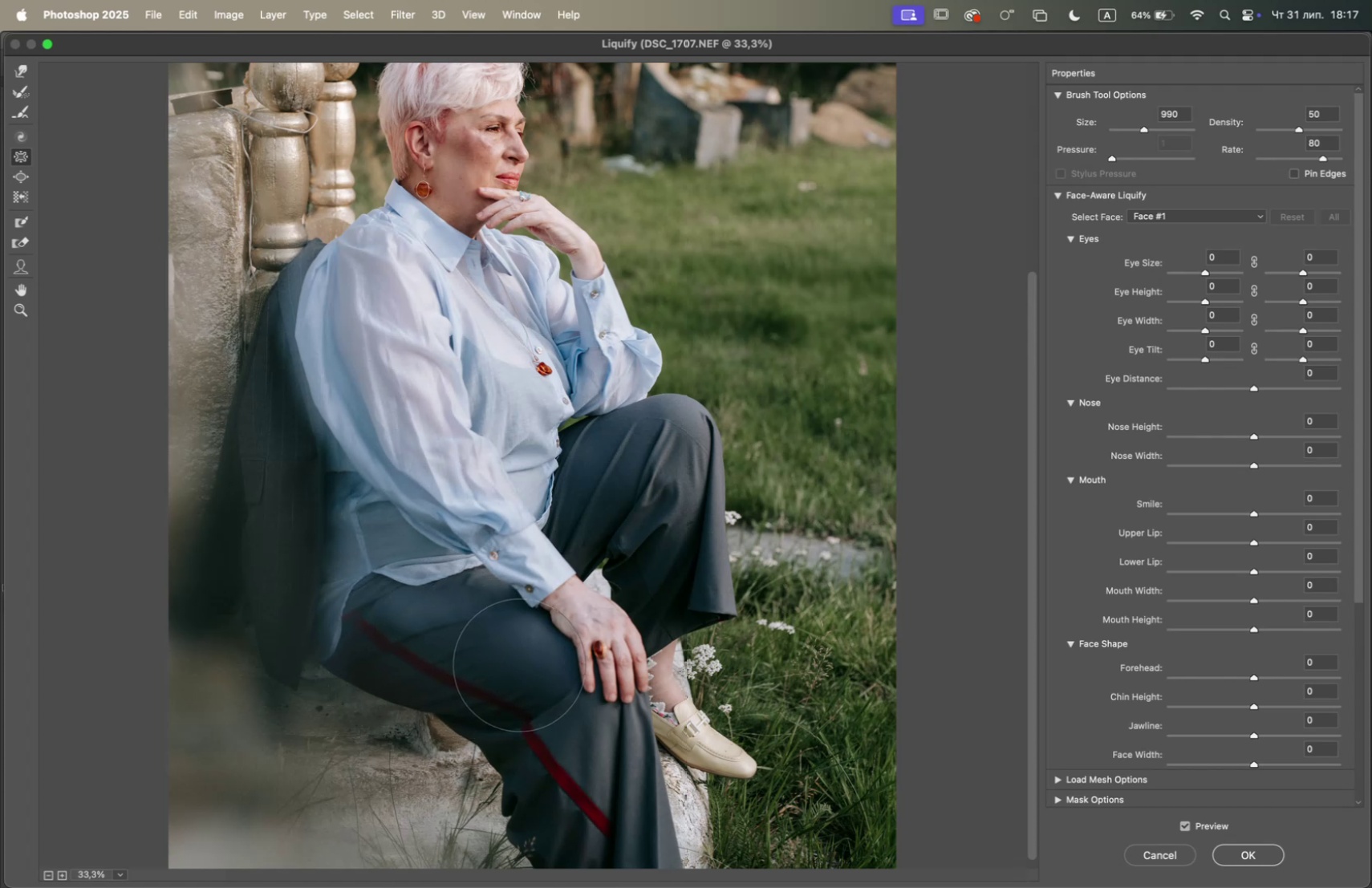 
left_click([520, 664])
 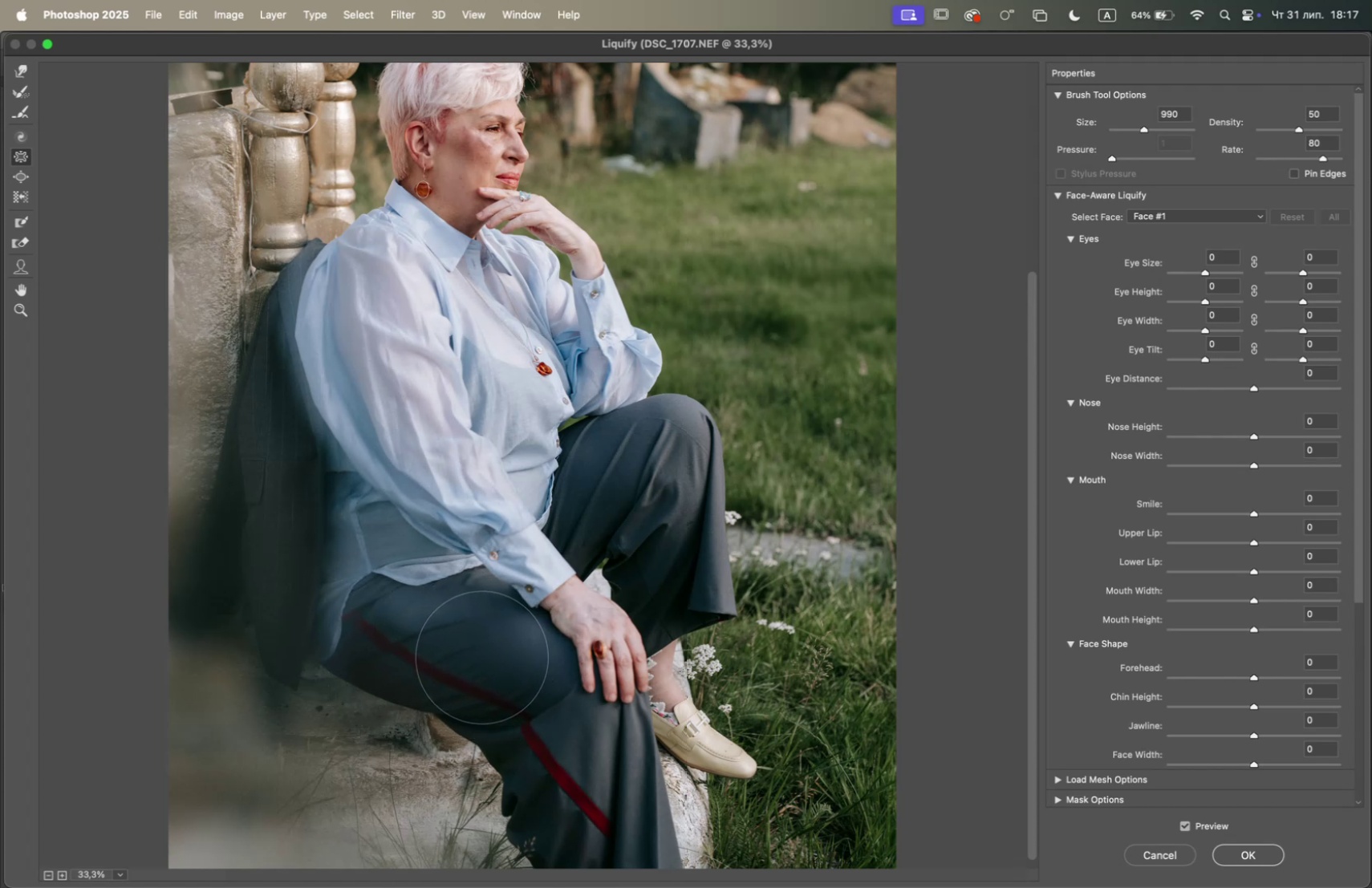 
left_click_drag(start_coordinate=[470, 651], to_coordinate=[466, 650])
 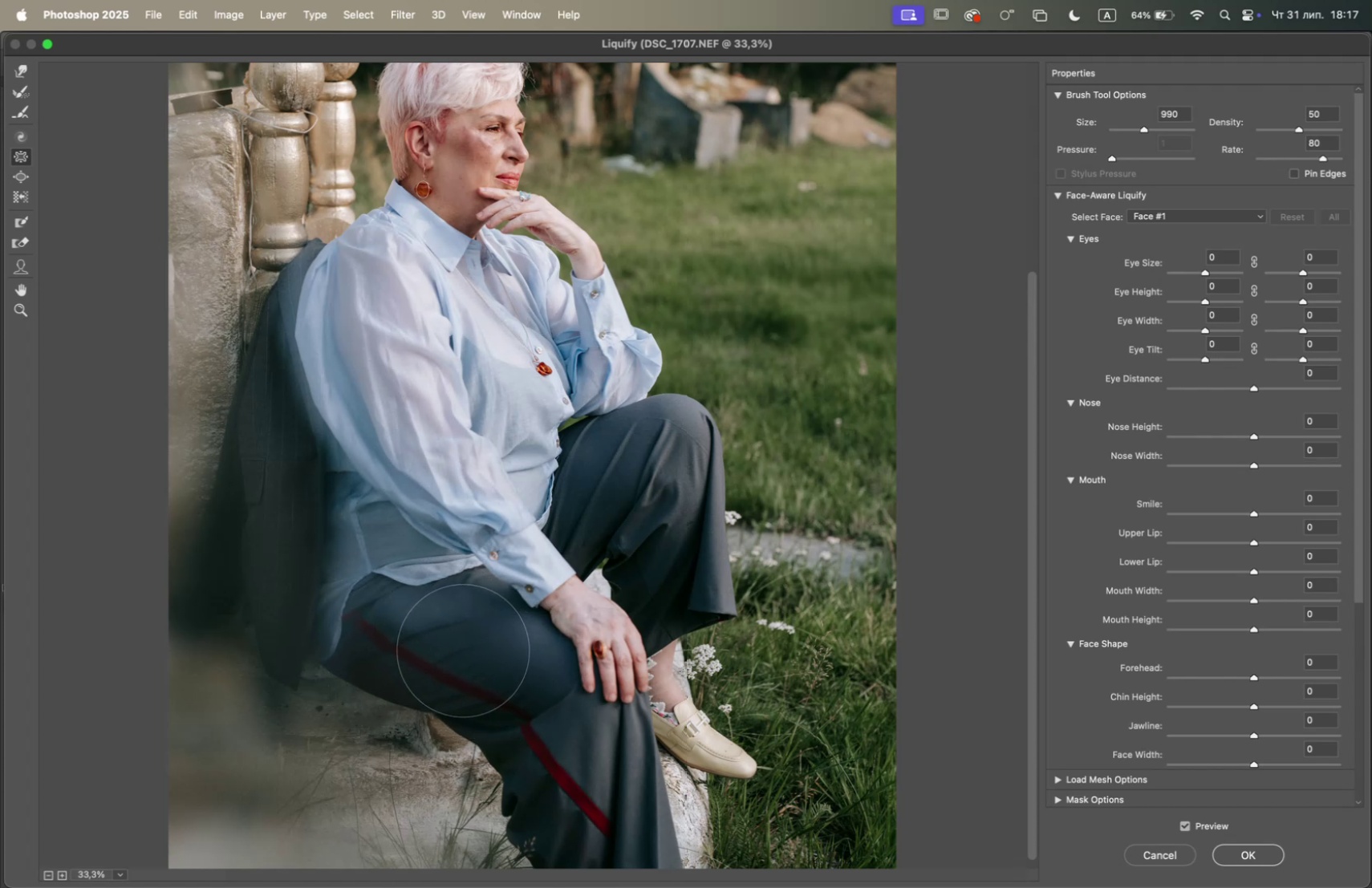 
left_click_drag(start_coordinate=[442, 649], to_coordinate=[434, 650])
 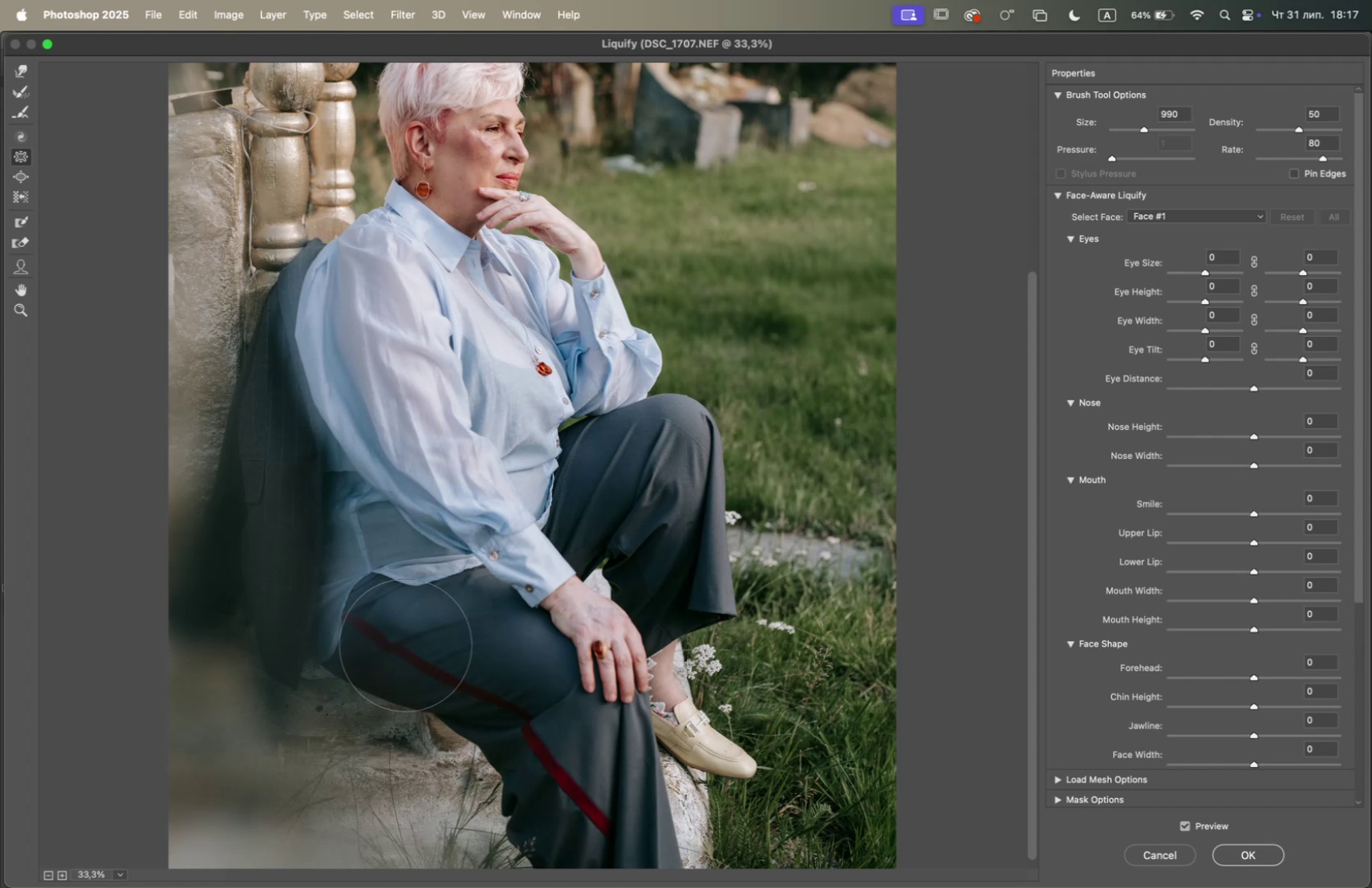 
triple_click([395, 639])
 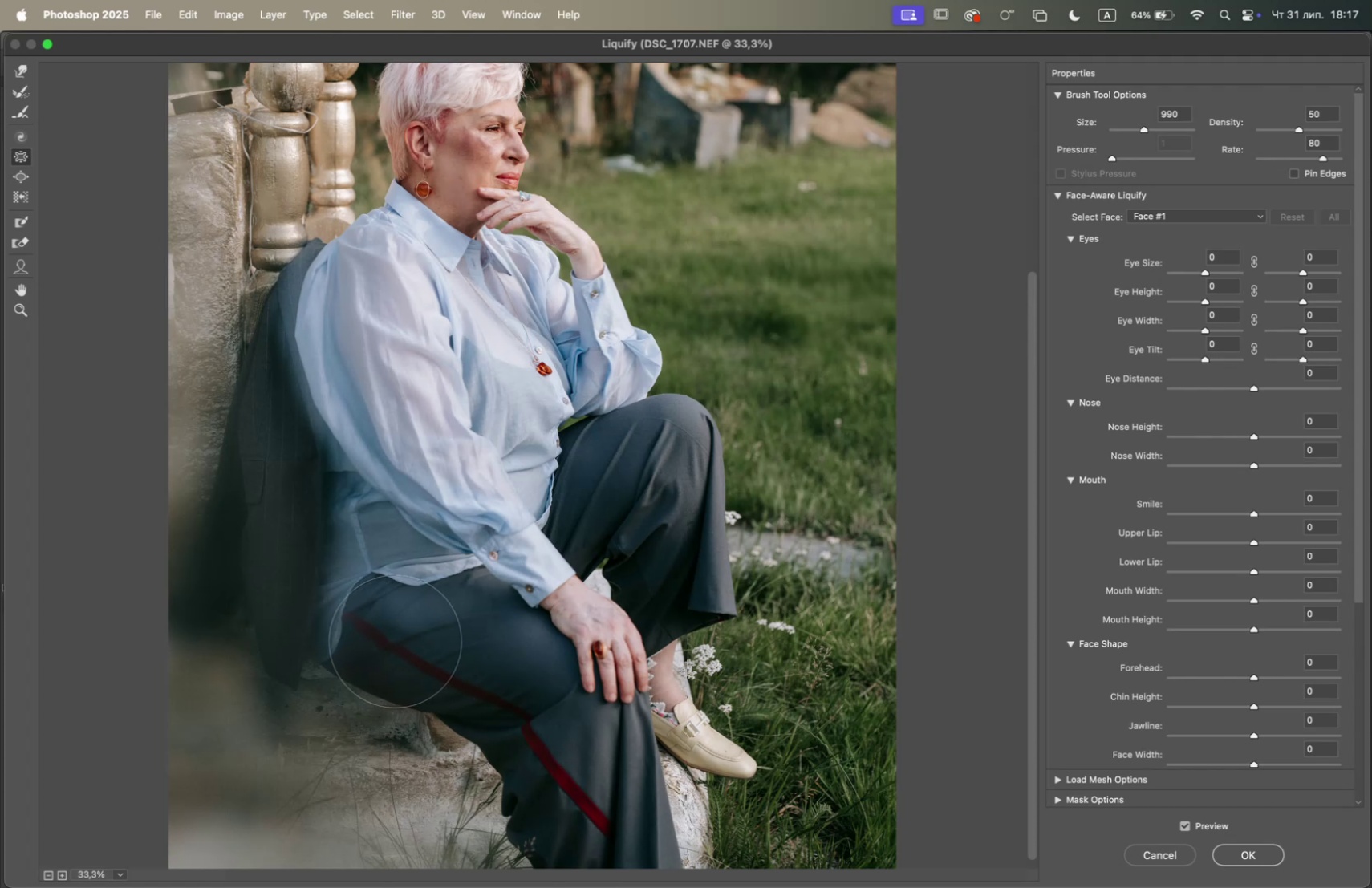 
triple_click([396, 639])
 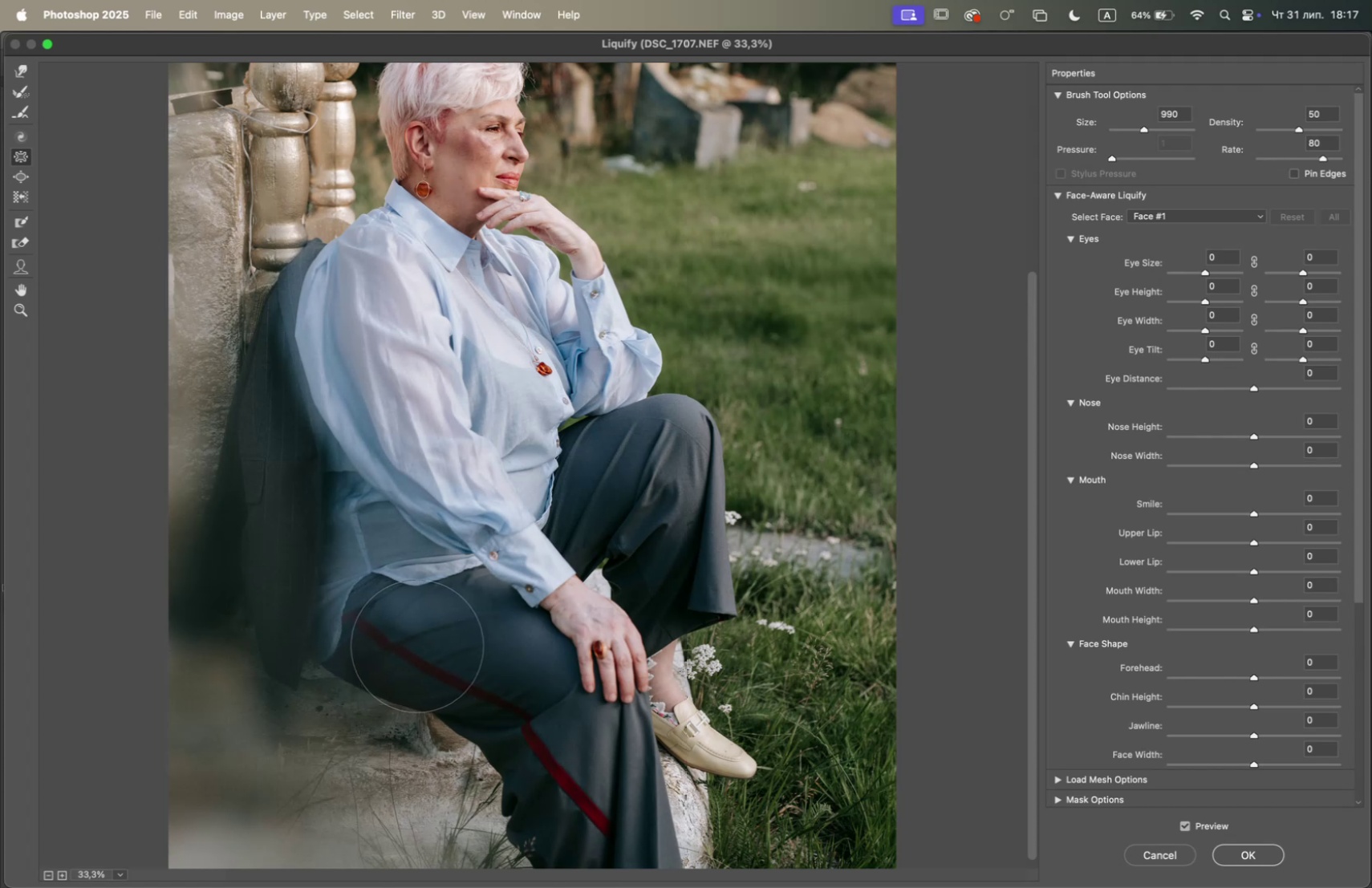 
left_click([421, 643])
 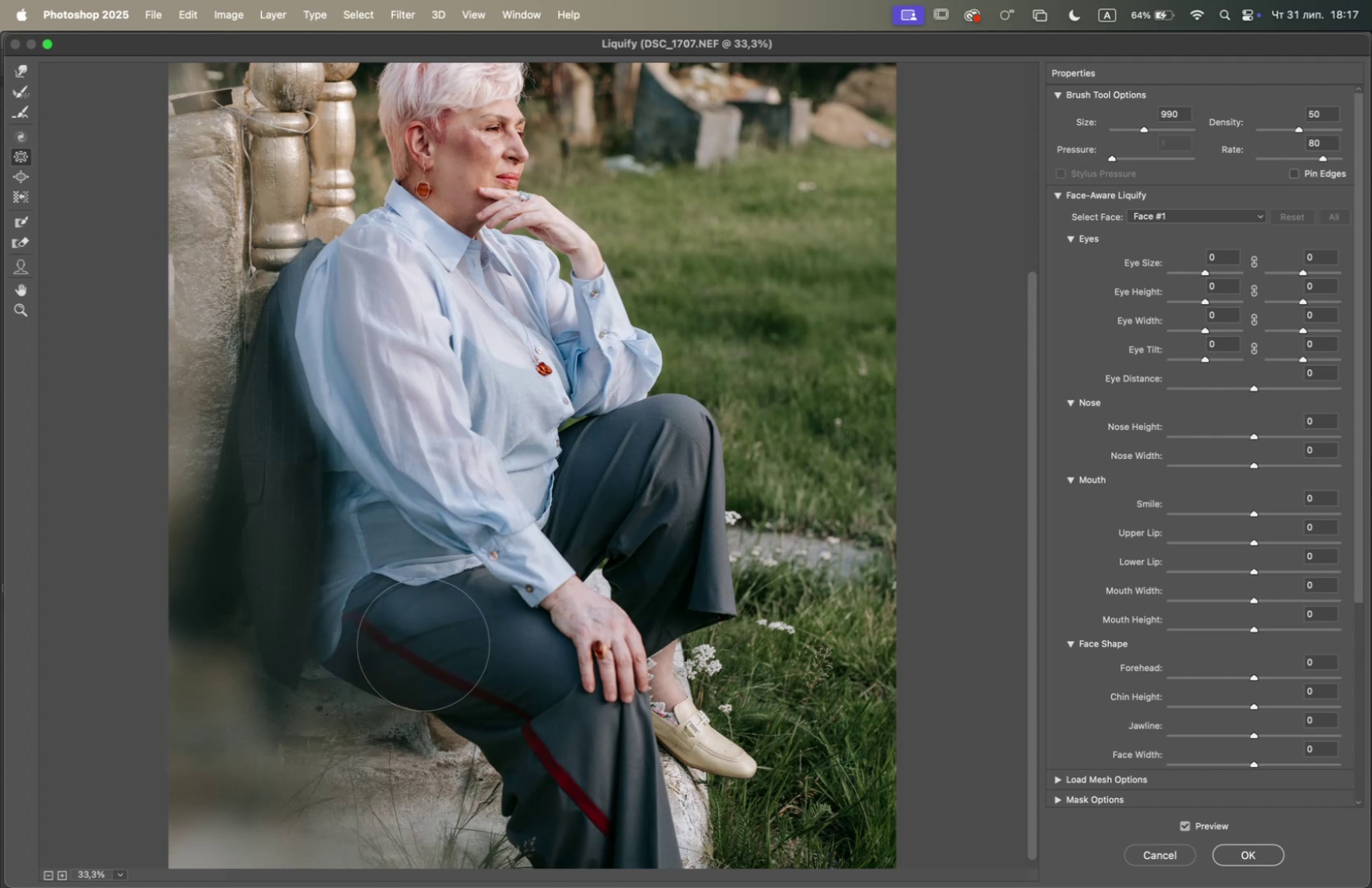 
left_click_drag(start_coordinate=[431, 647], to_coordinate=[438, 648])
 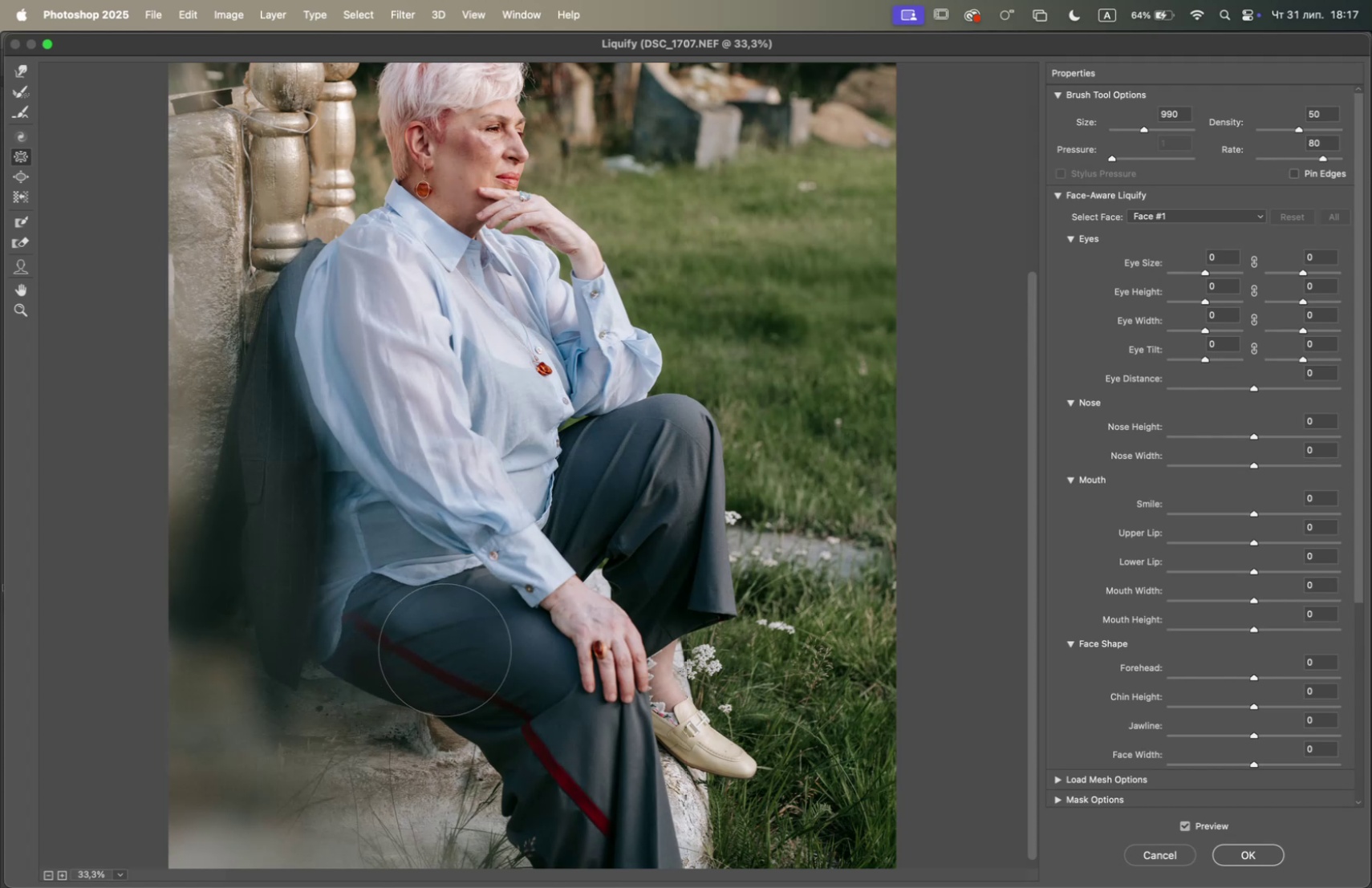 
left_click_drag(start_coordinate=[457, 650], to_coordinate=[462, 651])
 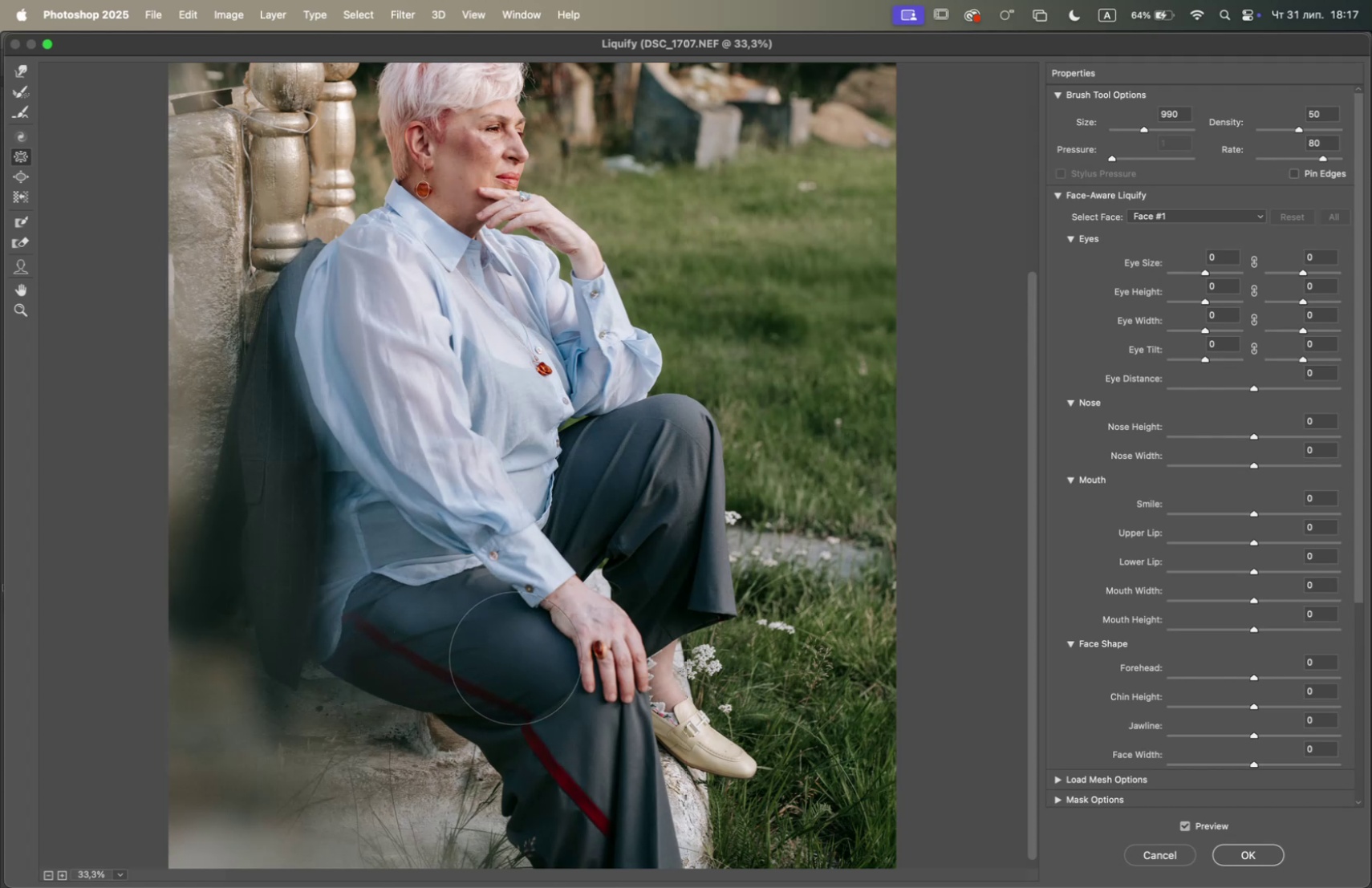 
double_click([522, 655])
 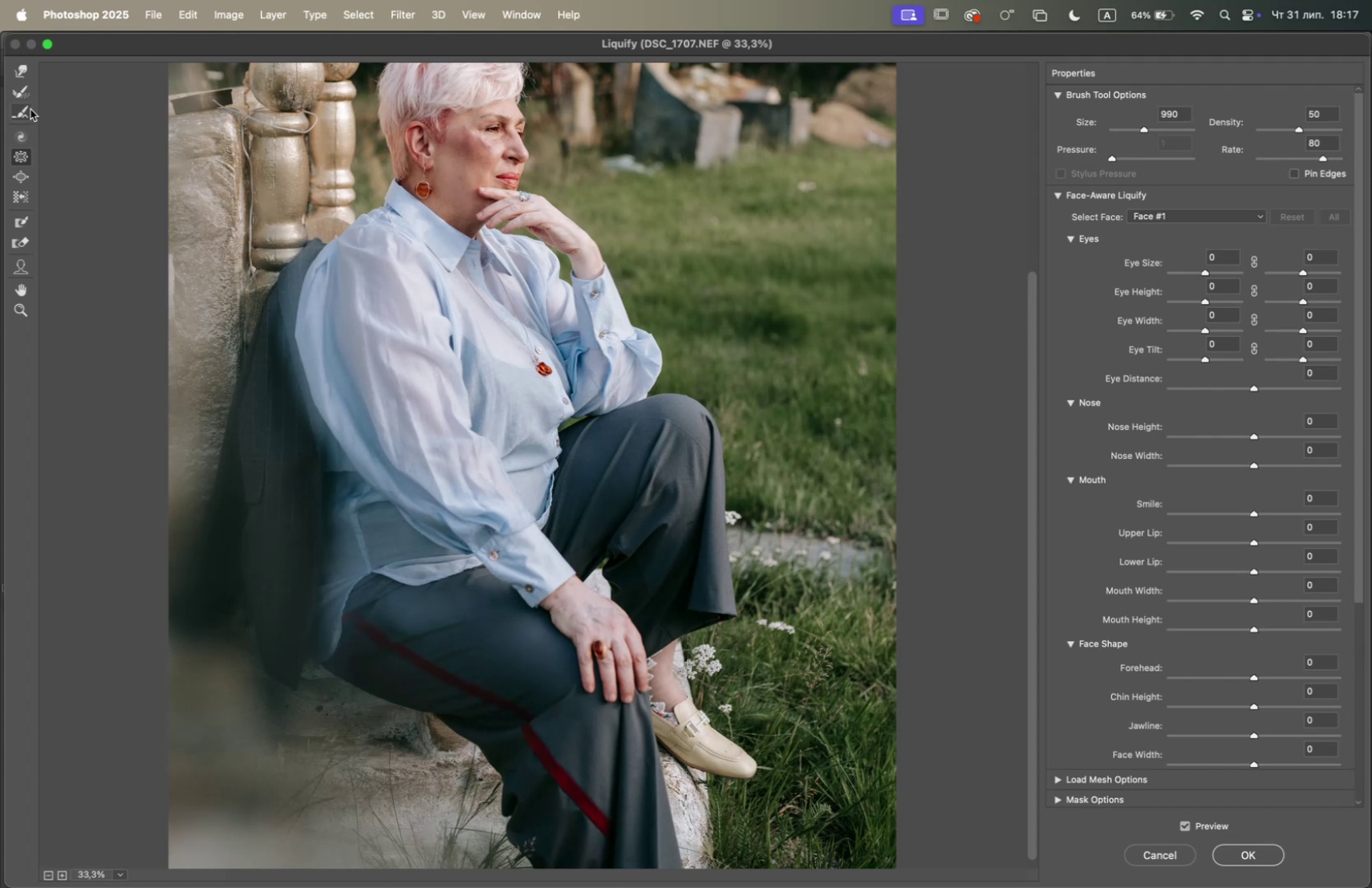 
left_click([22, 68])
 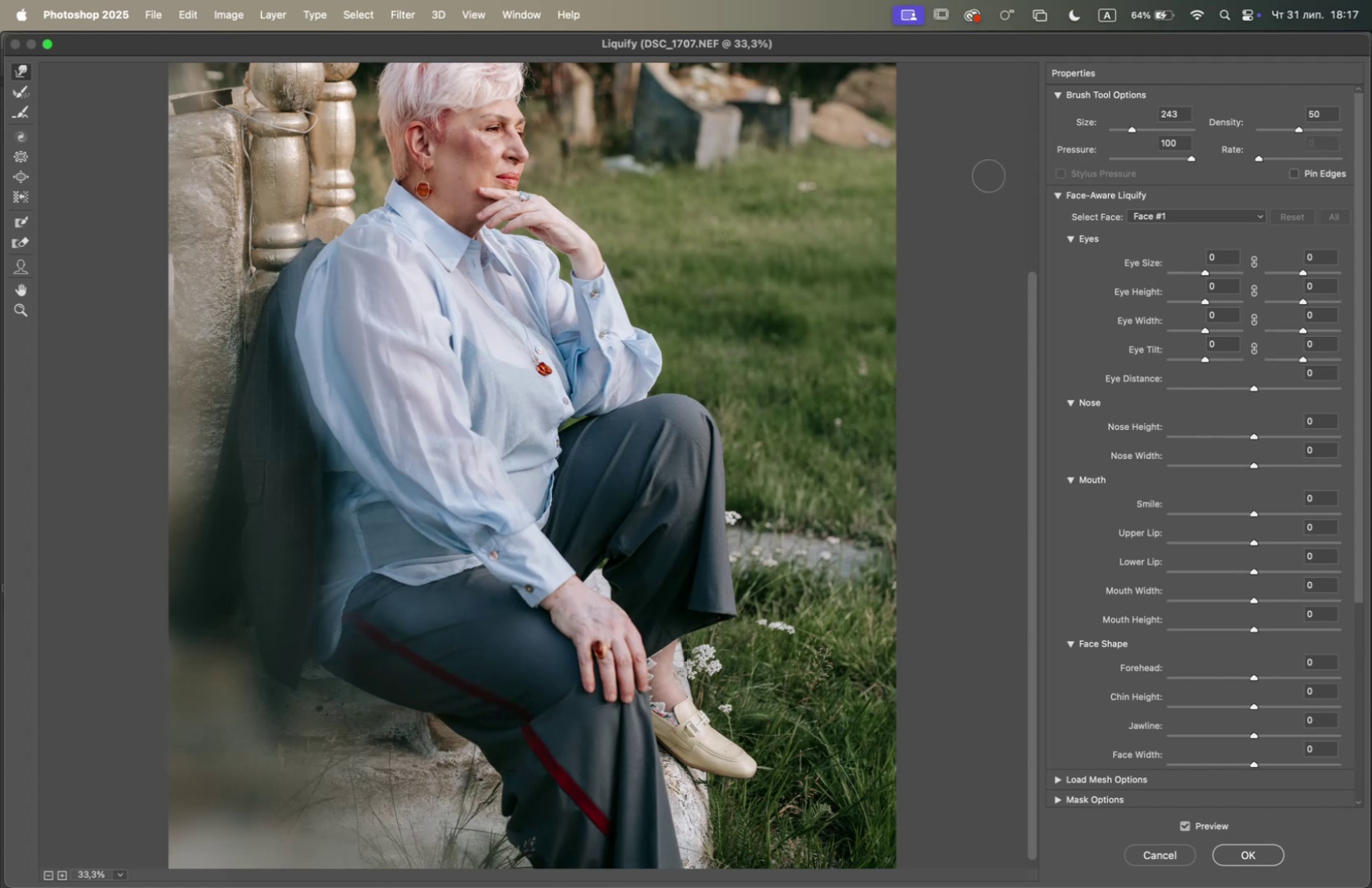 
left_click_drag(start_coordinate=[1135, 133], to_coordinate=[1139, 132])
 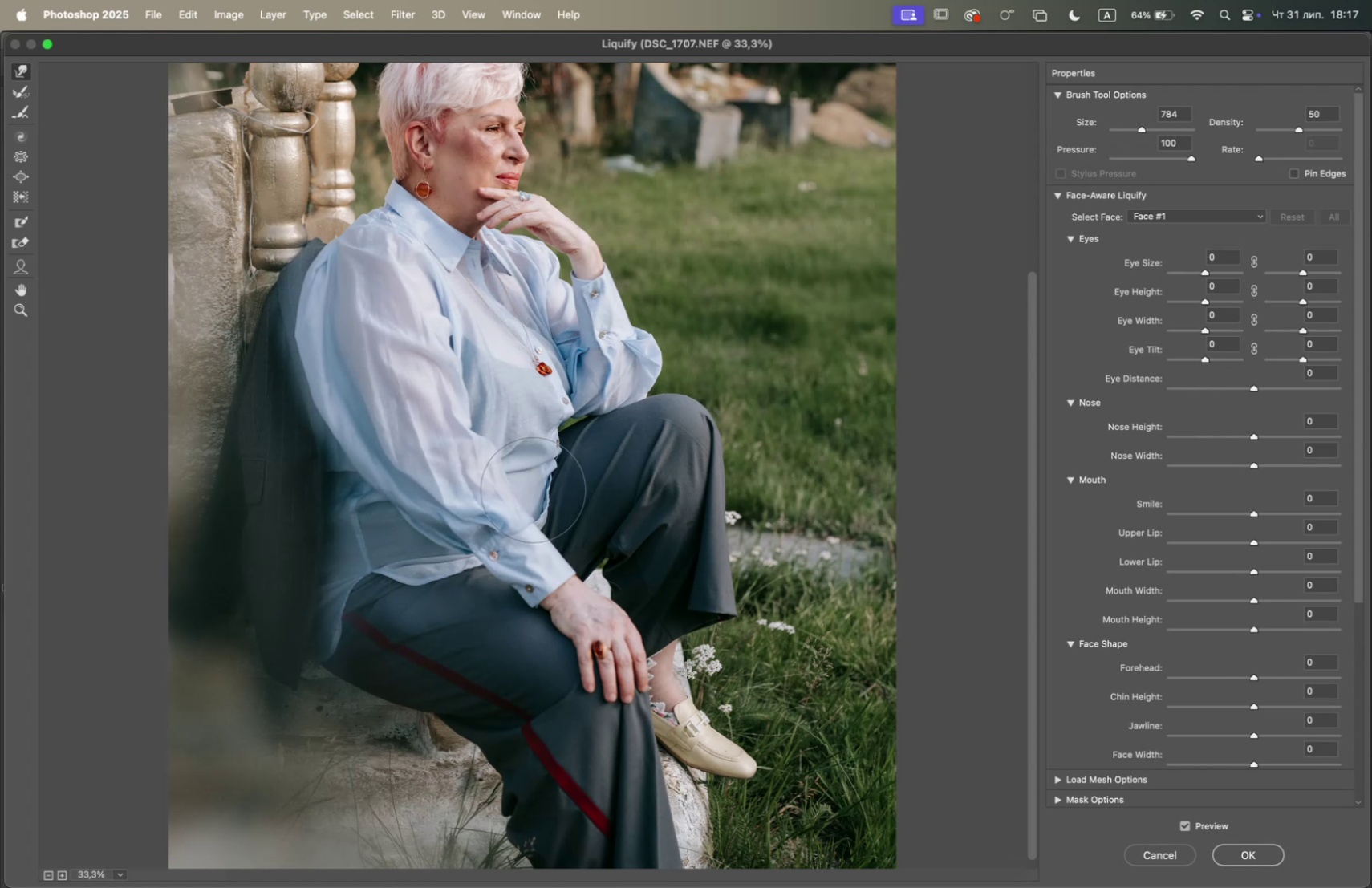 
wait(18.81)
 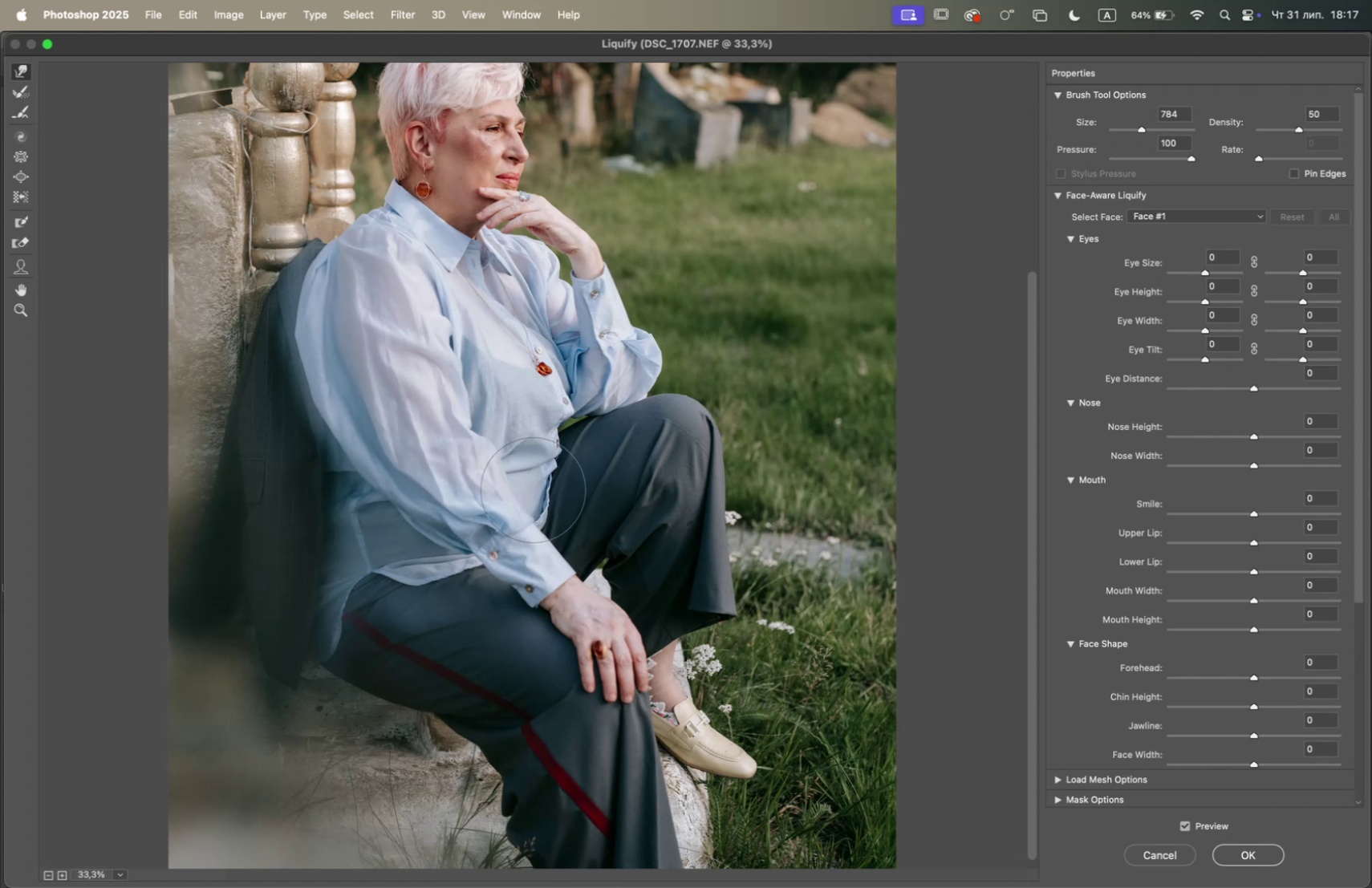 
left_click([1180, 823])
 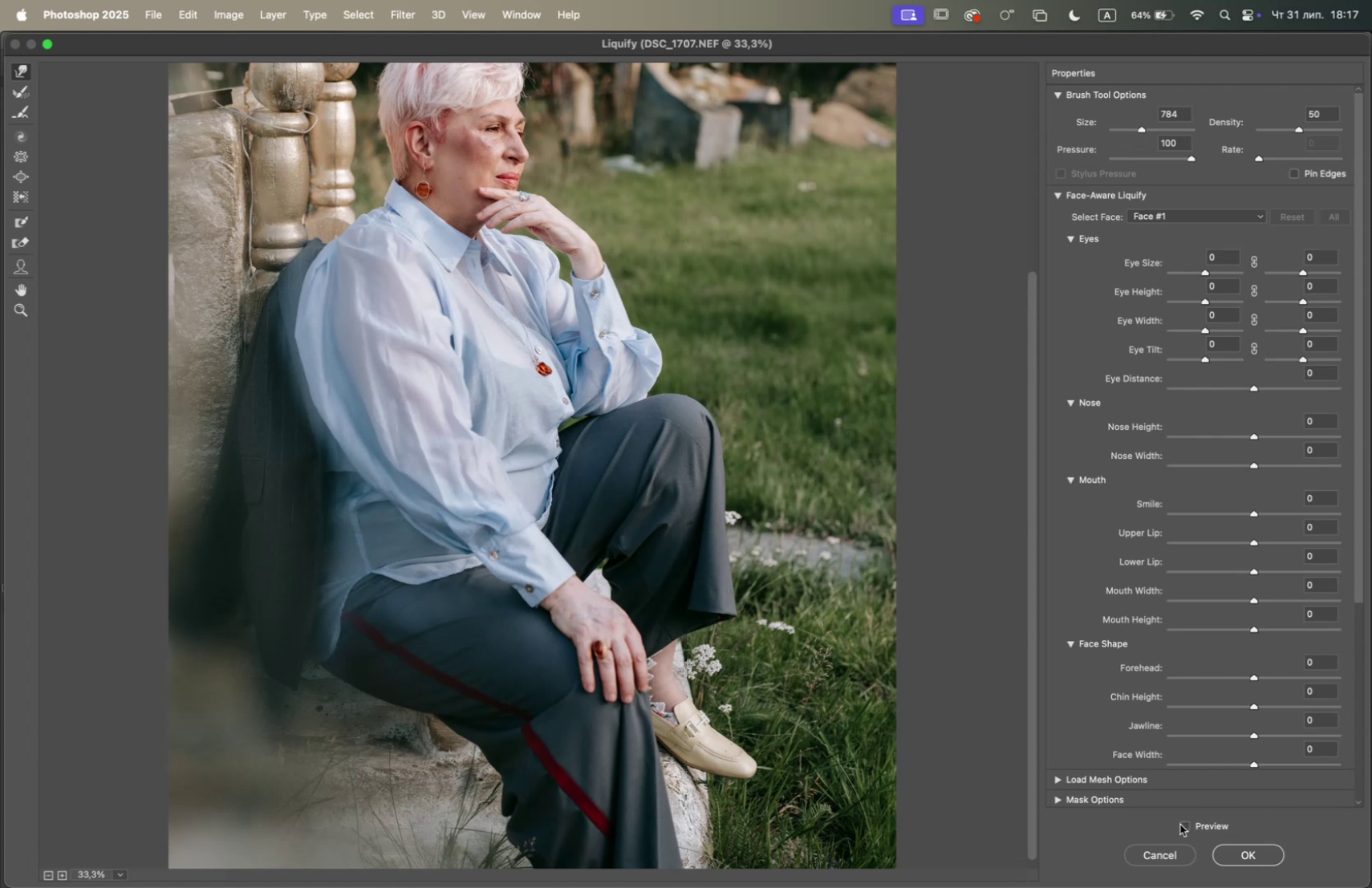 
left_click([1180, 823])
 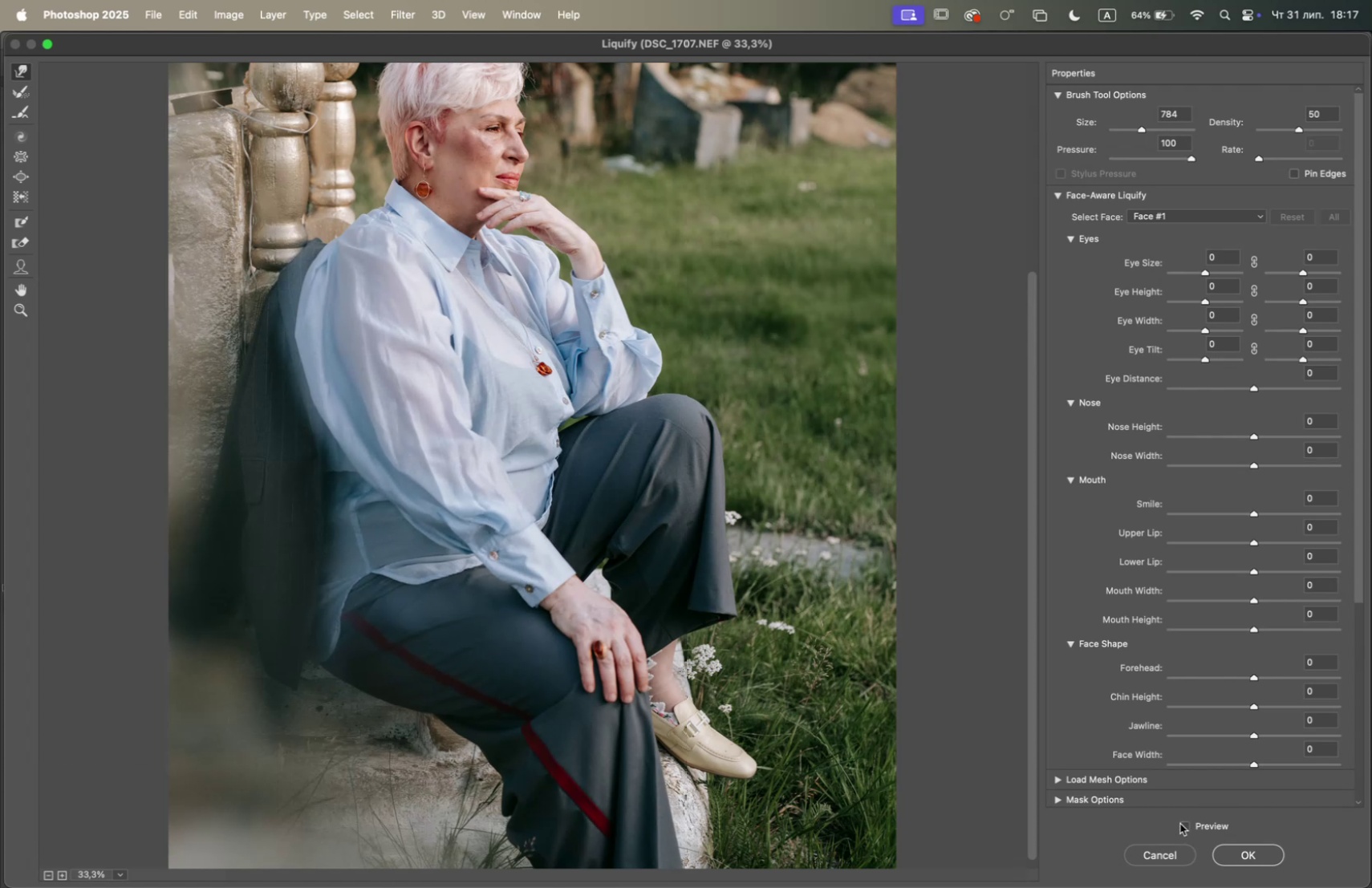 
double_click([1180, 822])
 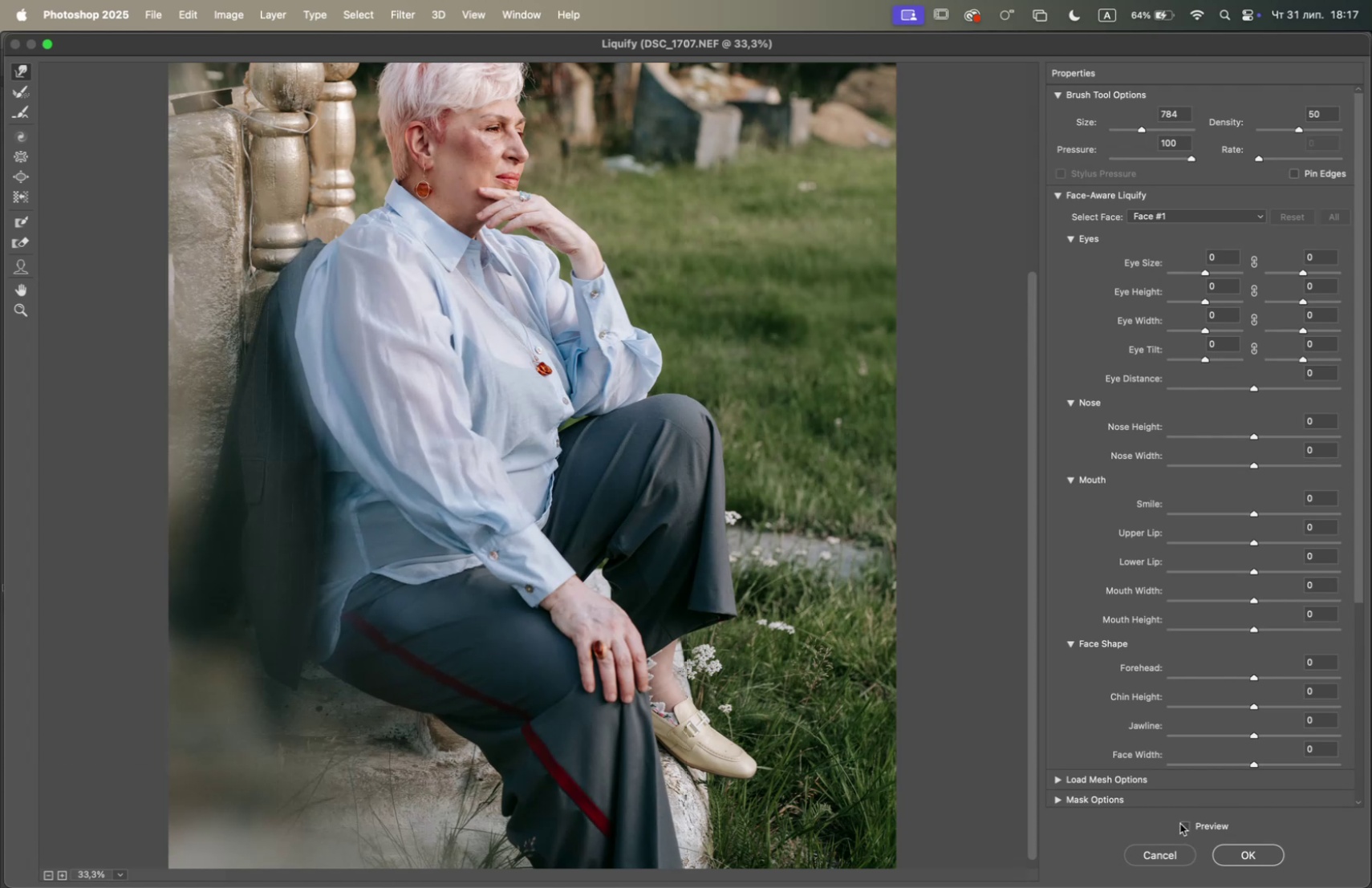 
double_click([1180, 822])
 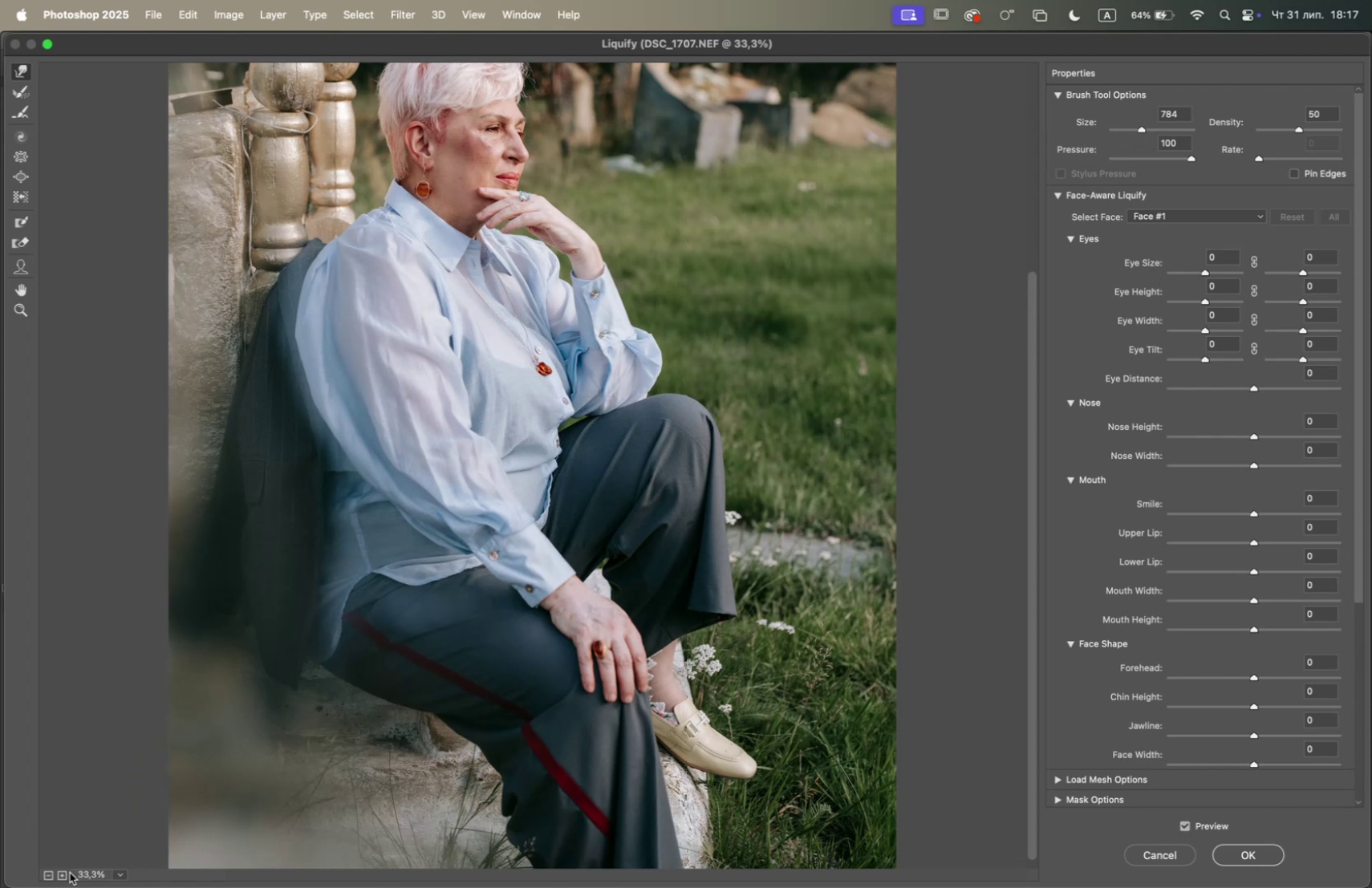 
double_click([63, 874])
 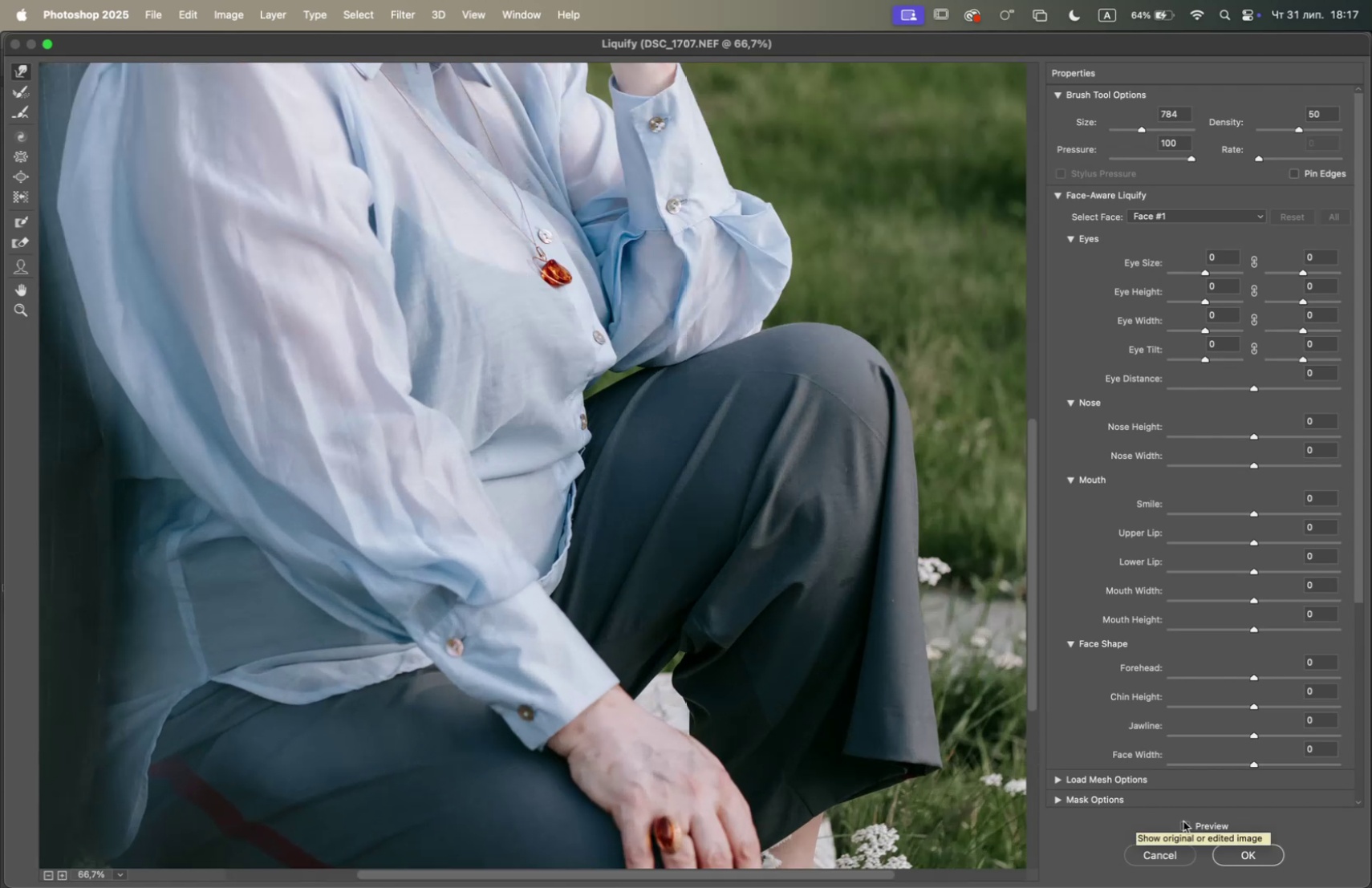 
wait(5.5)
 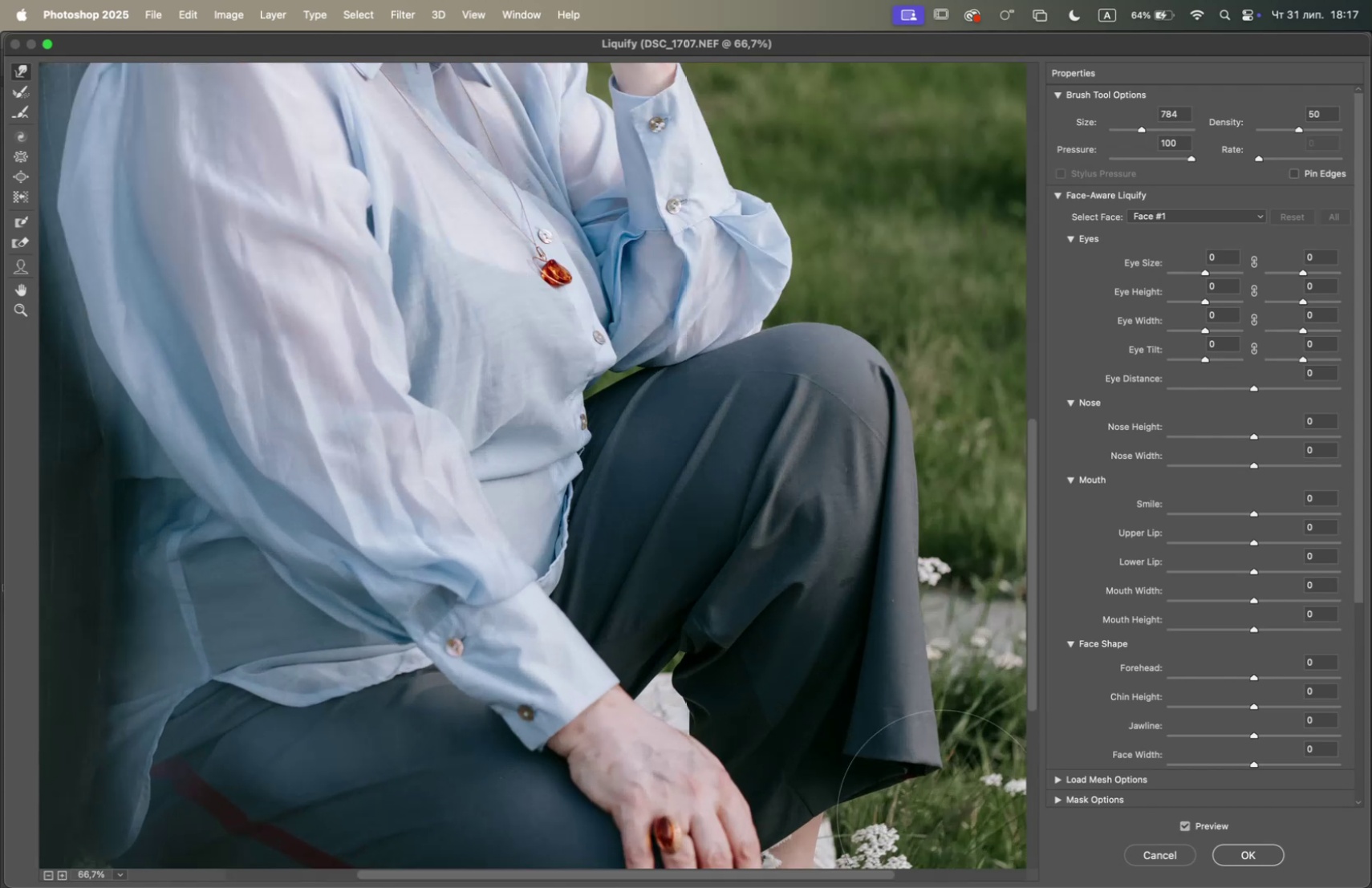 
left_click([1183, 820])
 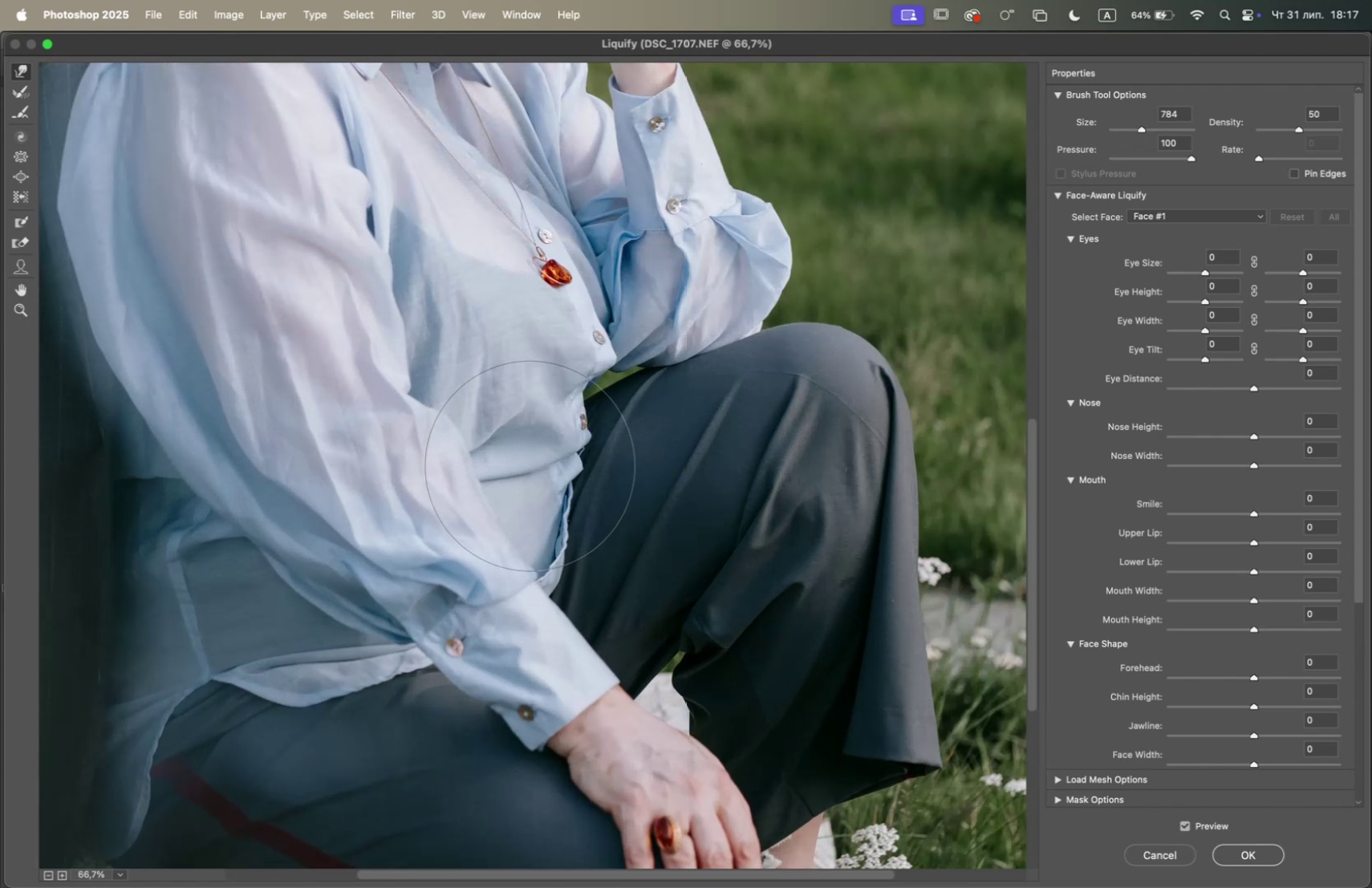 
hold_key(key=Space, duration=1.5)
 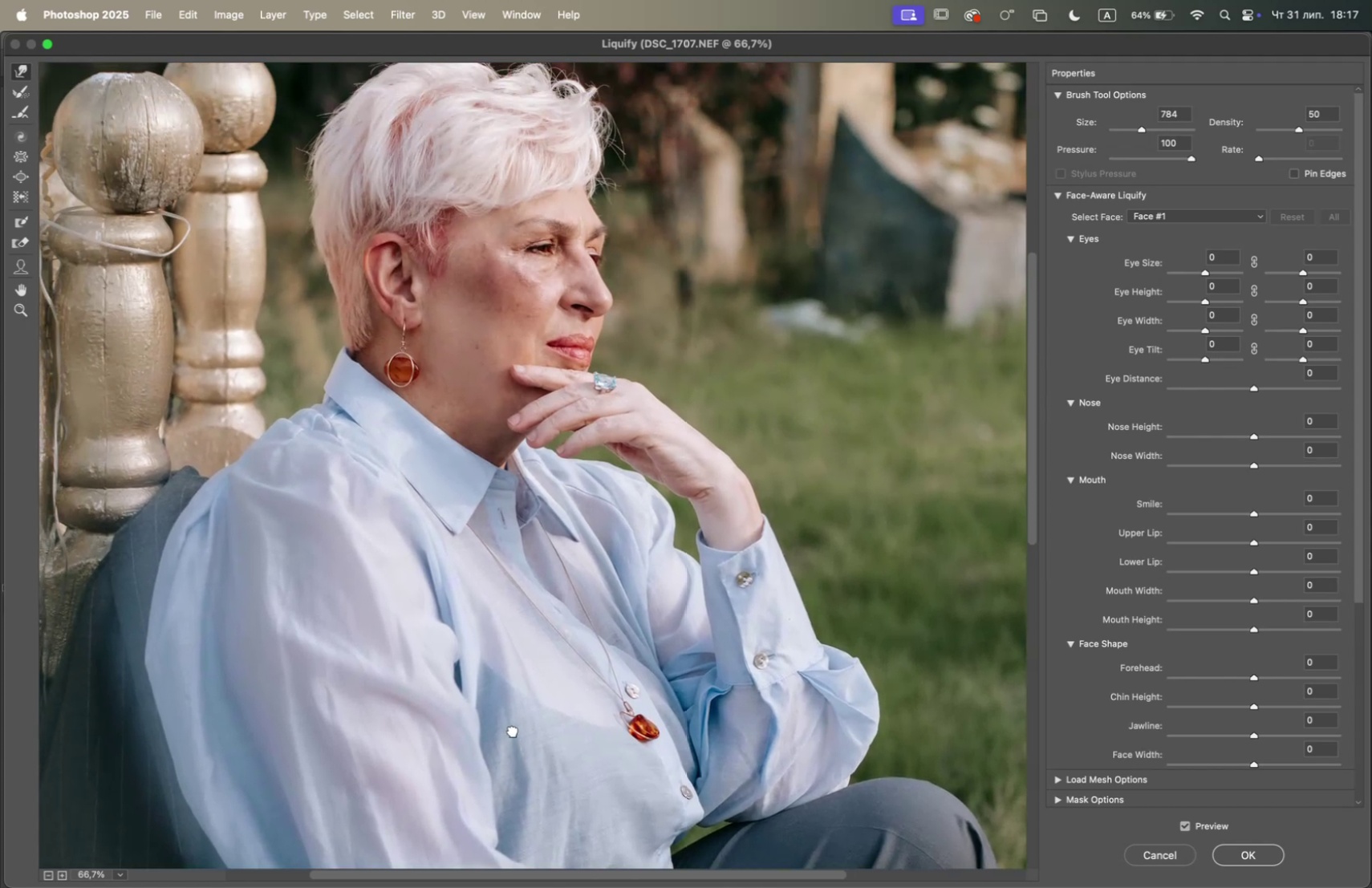 
left_click_drag(start_coordinate=[506, 432], to_coordinate=[558, 606])
 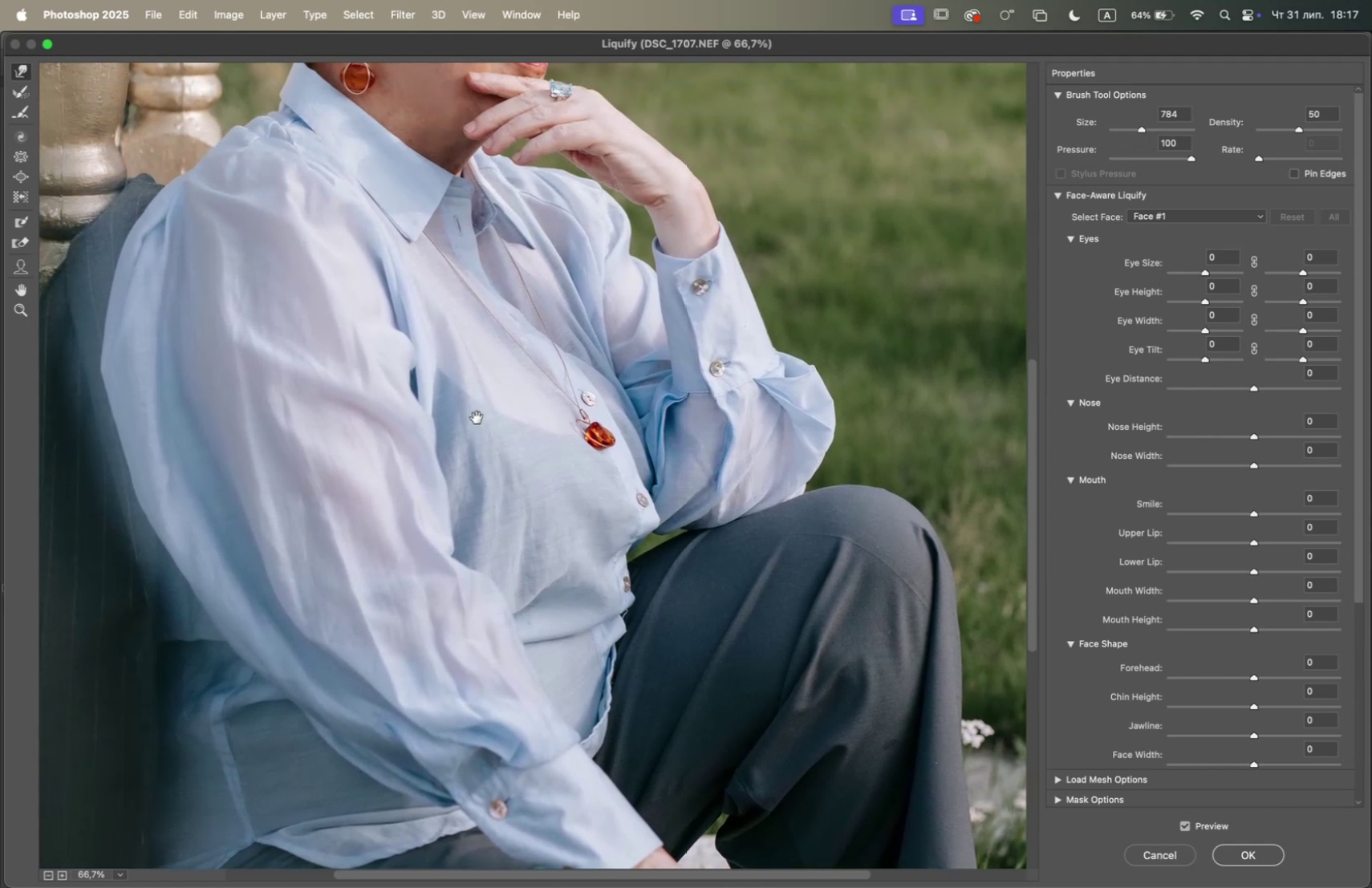 
hold_key(key=Space, duration=1.47)
 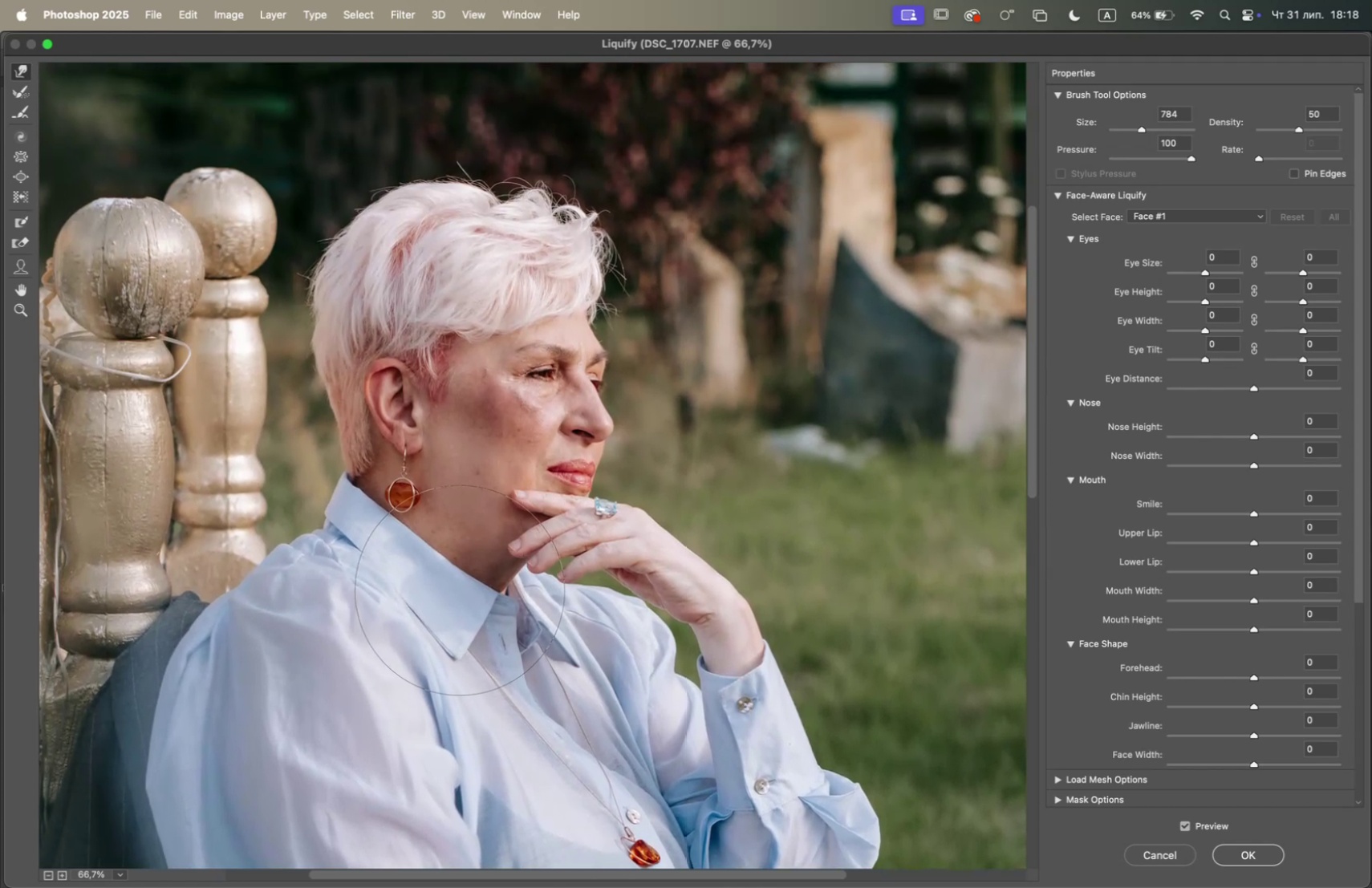 
left_click_drag(start_coordinate=[465, 406], to_coordinate=[513, 732])
 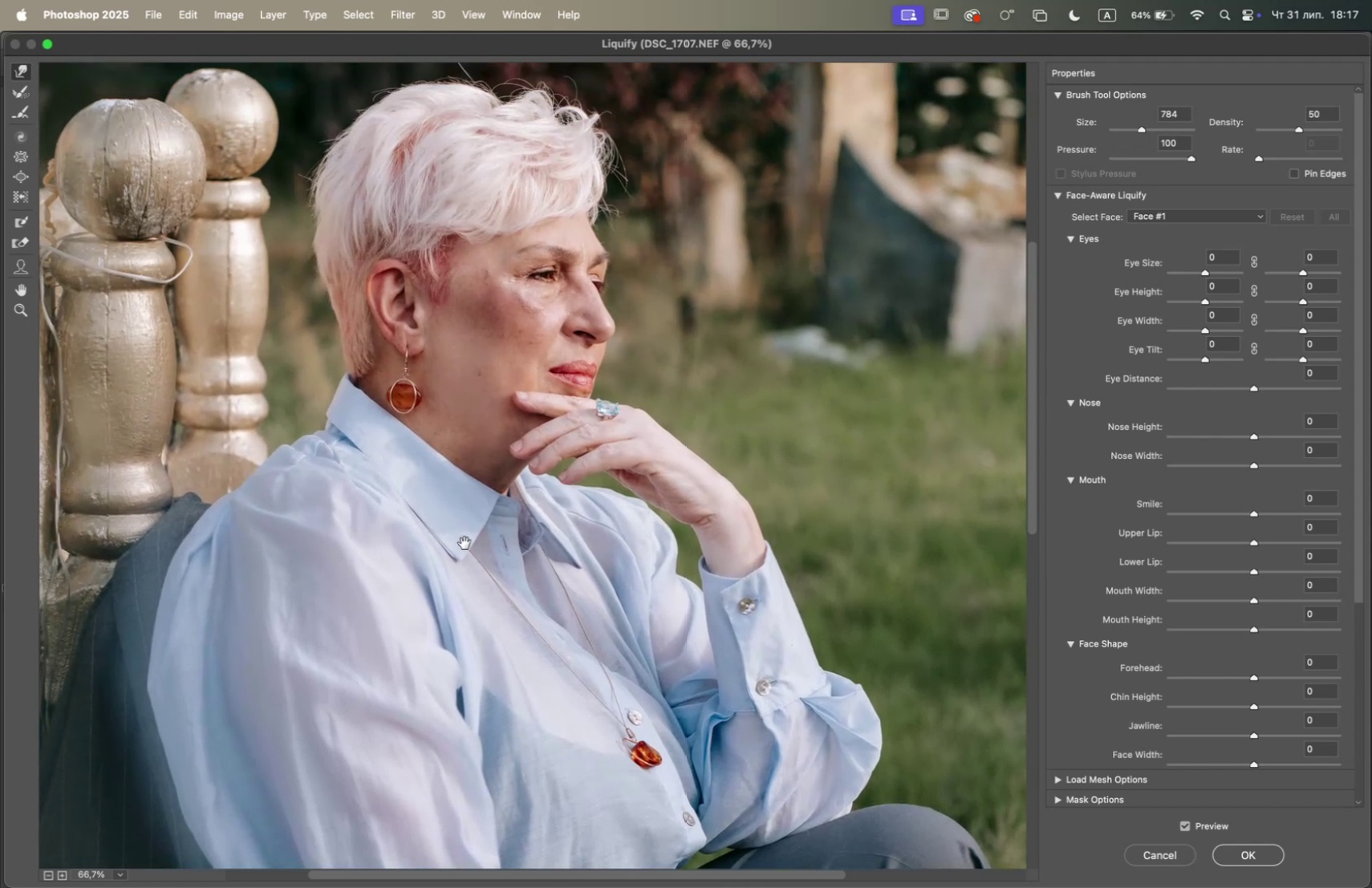 
left_click_drag(start_coordinate=[464, 543], to_coordinate=[461, 645])
 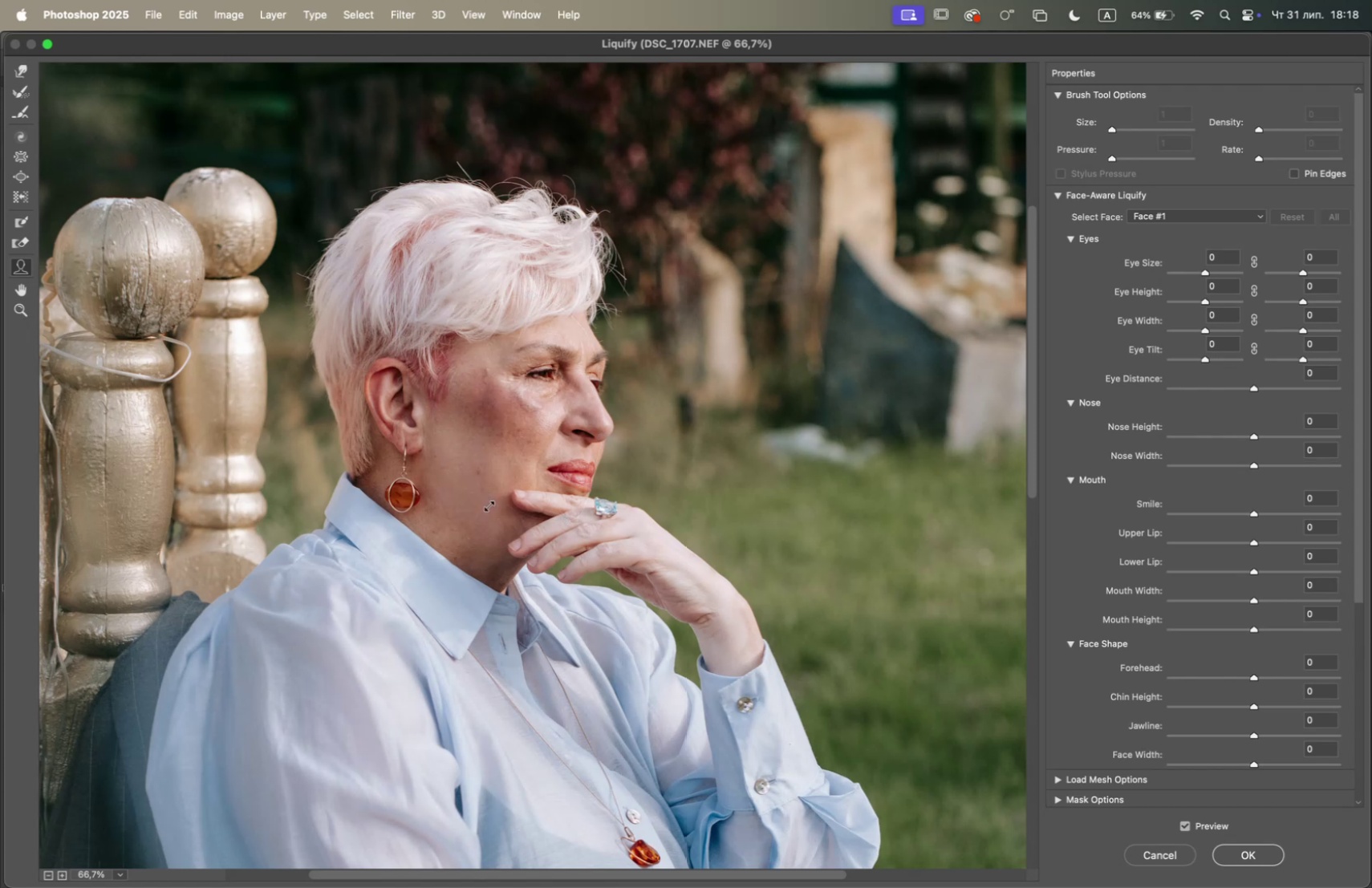 
wait(14.47)
 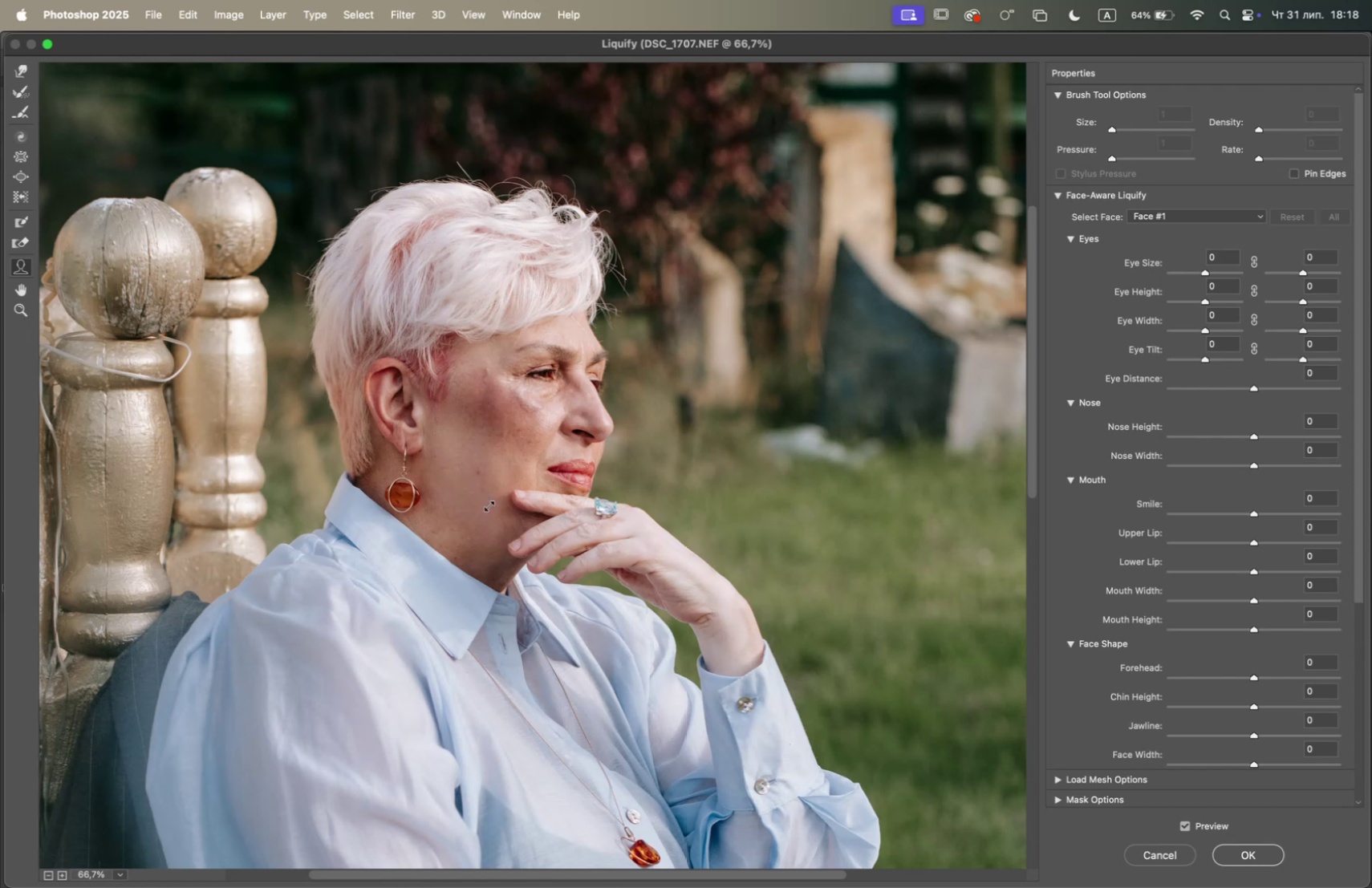 
left_click([20, 161])
 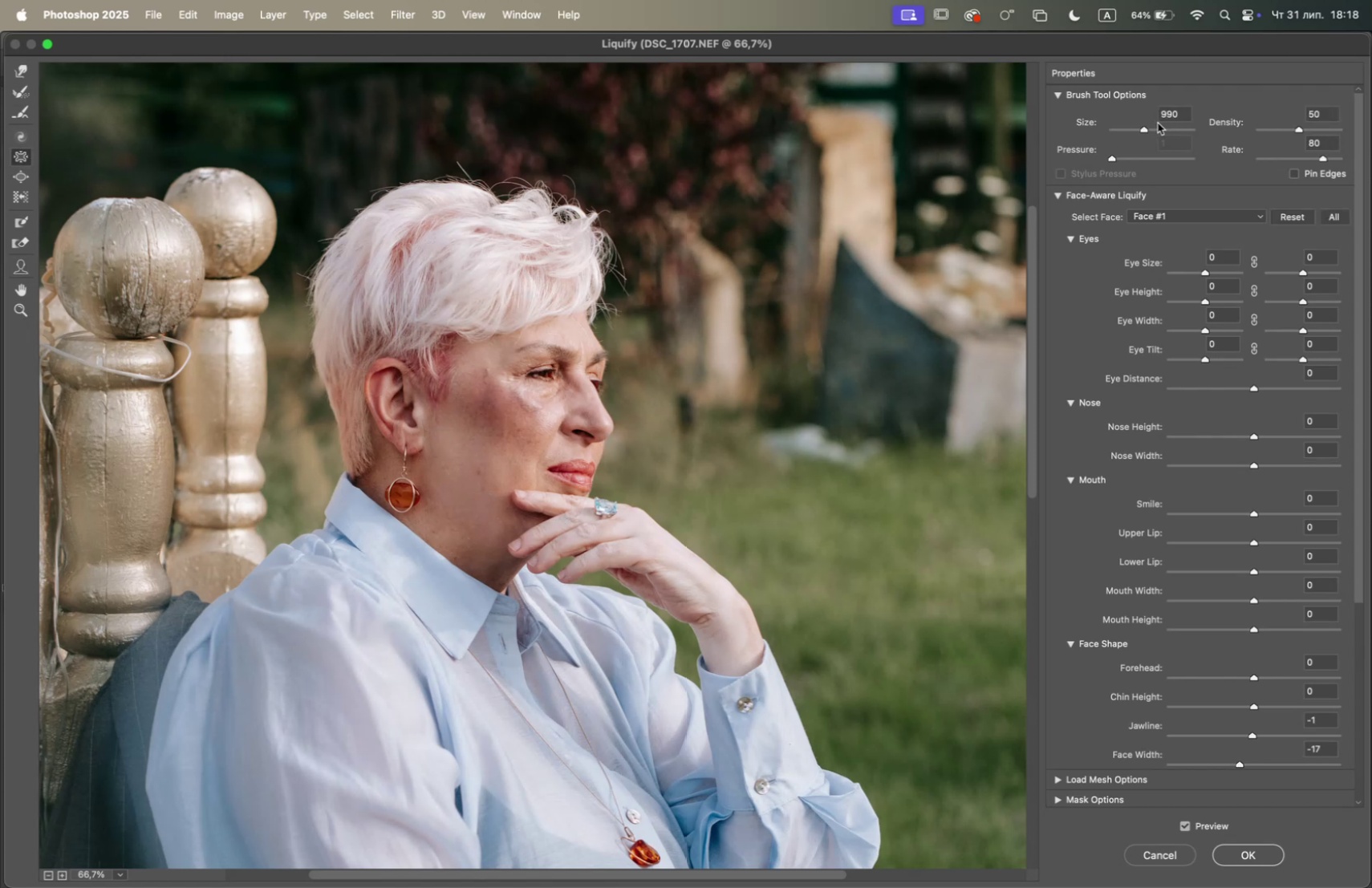 
left_click([1138, 130])
 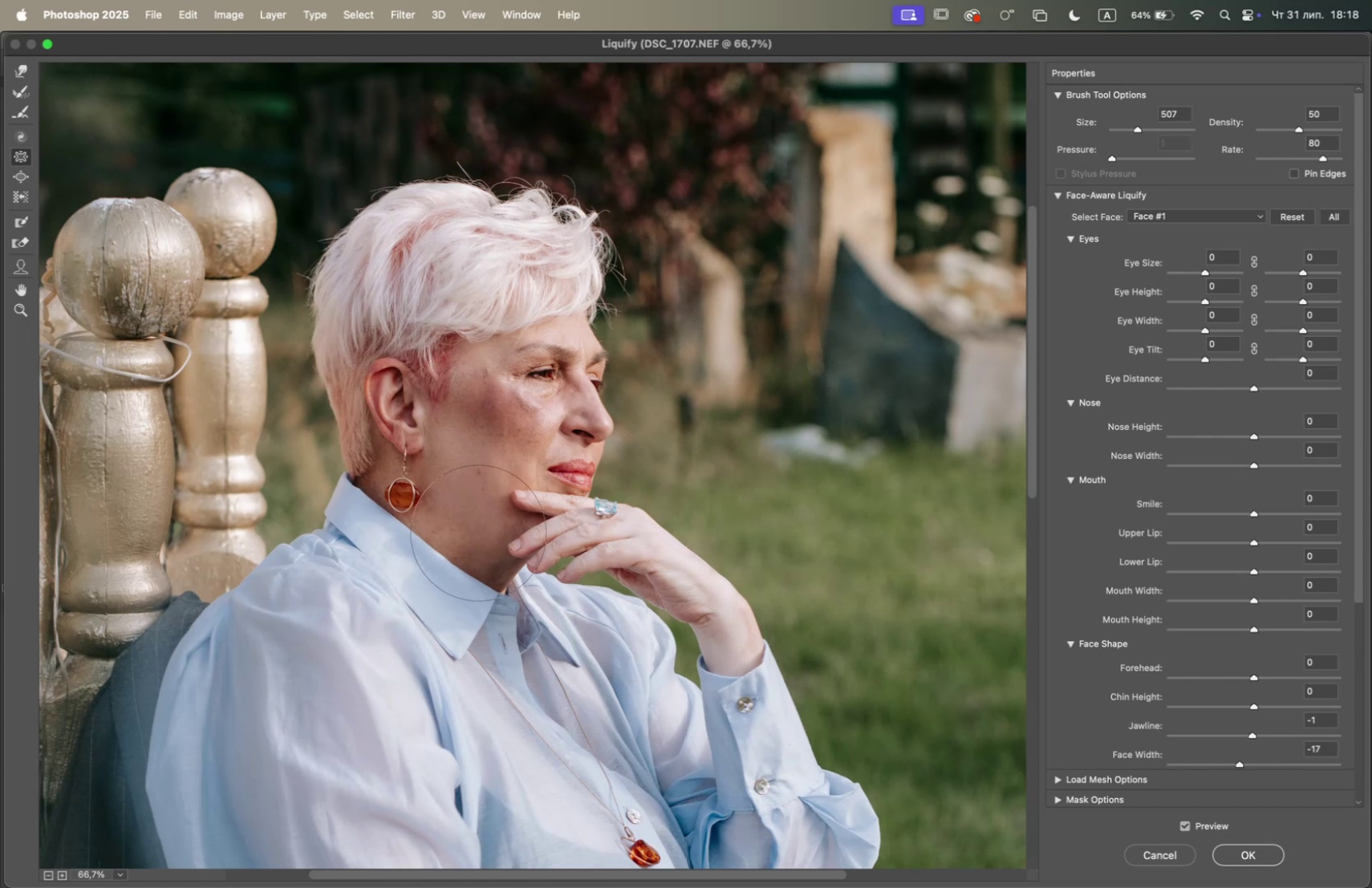 
double_click([473, 518])
 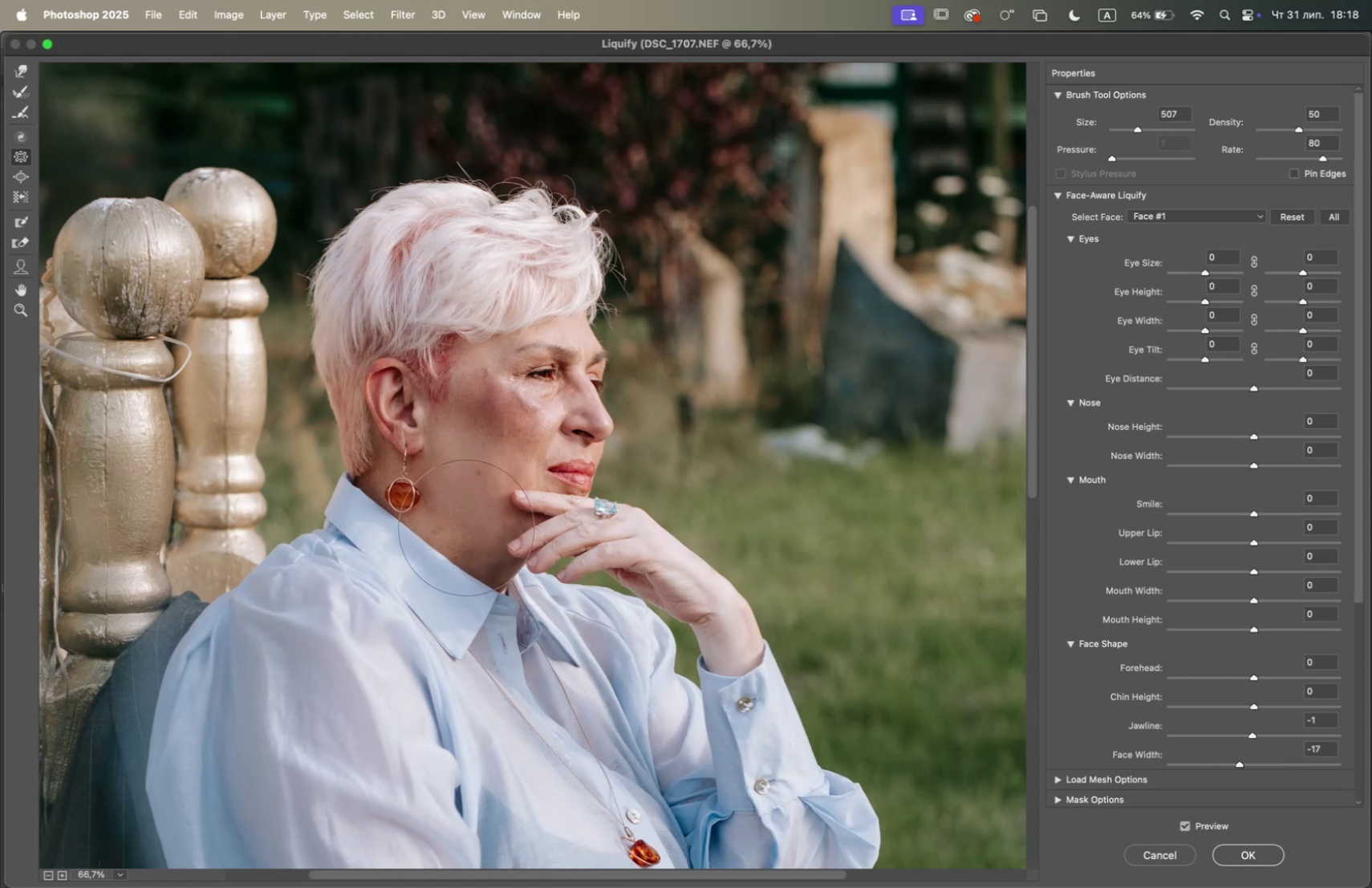 
double_click([466, 526])
 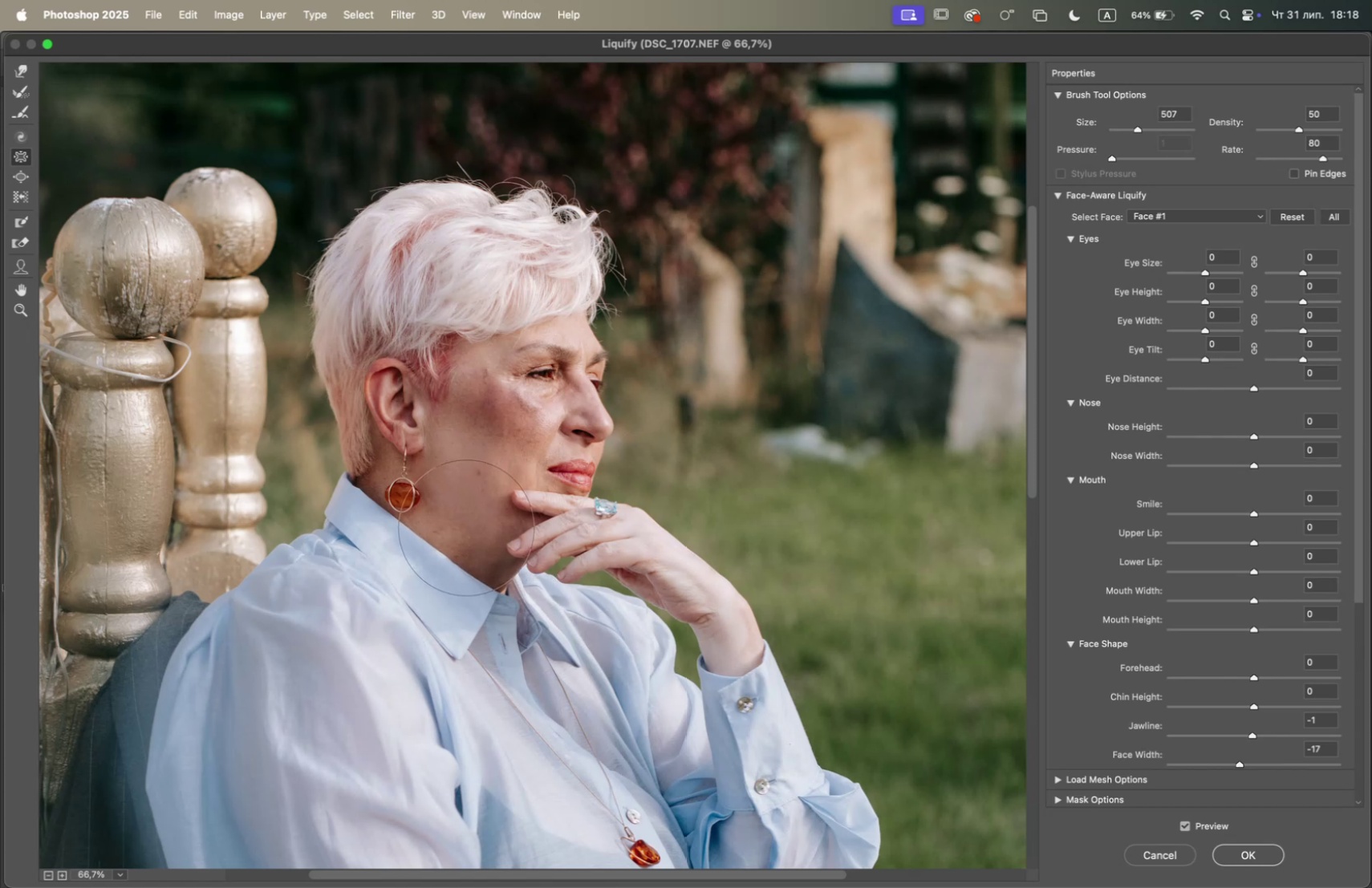 
triple_click([466, 526])
 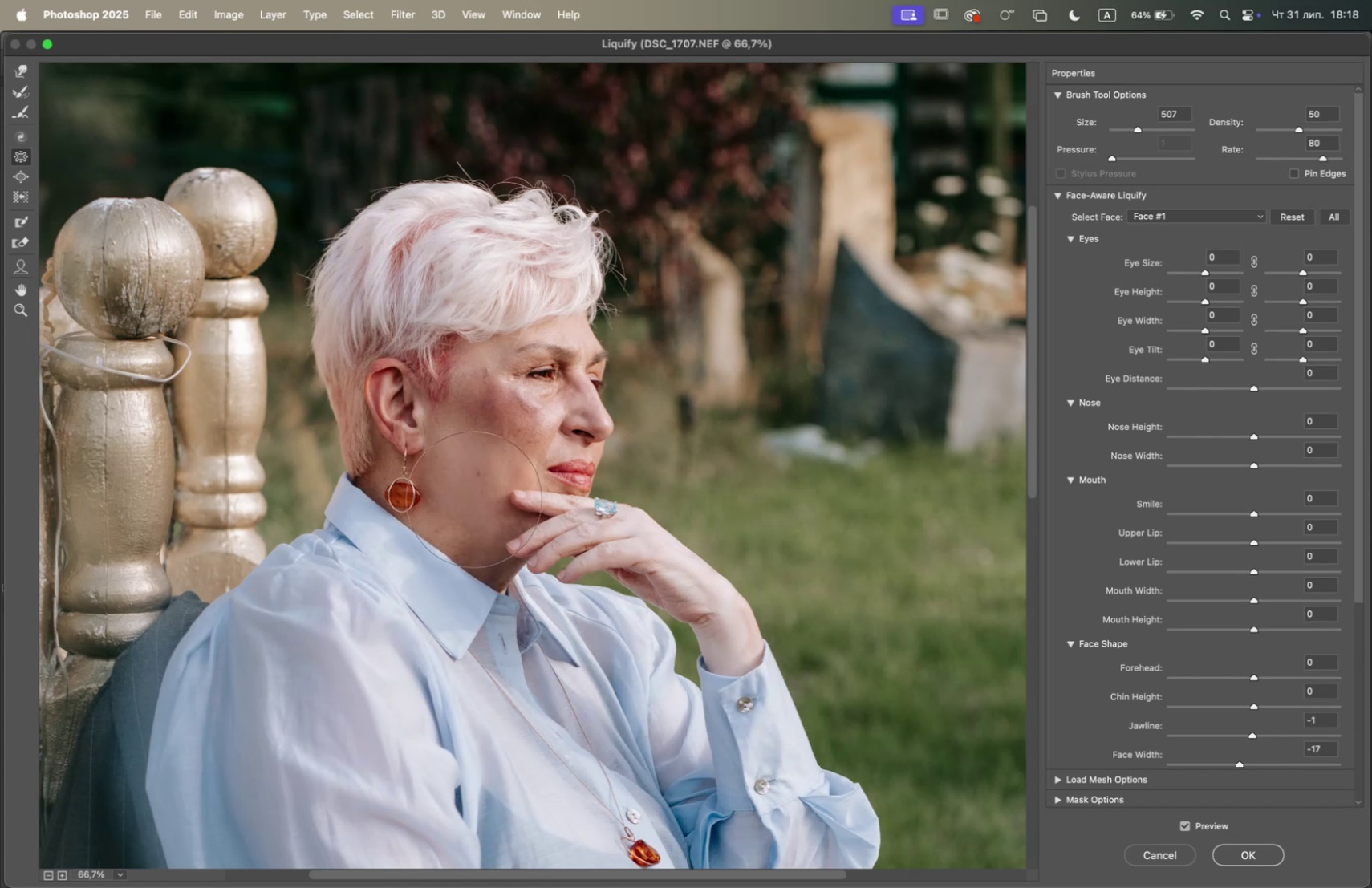 
left_click([477, 521])
 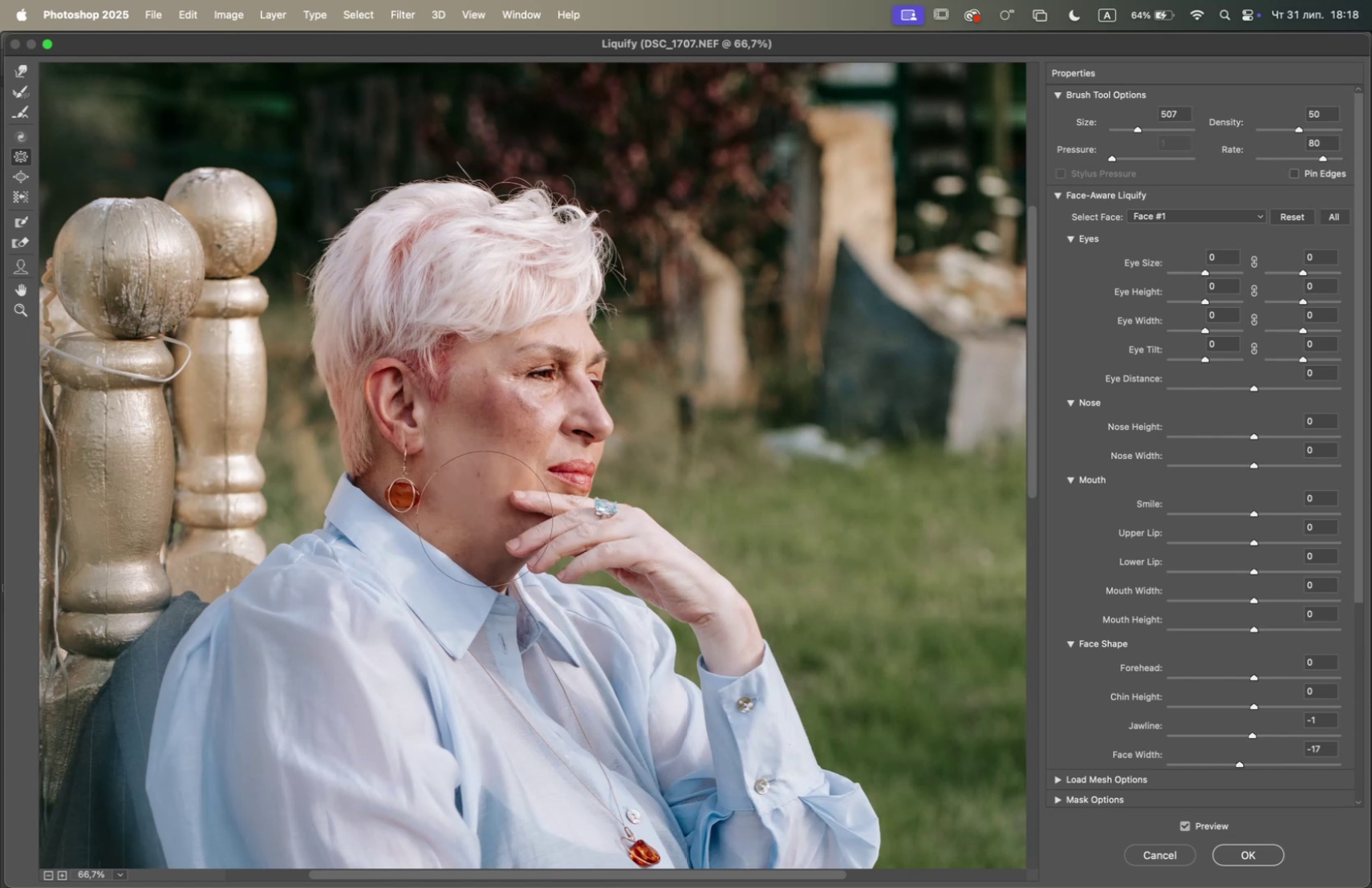 
left_click([453, 519])
 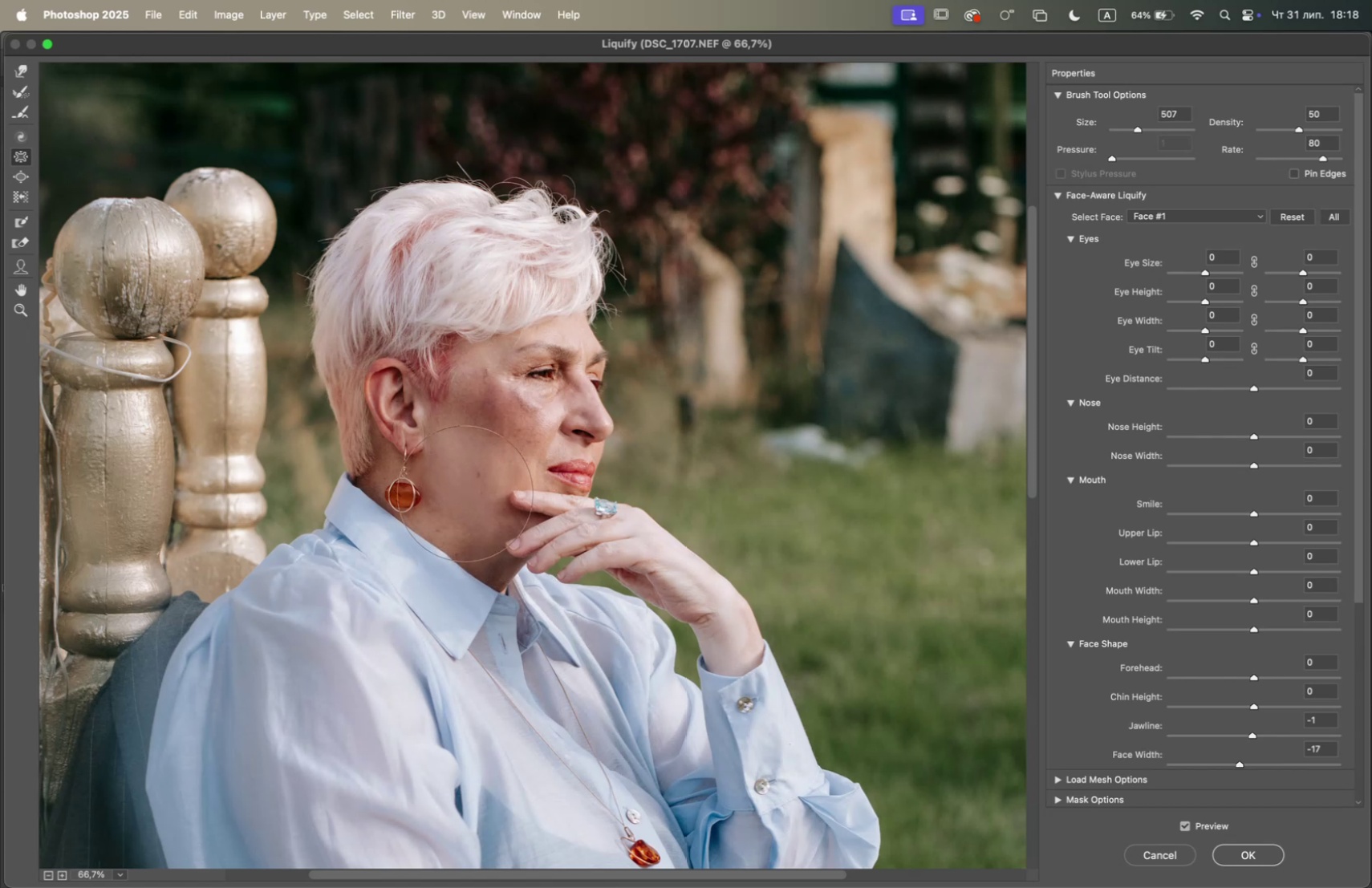 
left_click([453, 508])
 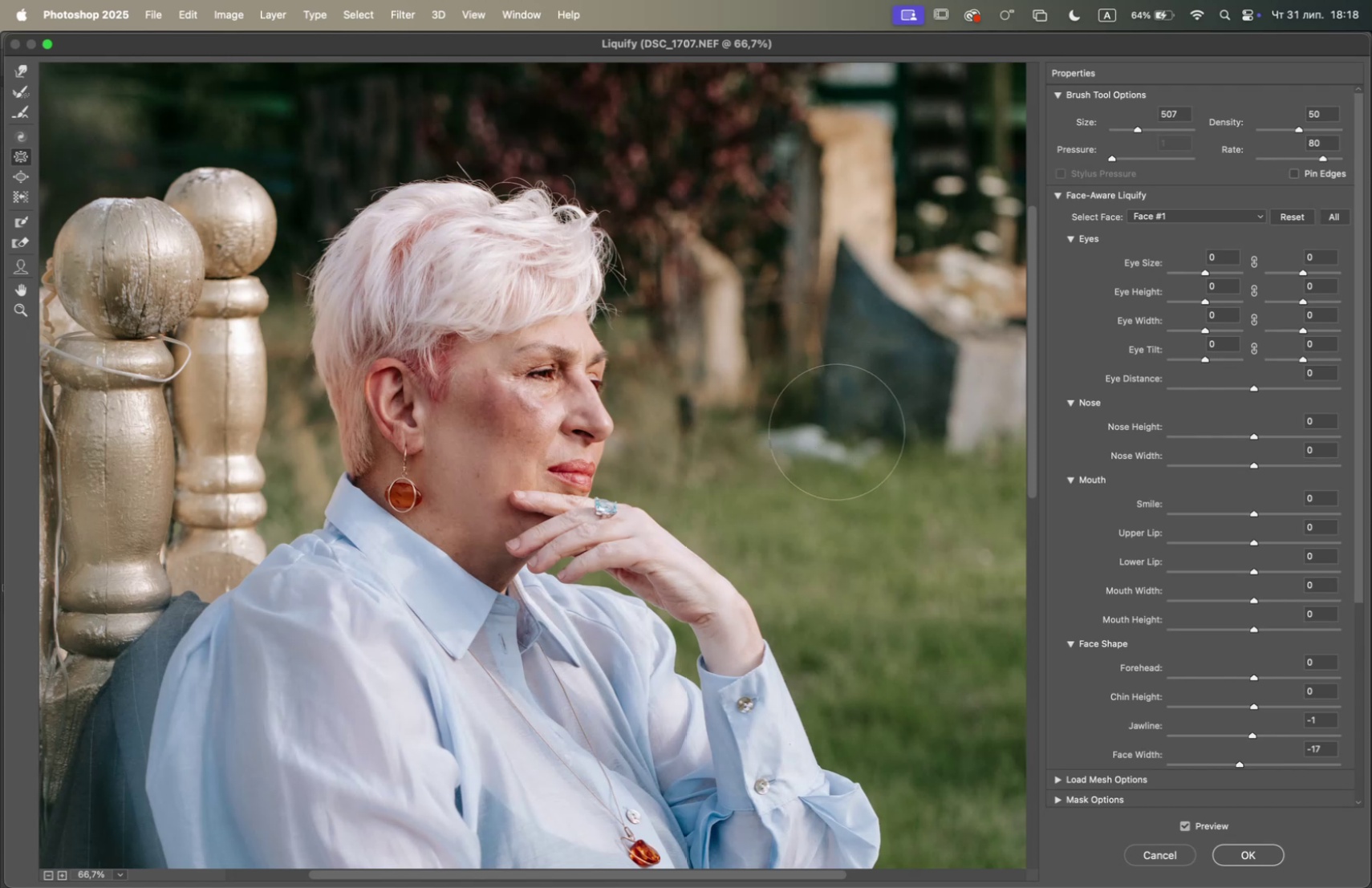 
wait(9.01)
 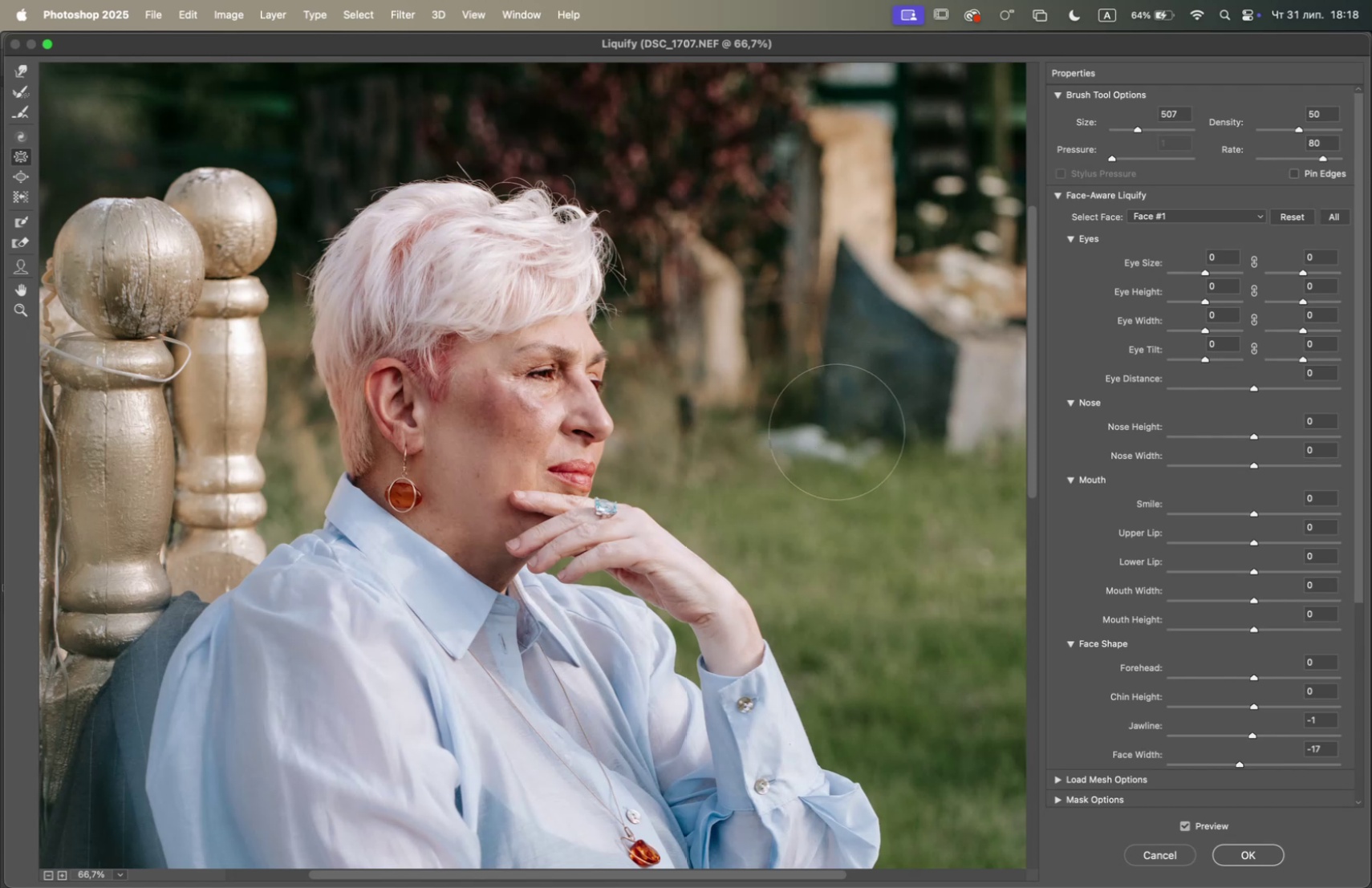 
double_click([1183, 823])
 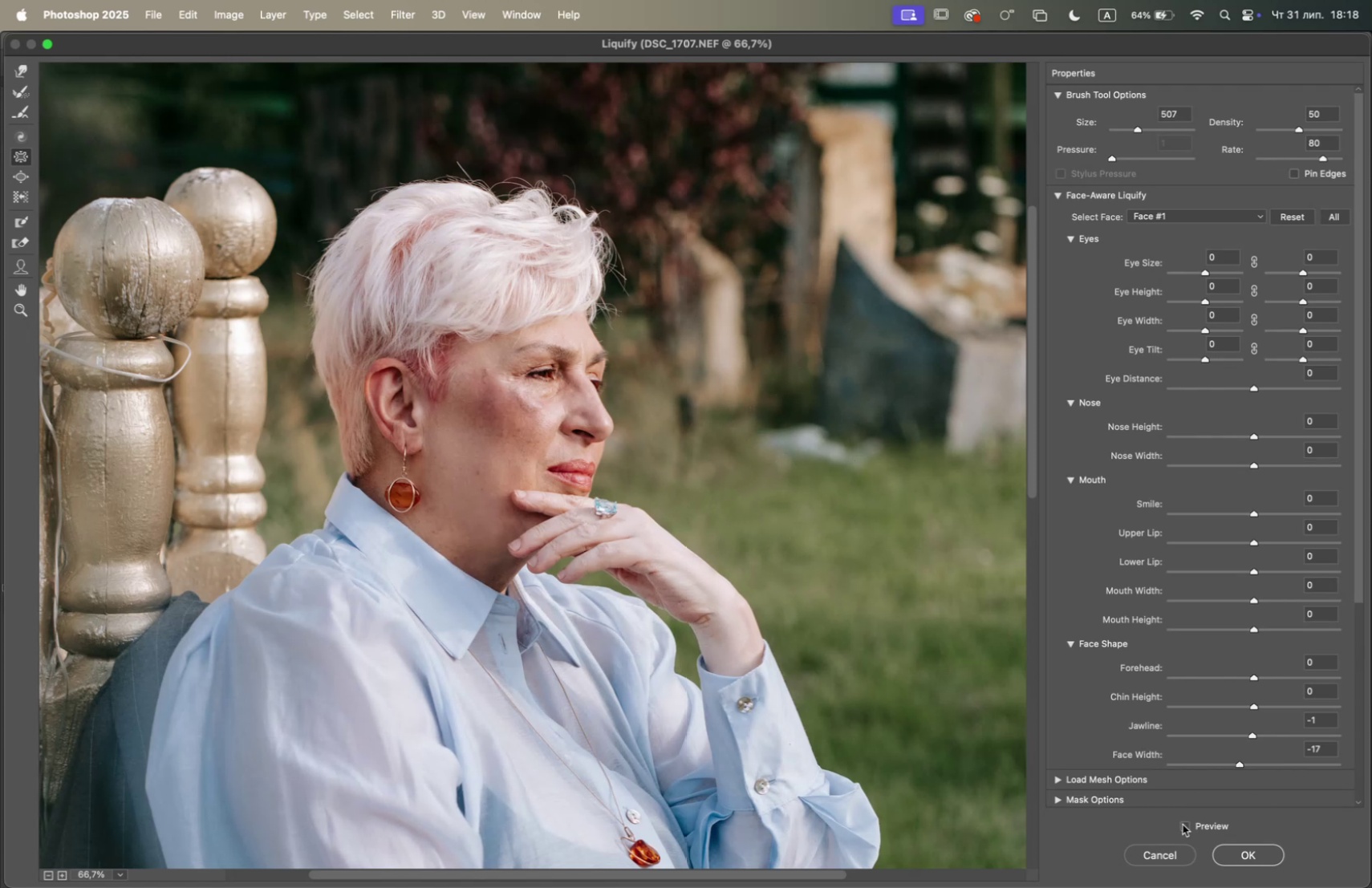 
double_click([1183, 823])
 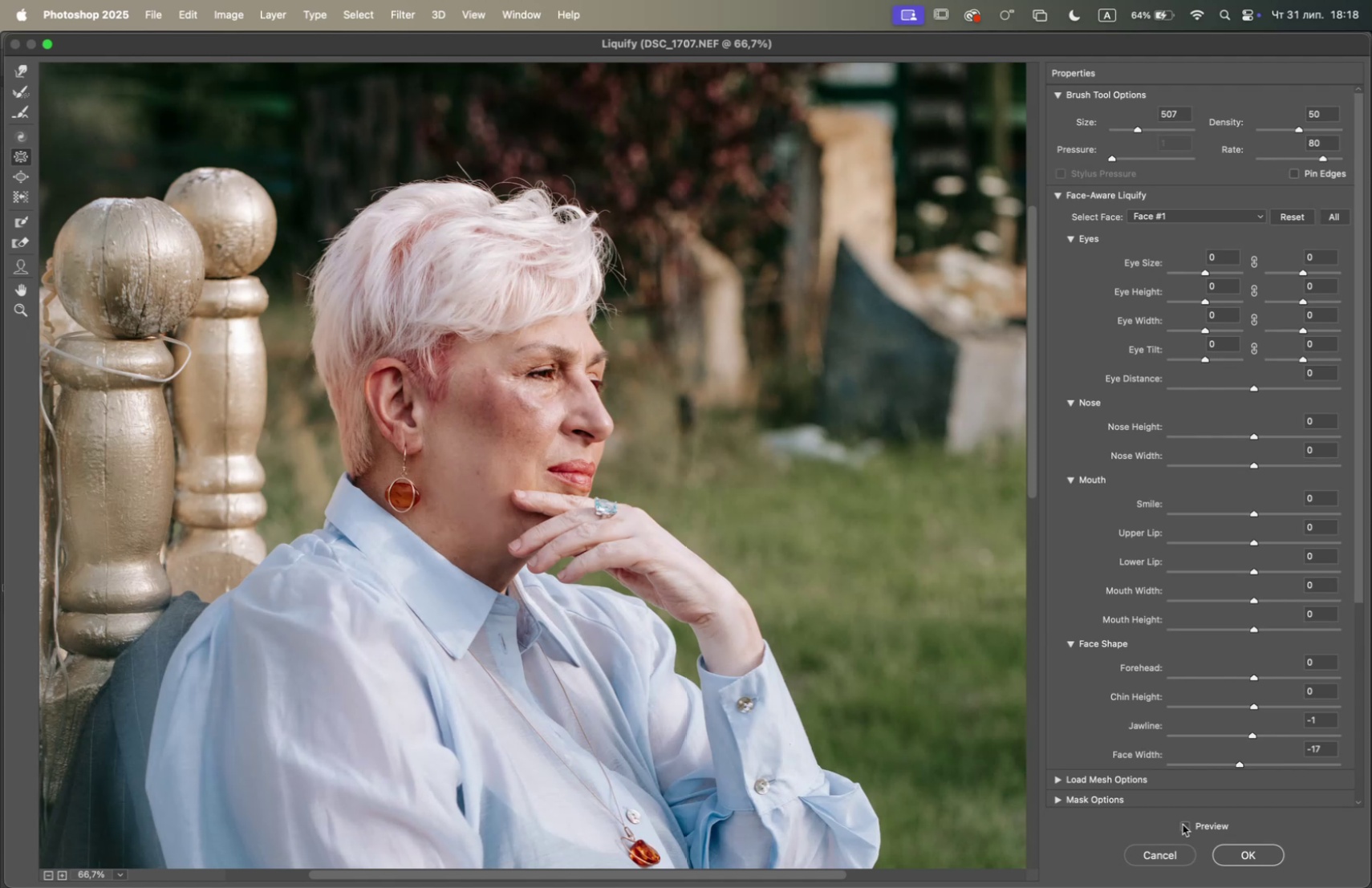 
double_click([1183, 823])
 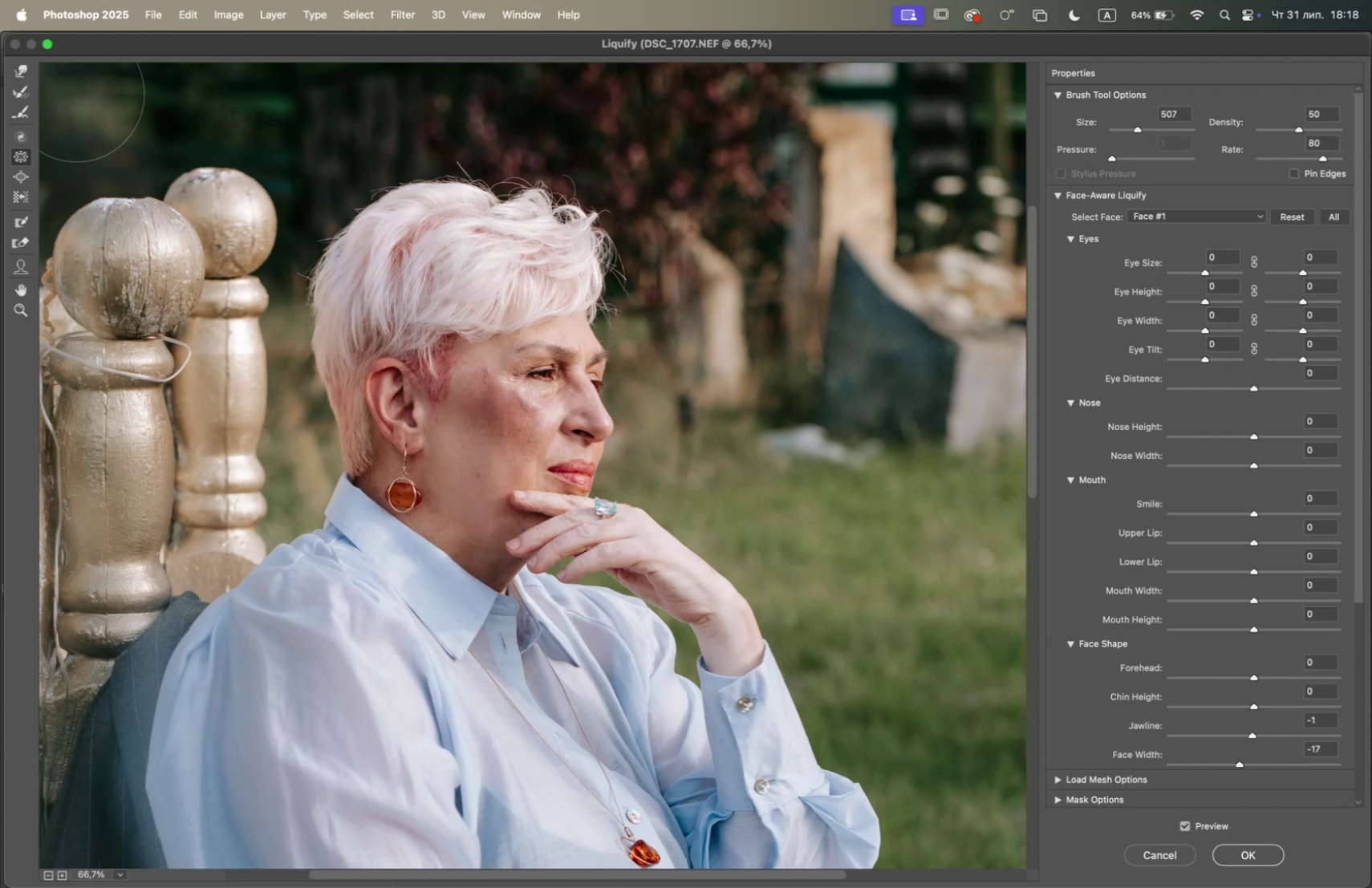 
left_click([24, 75])
 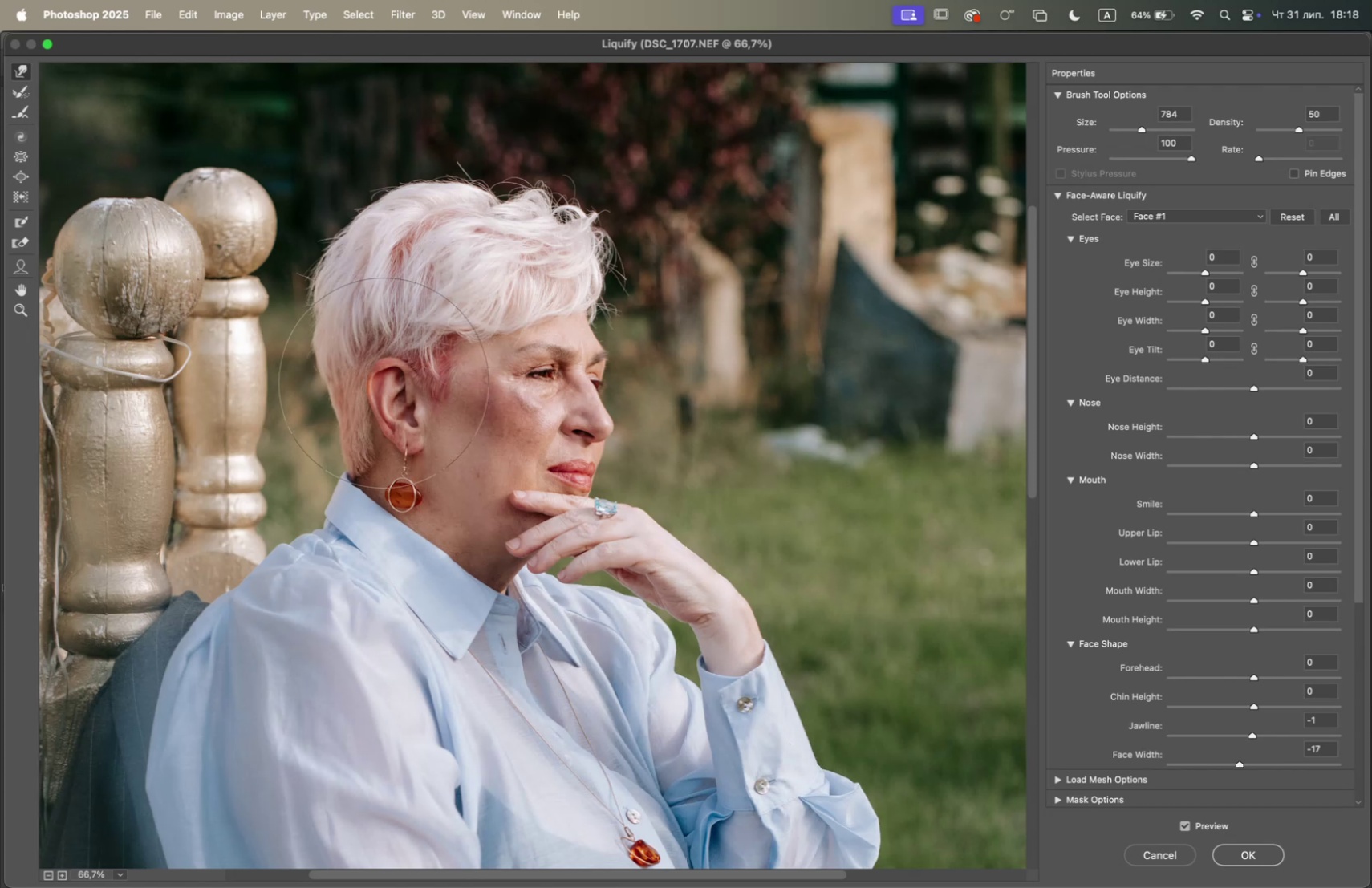 
wait(9.98)
 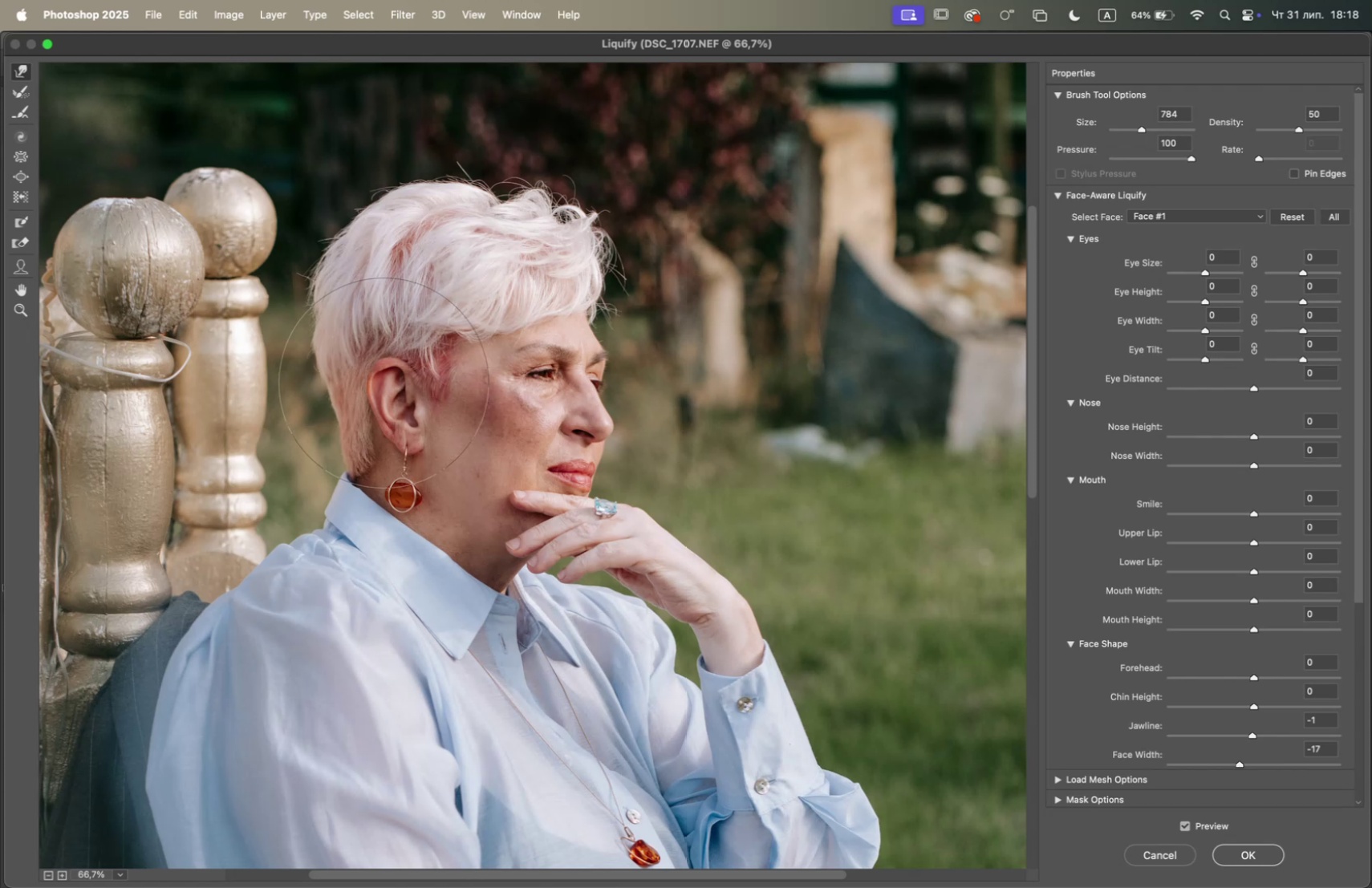 
left_click([1183, 825])
 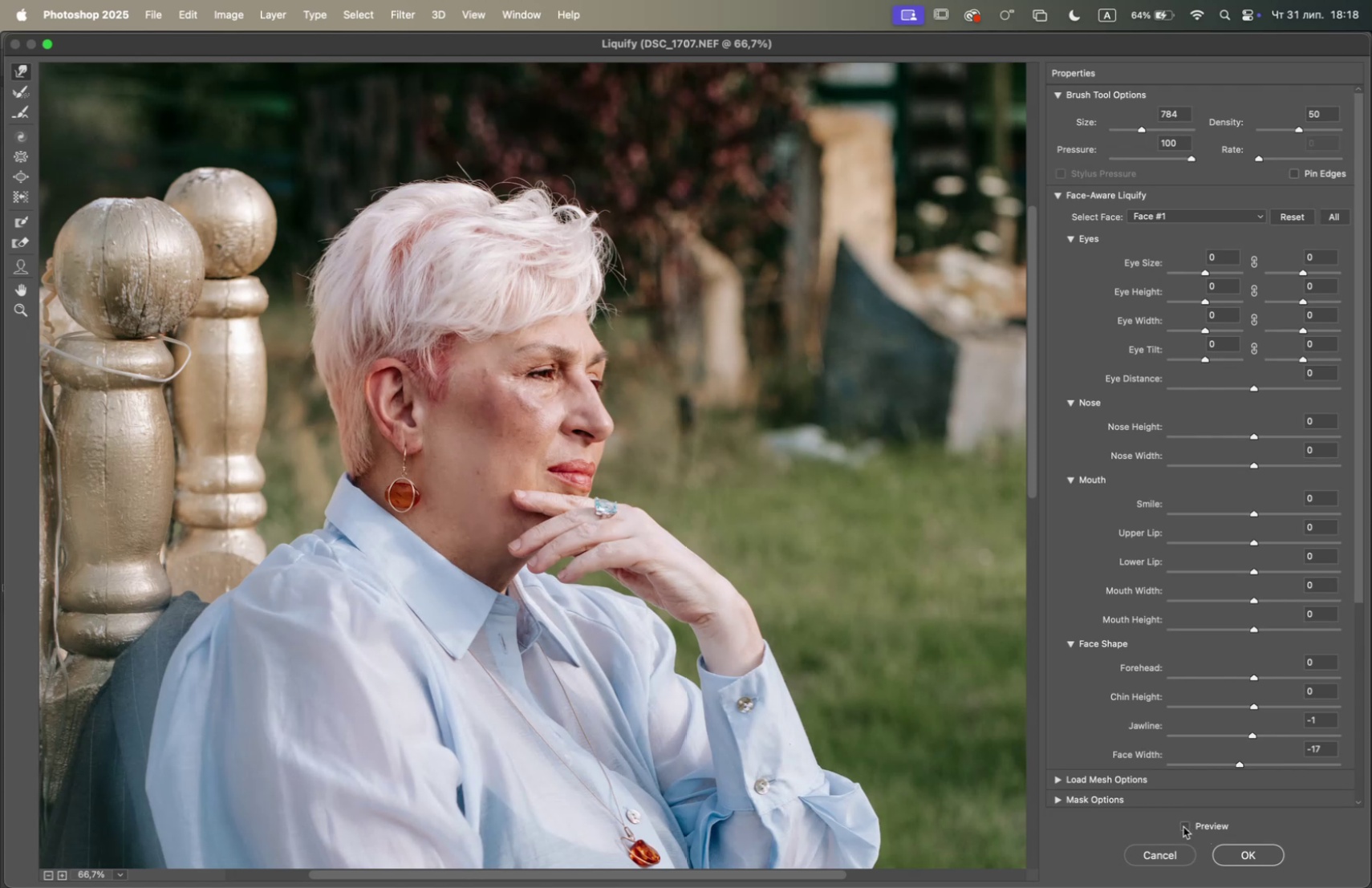 
left_click([1183, 825])
 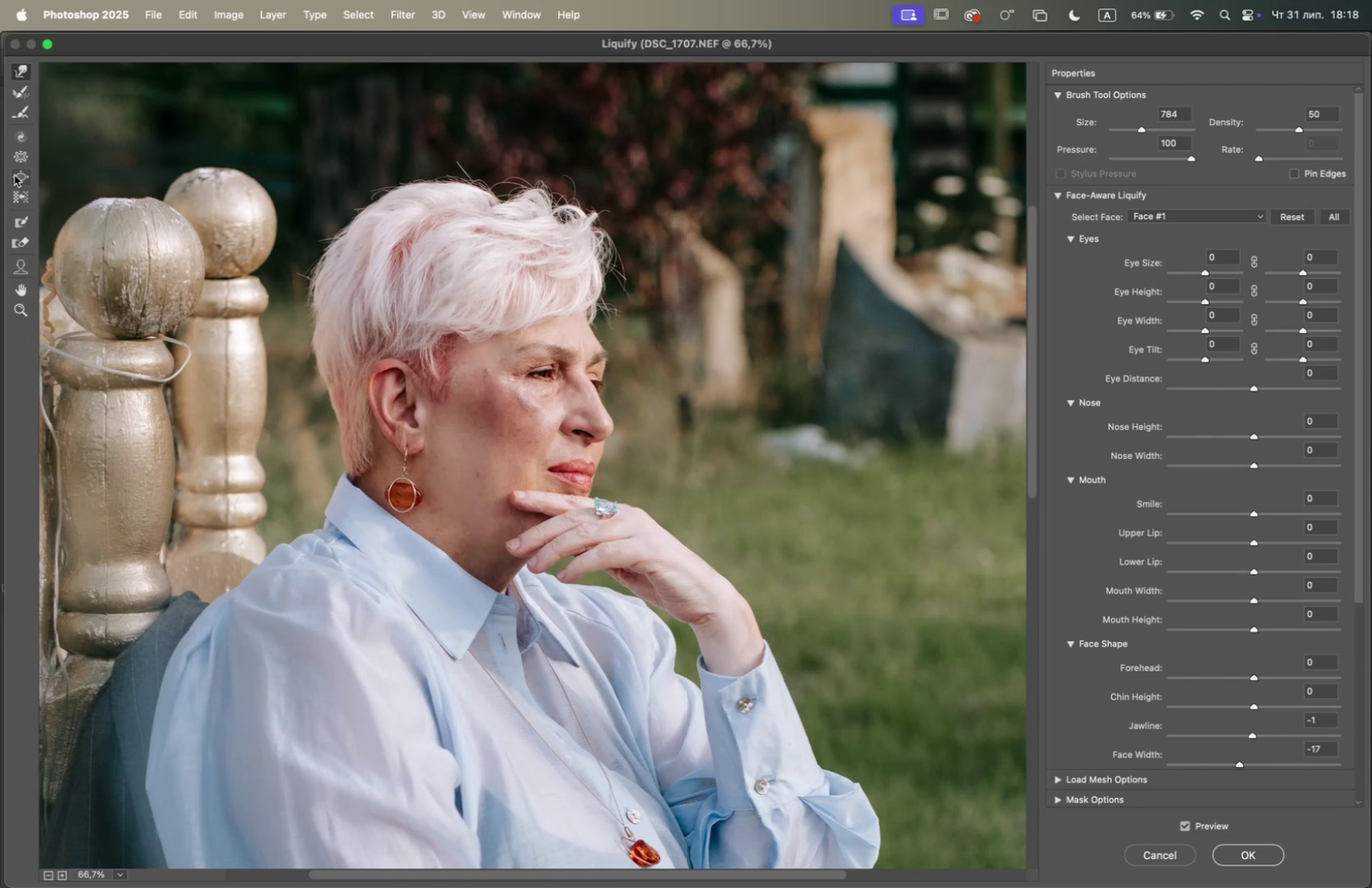 
left_click([18, 95])
 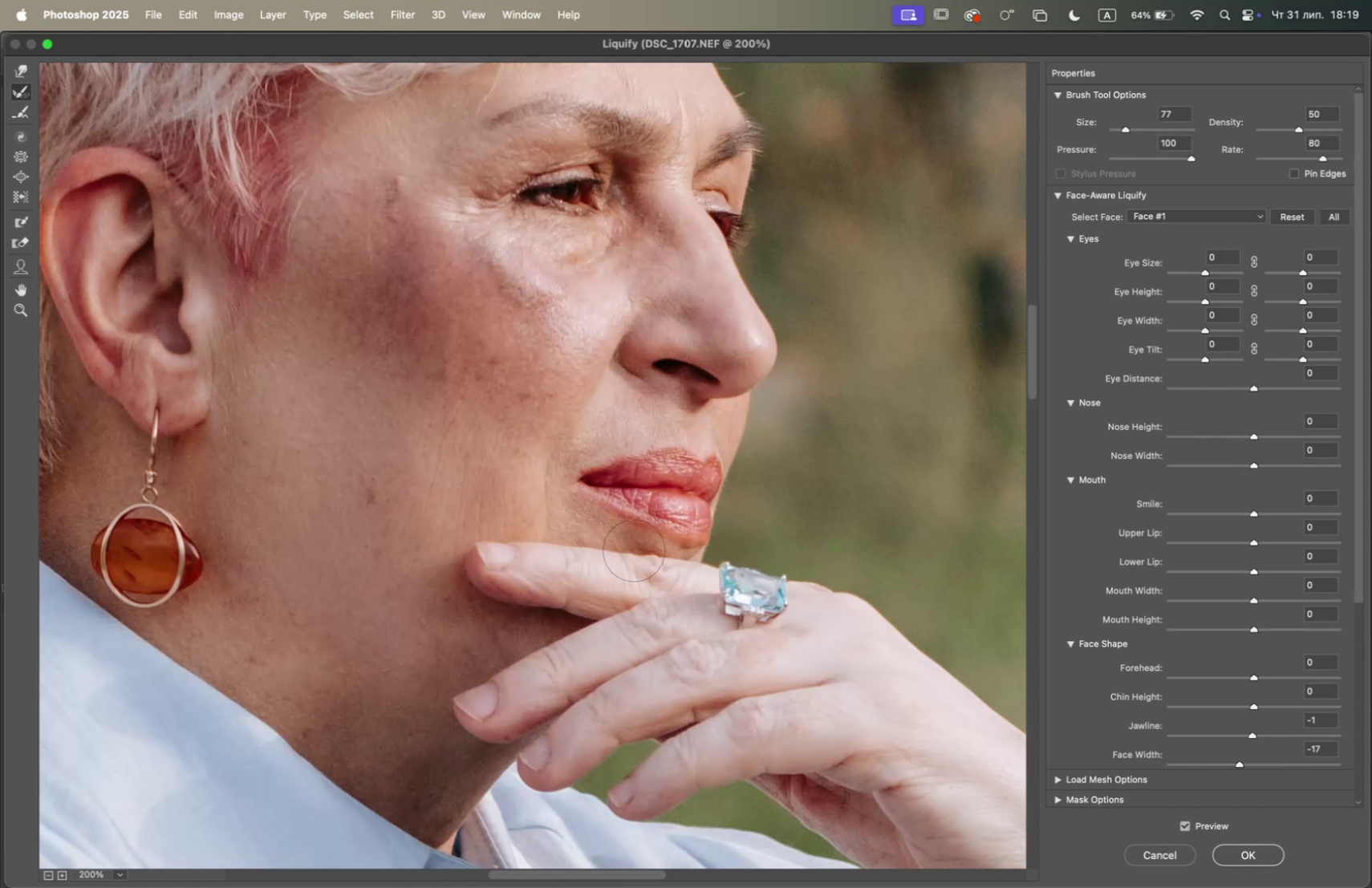 
wait(5.38)
 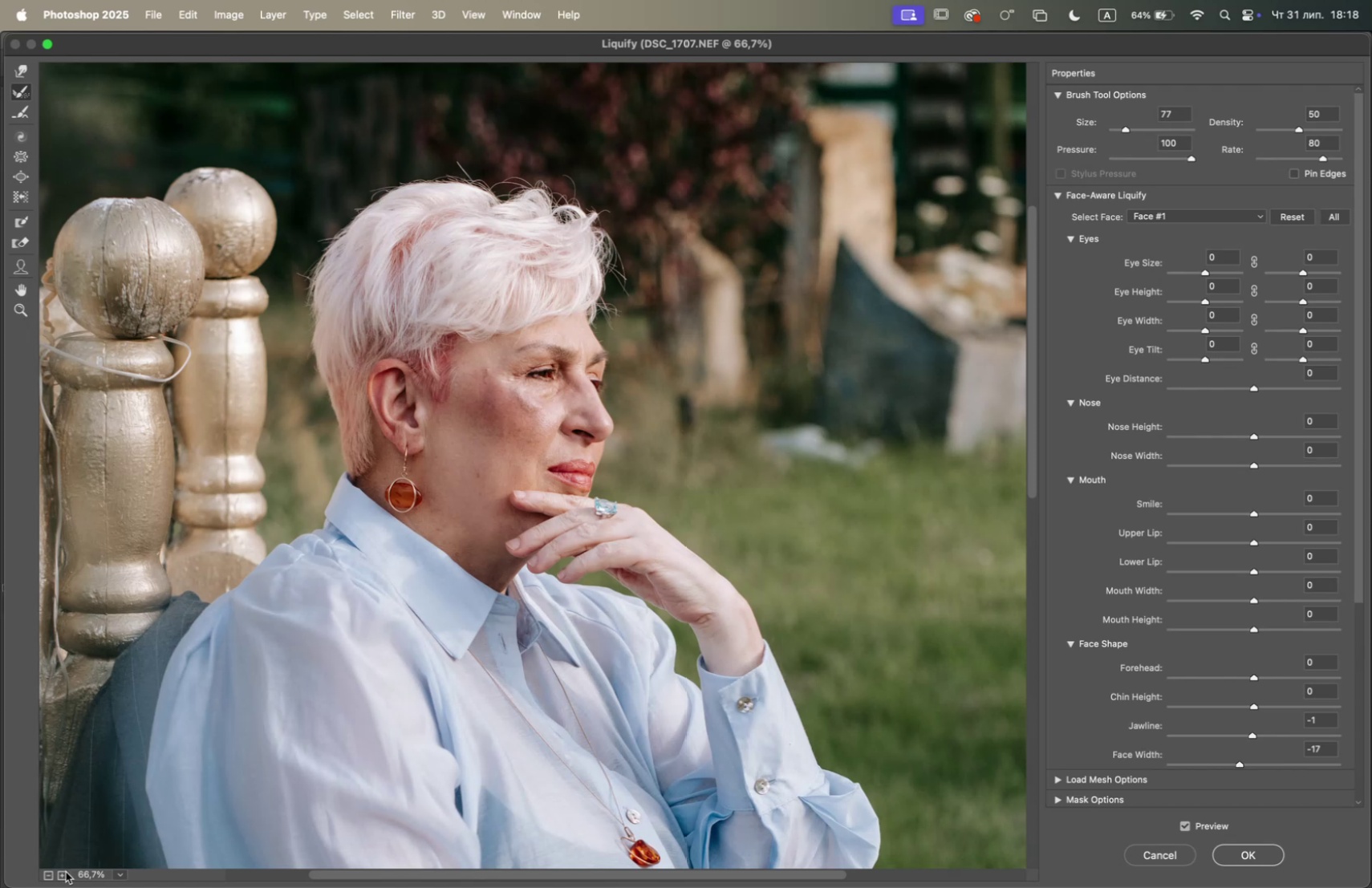 
hold_key(key=Space, duration=0.78)
 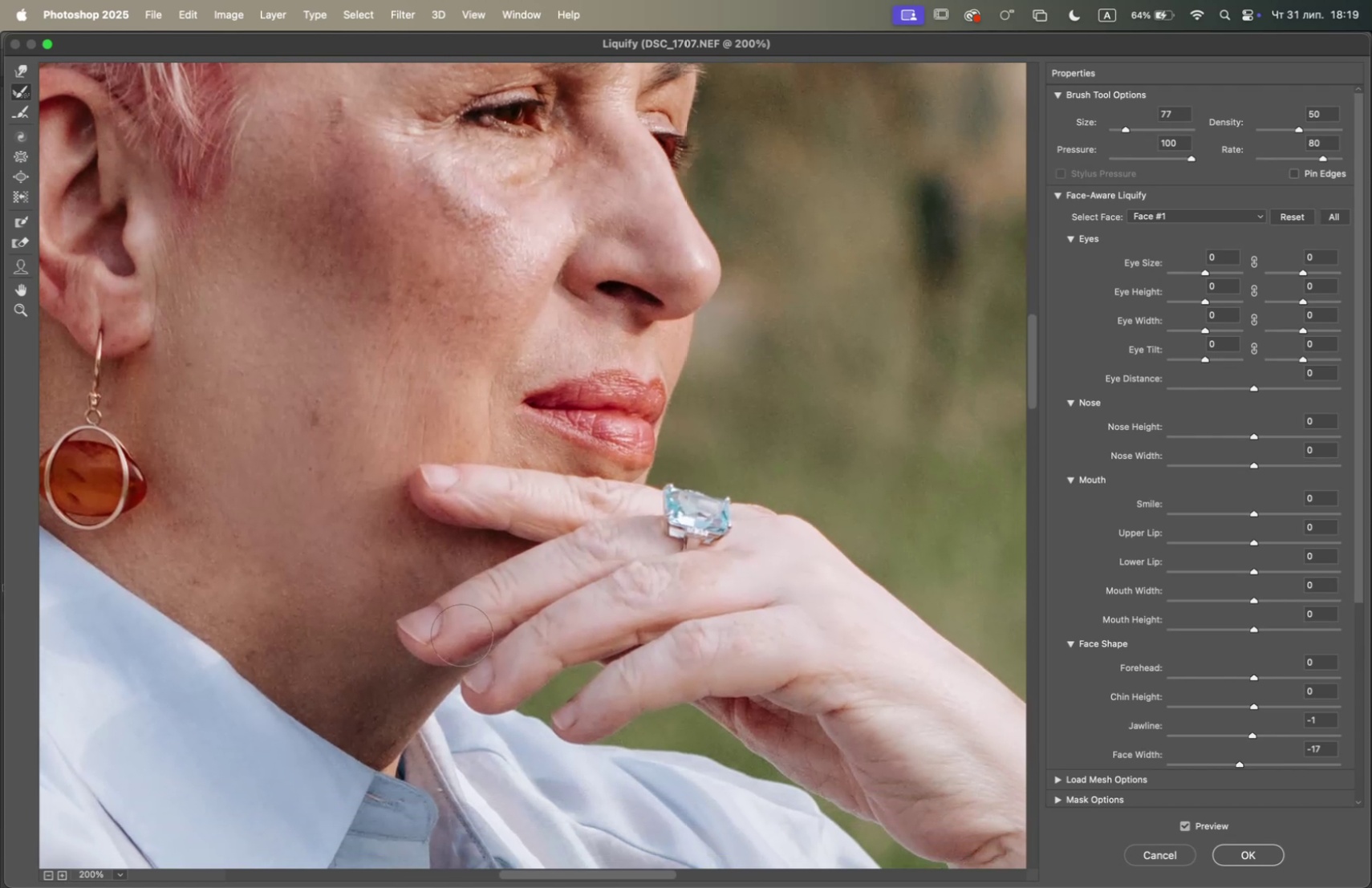 
left_click_drag(start_coordinate=[624, 521], to_coordinate=[562, 436])
 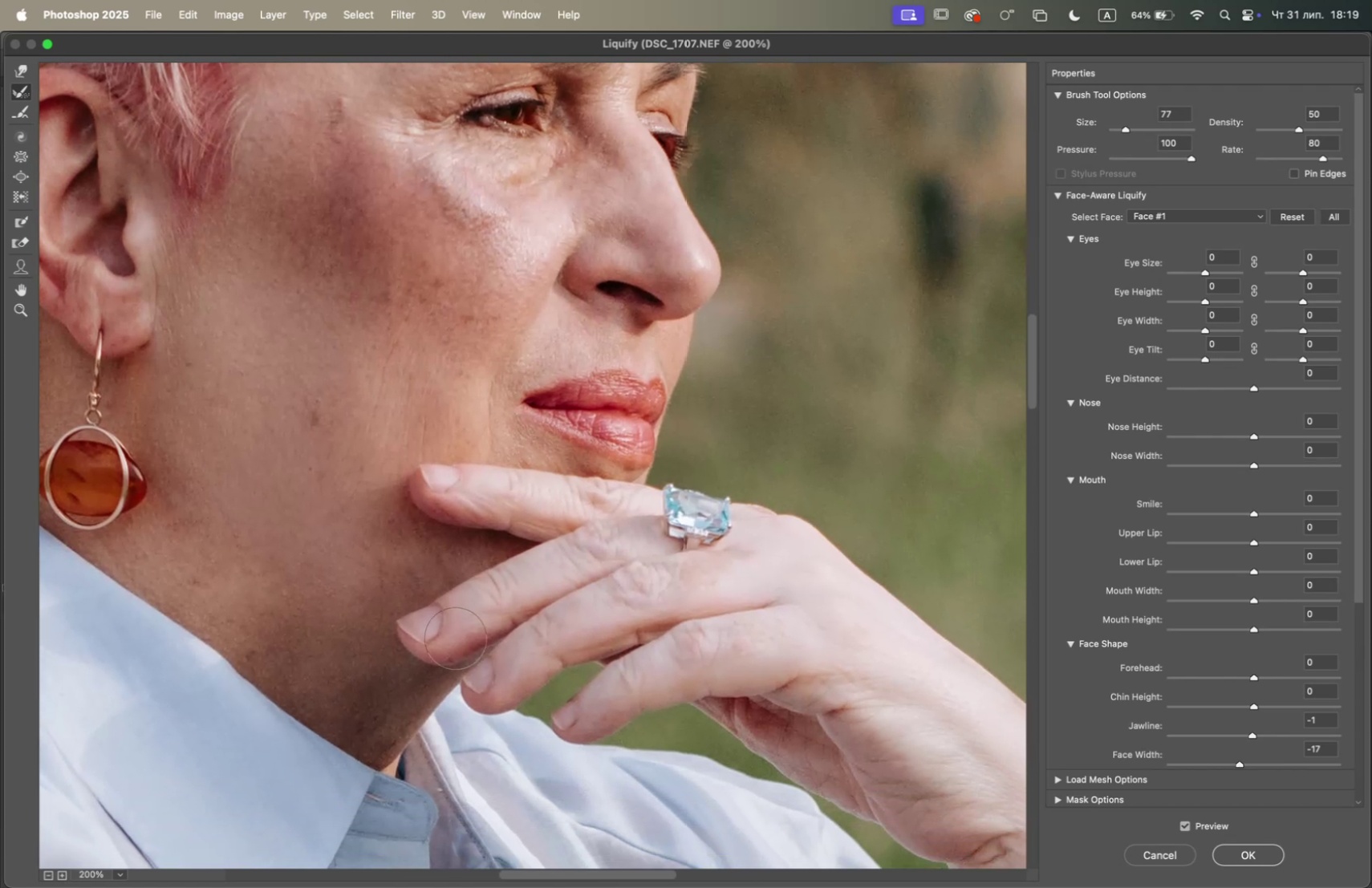 
left_click_drag(start_coordinate=[435, 636], to_coordinate=[415, 629])
 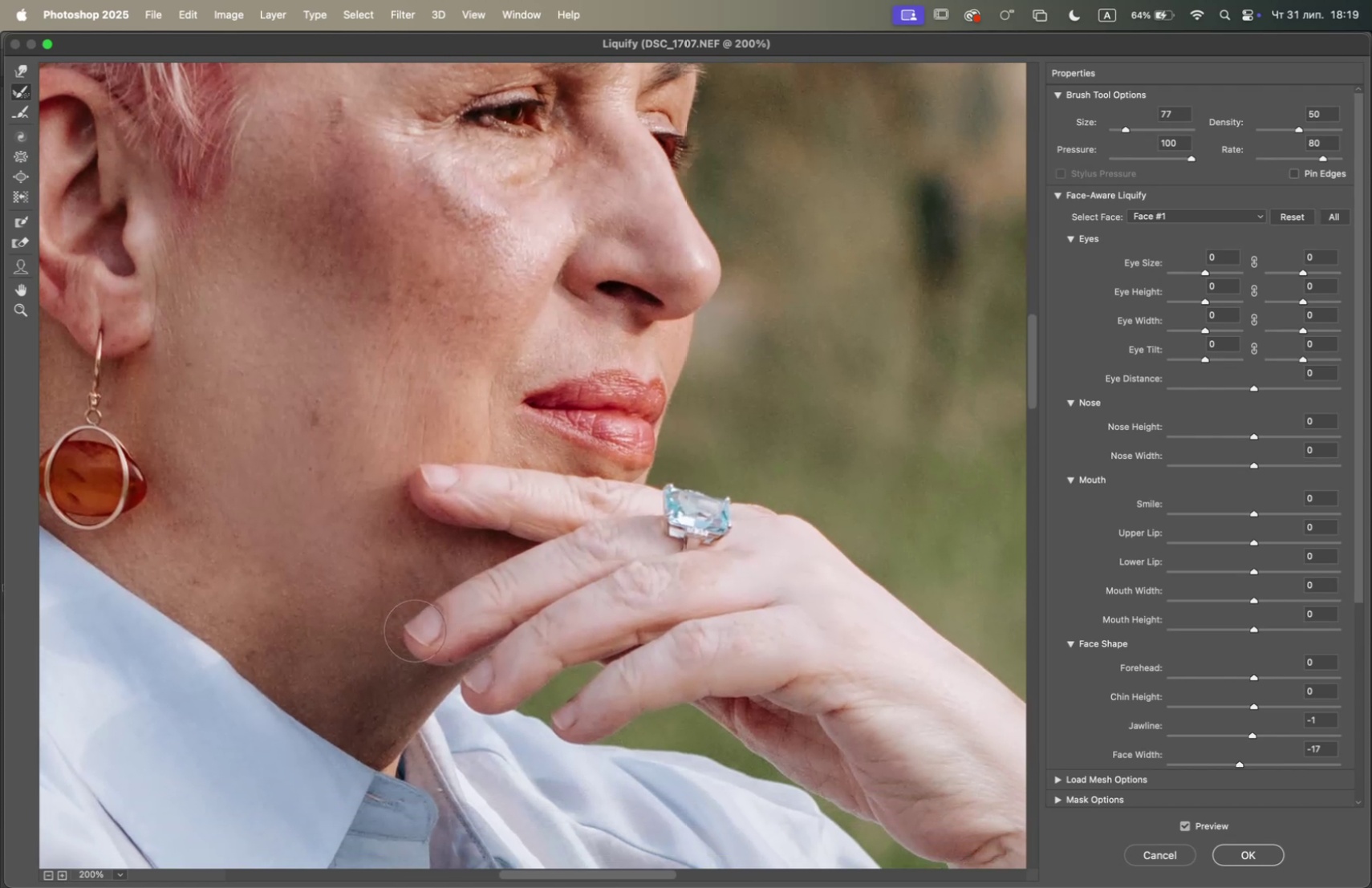 
left_click_drag(start_coordinate=[415, 629], to_coordinate=[420, 635])
 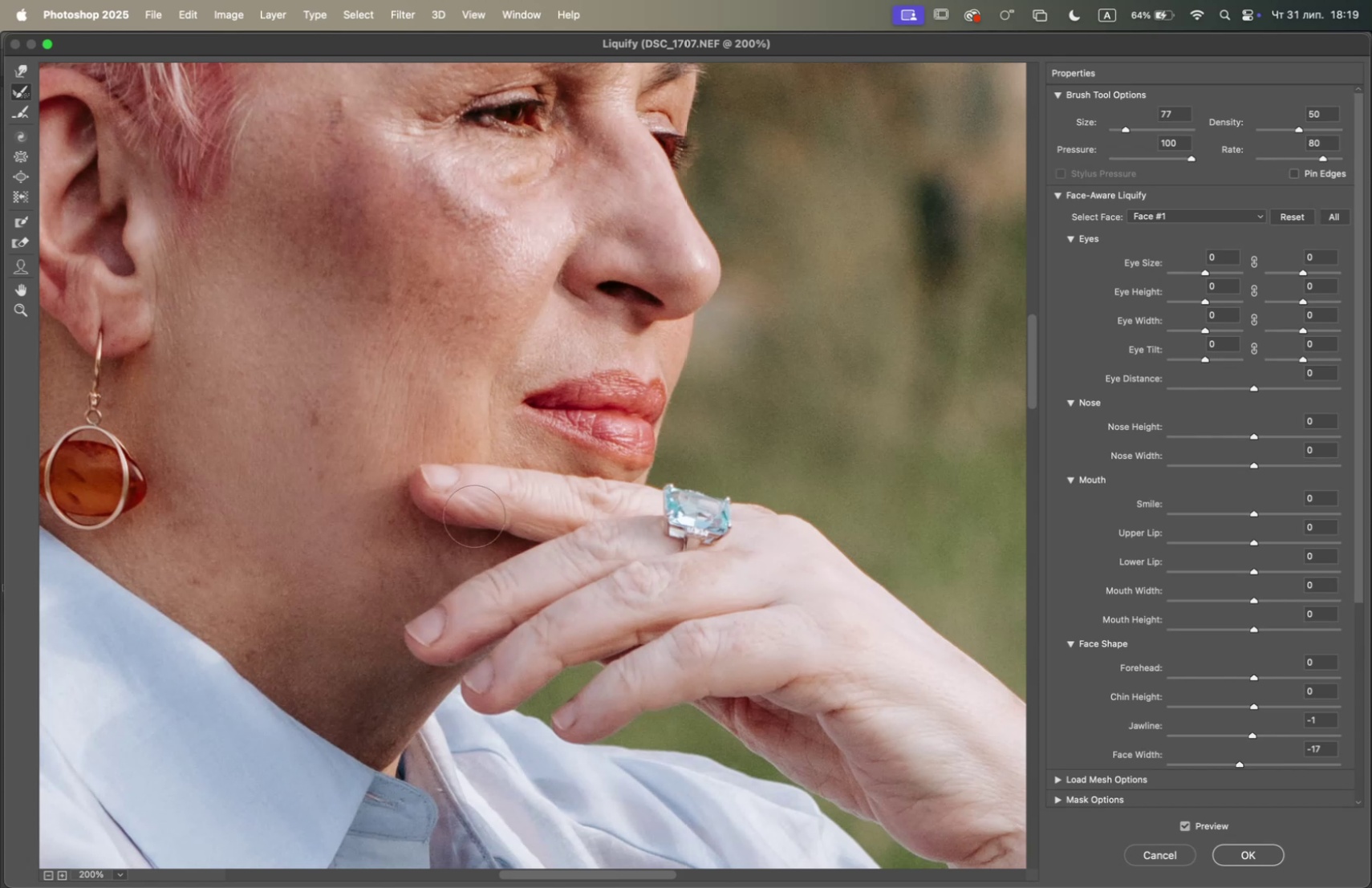 
left_click_drag(start_coordinate=[477, 495], to_coordinate=[430, 474])
 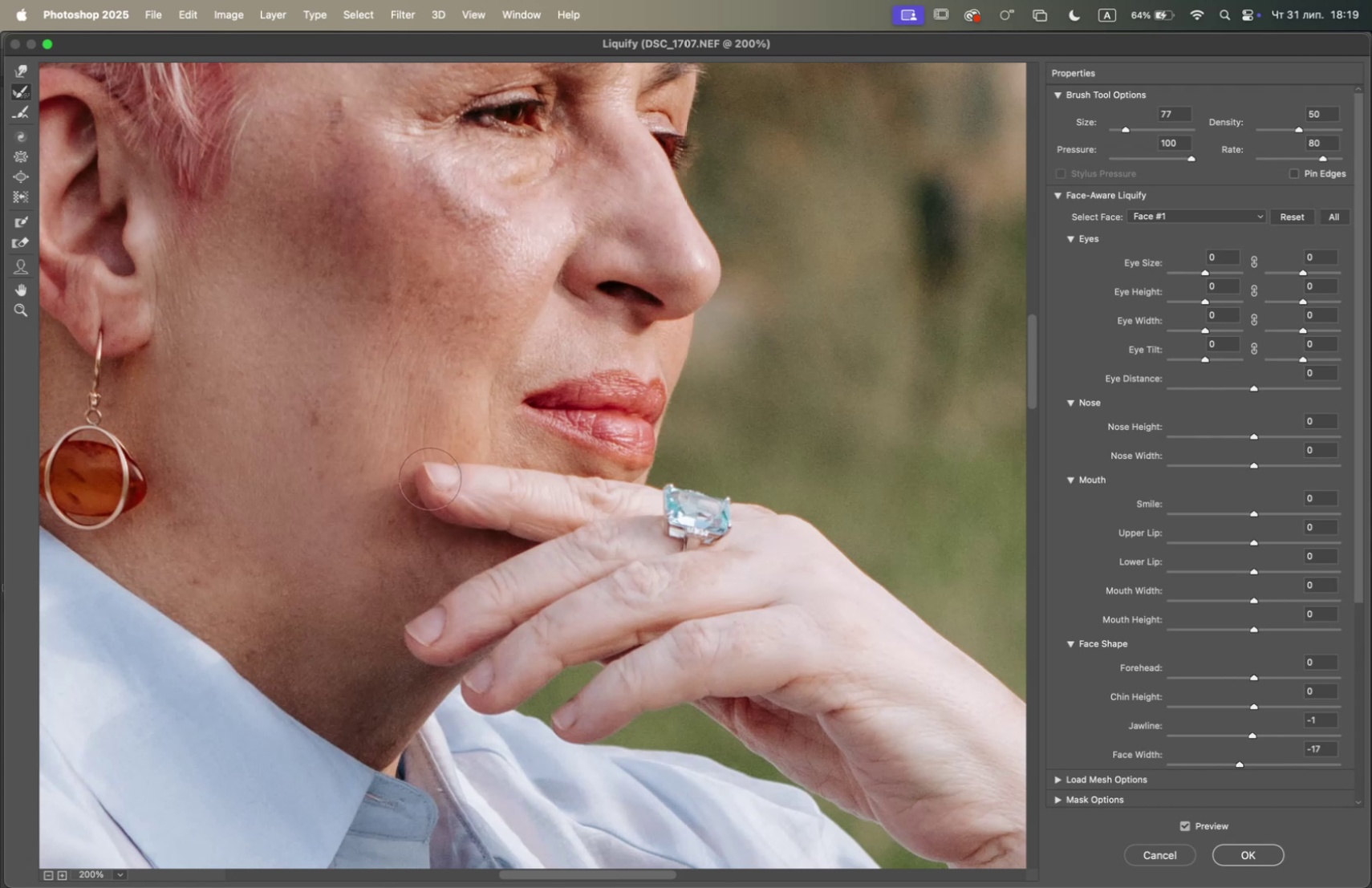 
left_click_drag(start_coordinate=[434, 485], to_coordinate=[476, 506])
 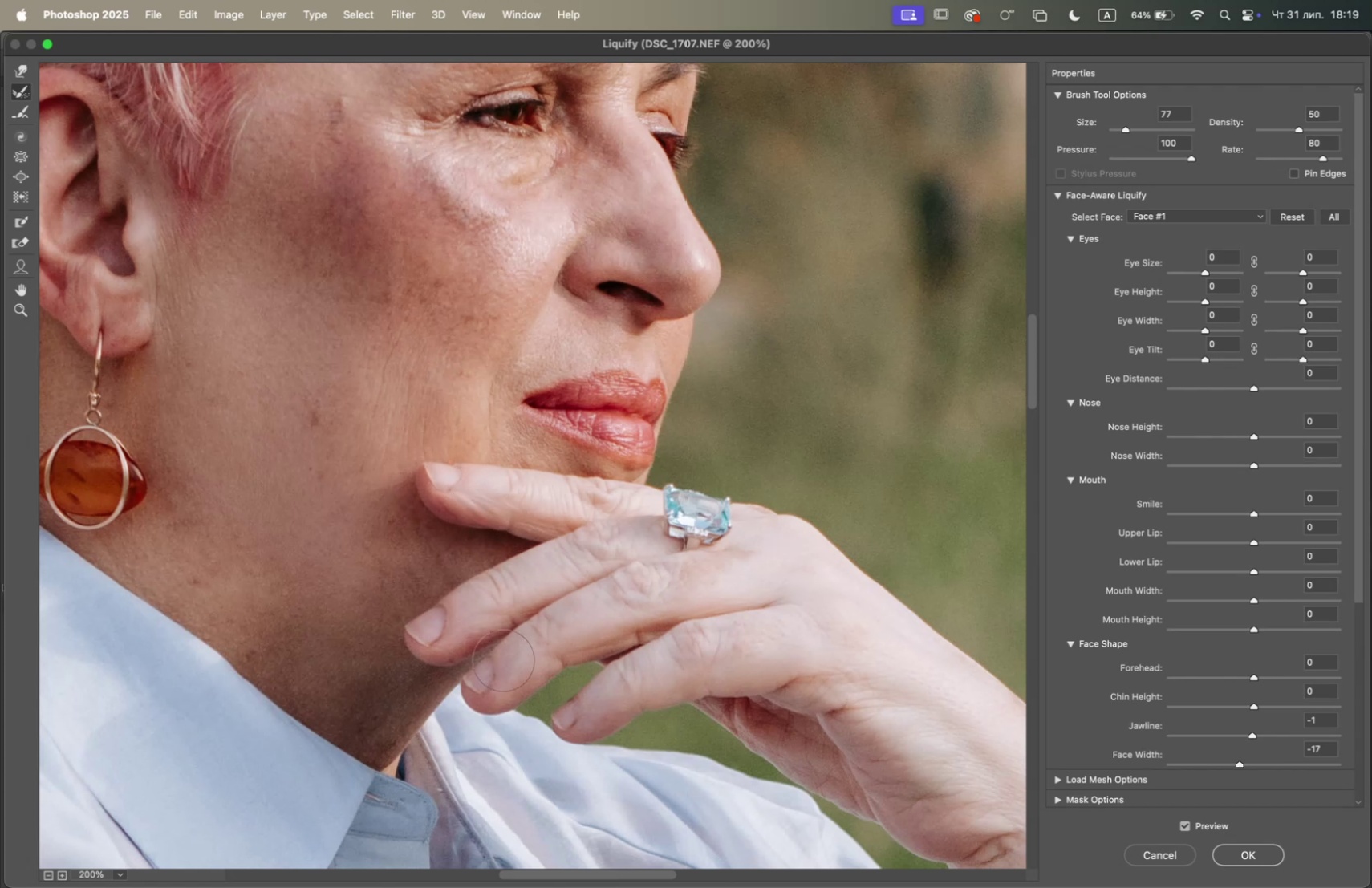 
left_click_drag(start_coordinate=[494, 689], to_coordinate=[518, 680])
 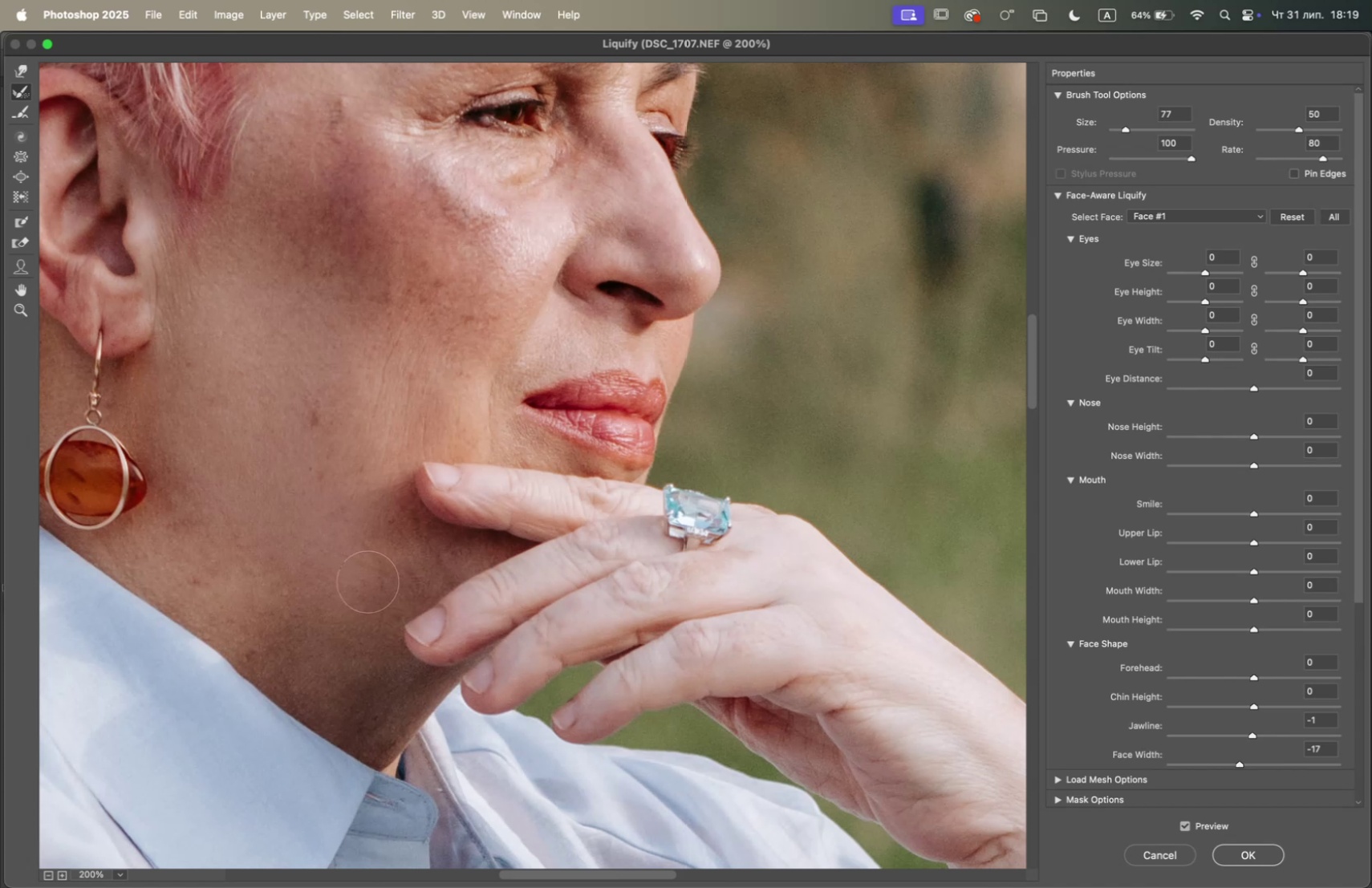 
left_click_drag(start_coordinate=[148, 452], to_coordinate=[114, 497])
 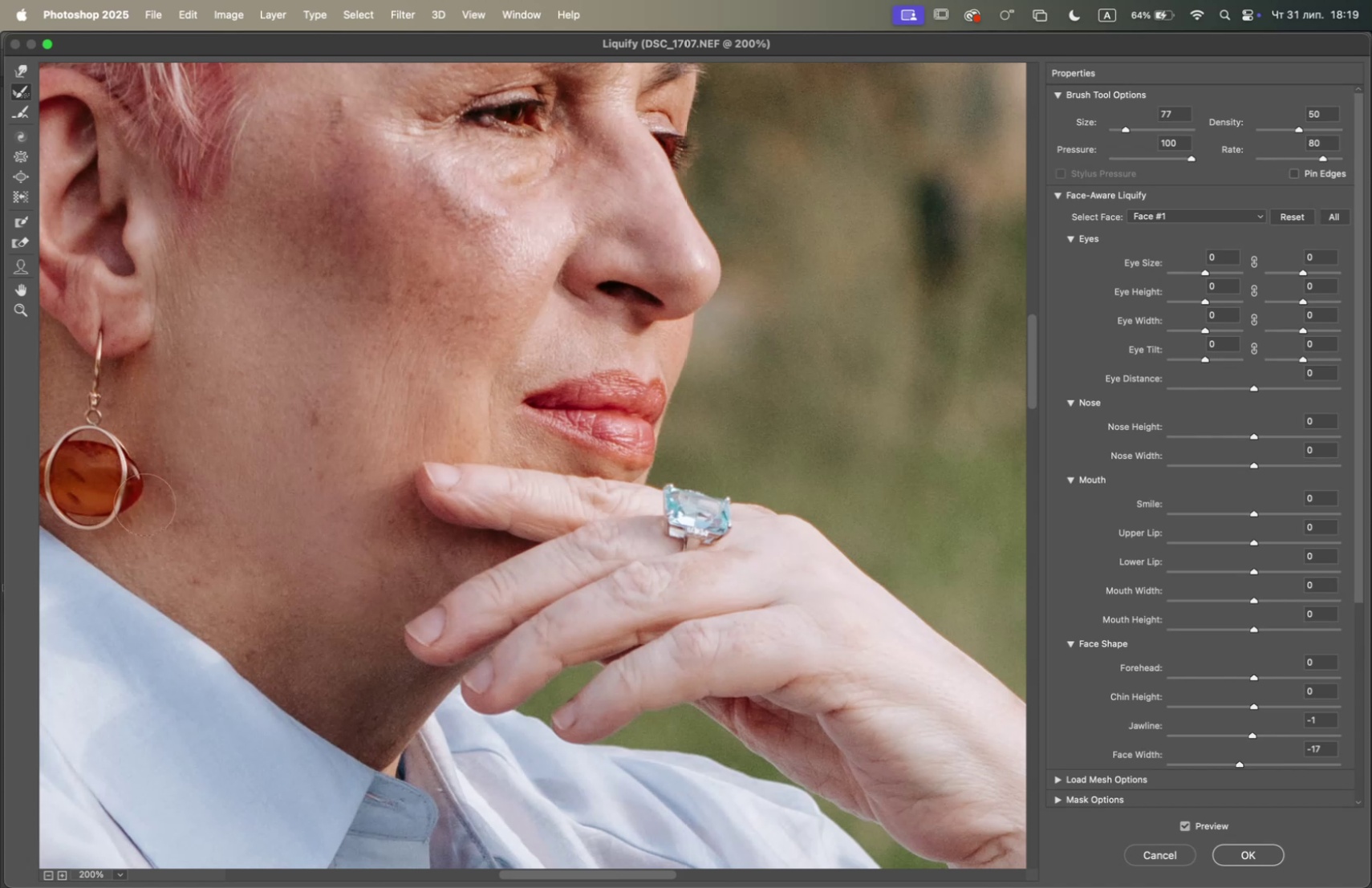 
left_click_drag(start_coordinate=[144, 501], to_coordinate=[79, 438])
 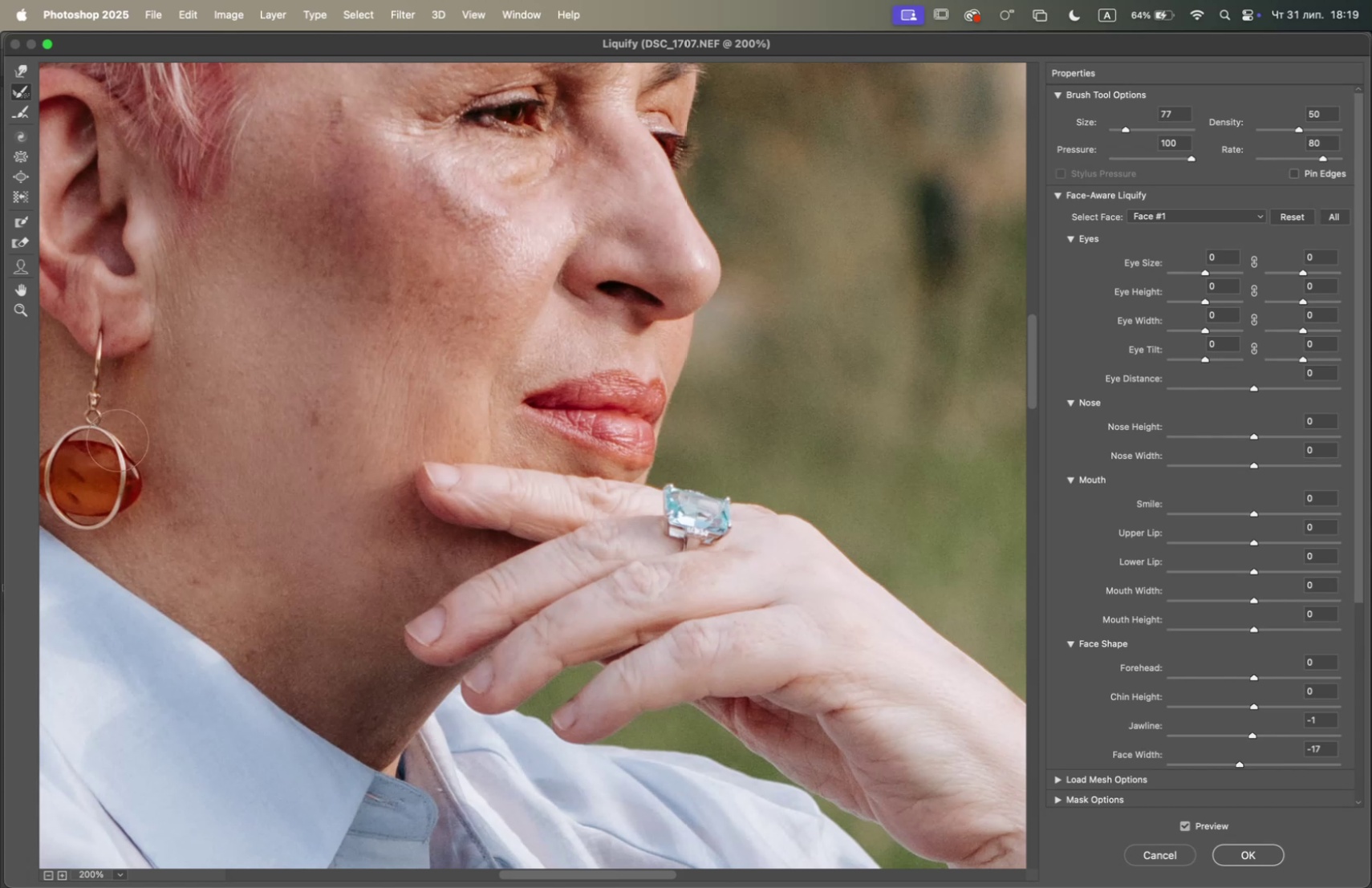 
hold_key(key=Space, duration=0.6)
 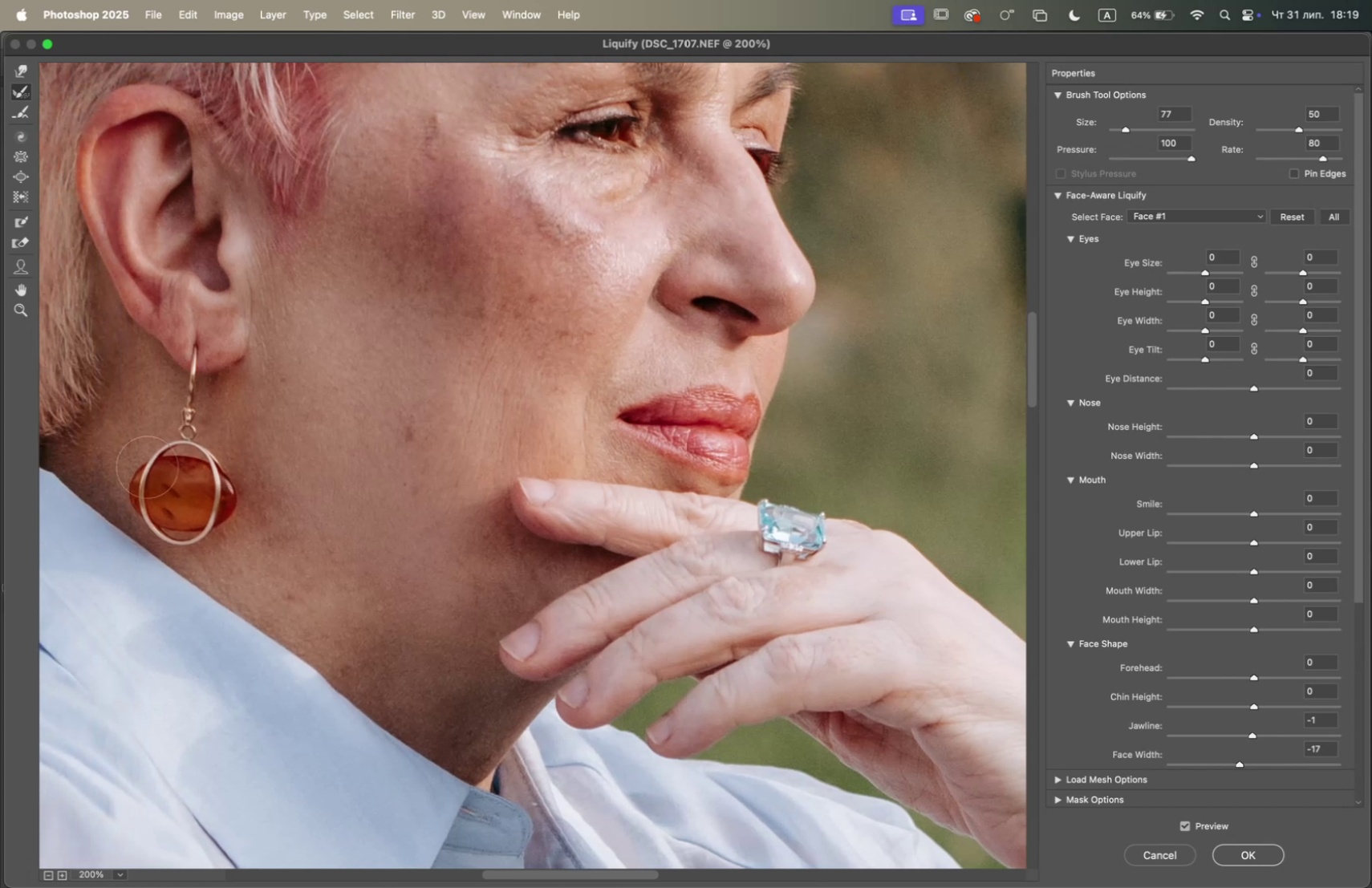 
left_click_drag(start_coordinate=[115, 436], to_coordinate=[215, 452])
 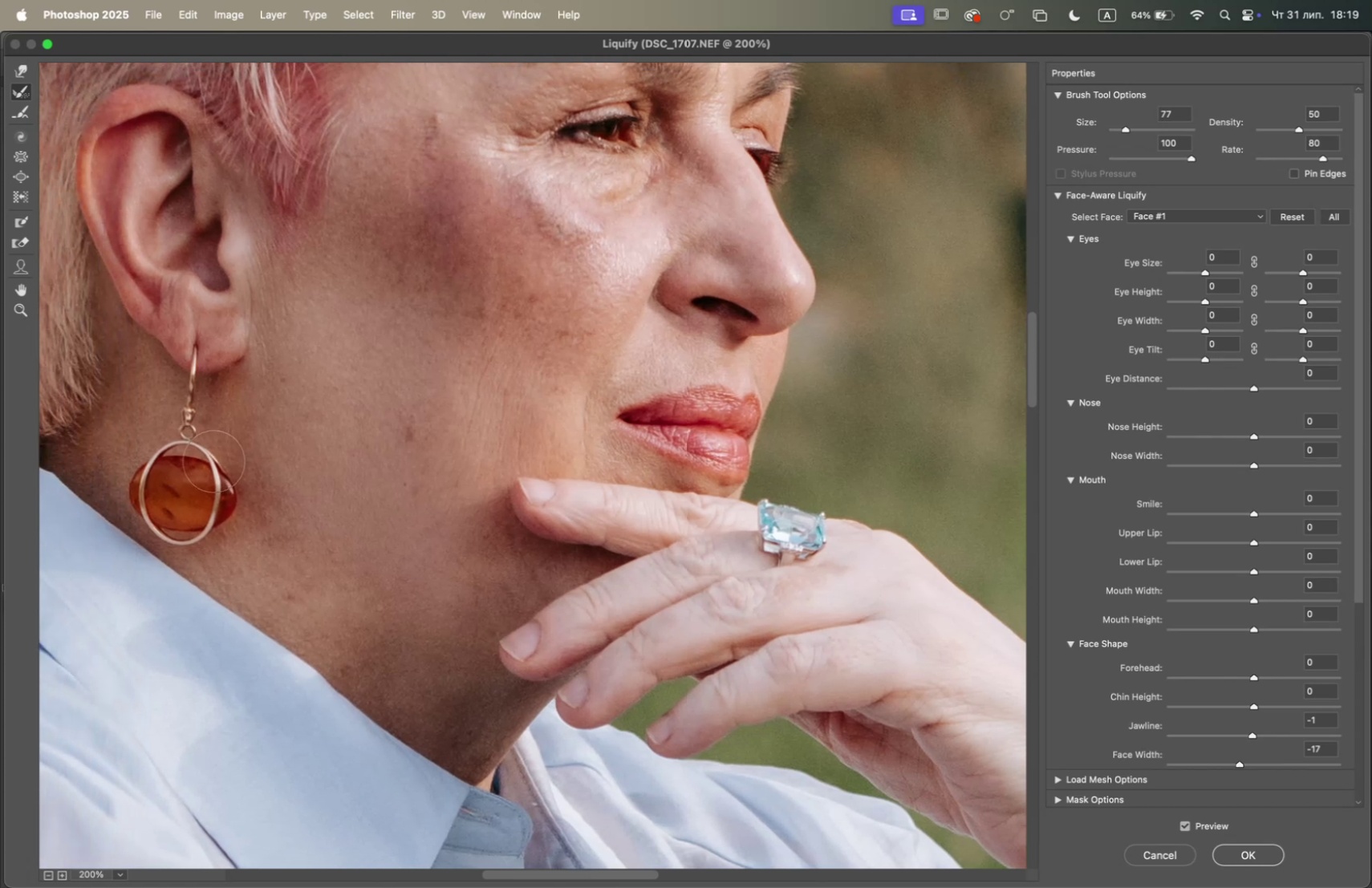 
left_click_drag(start_coordinate=[185, 460], to_coordinate=[191, 533])
 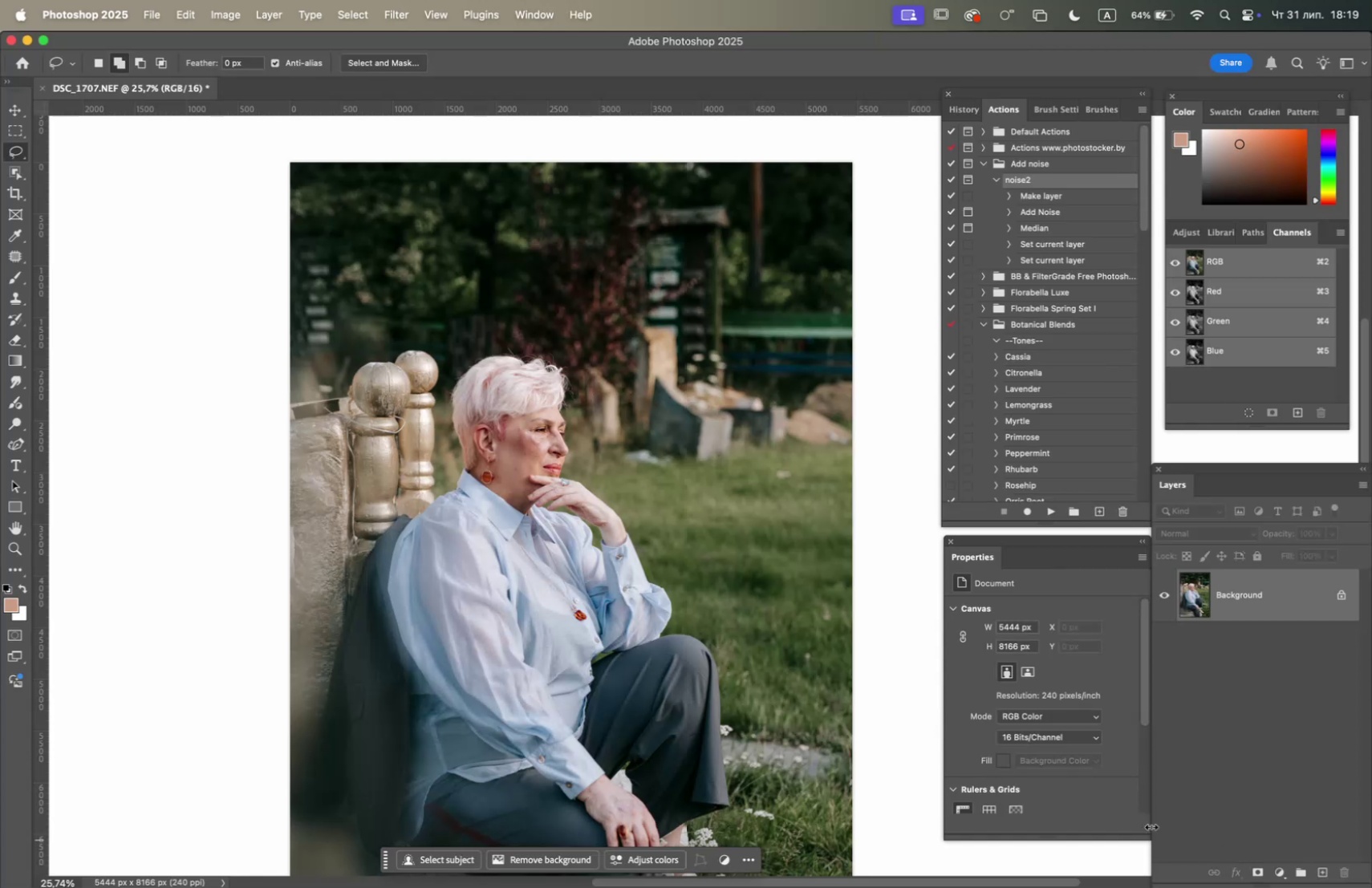 
wait(7.69)
 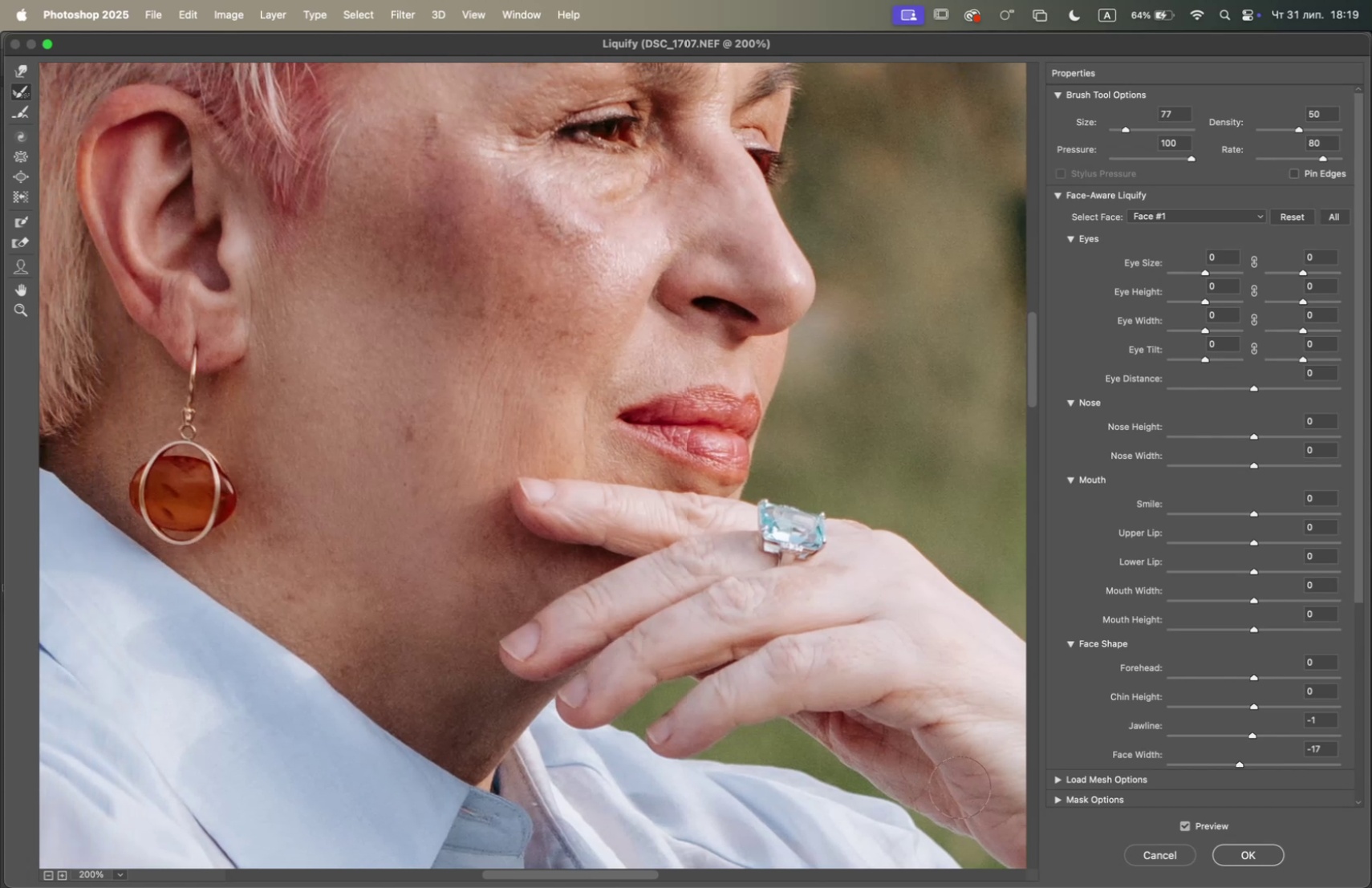 
left_click([974, 109])
 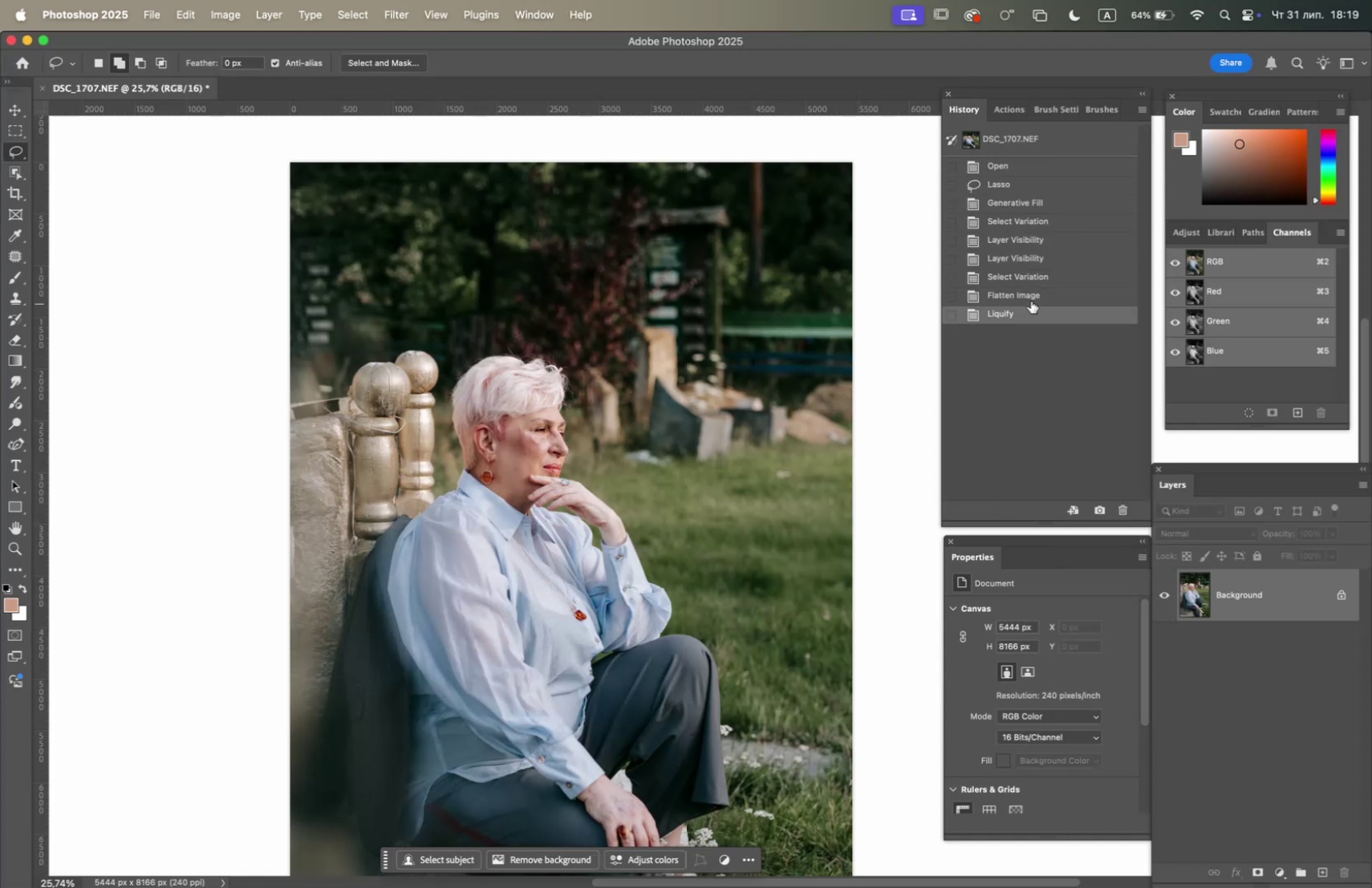 
left_click([1030, 298])
 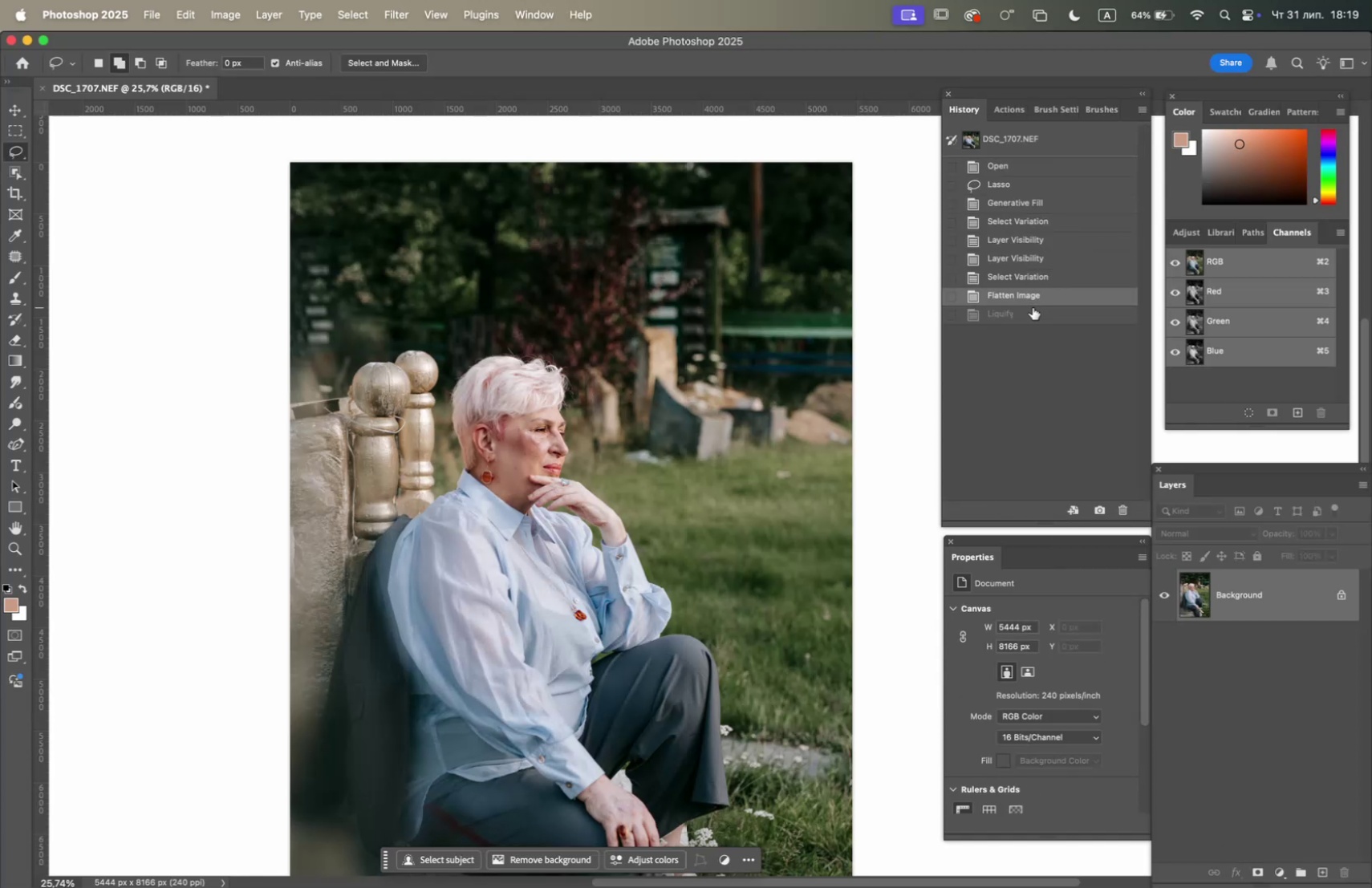 
left_click([1033, 308])
 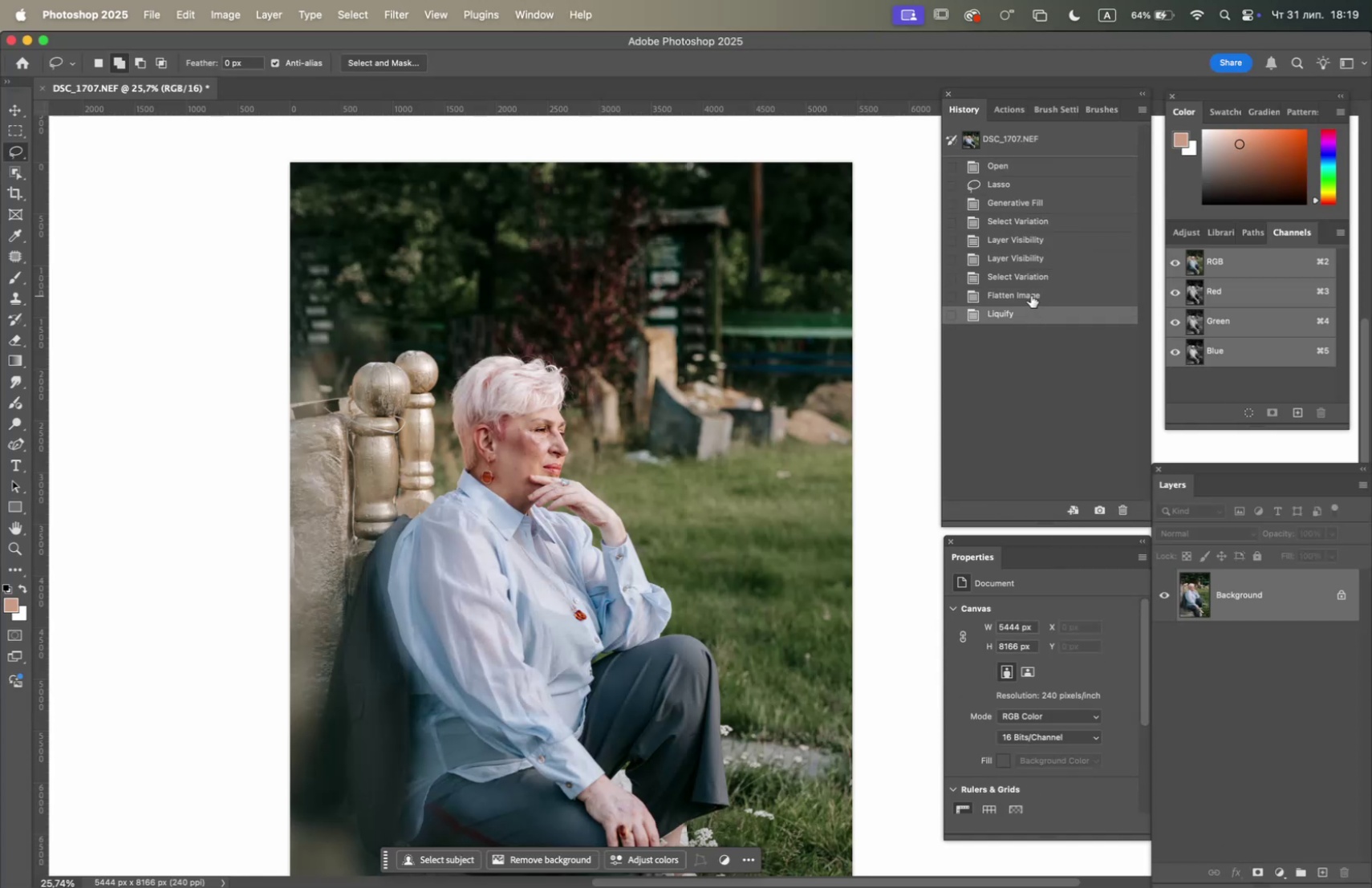 
left_click([1031, 295])
 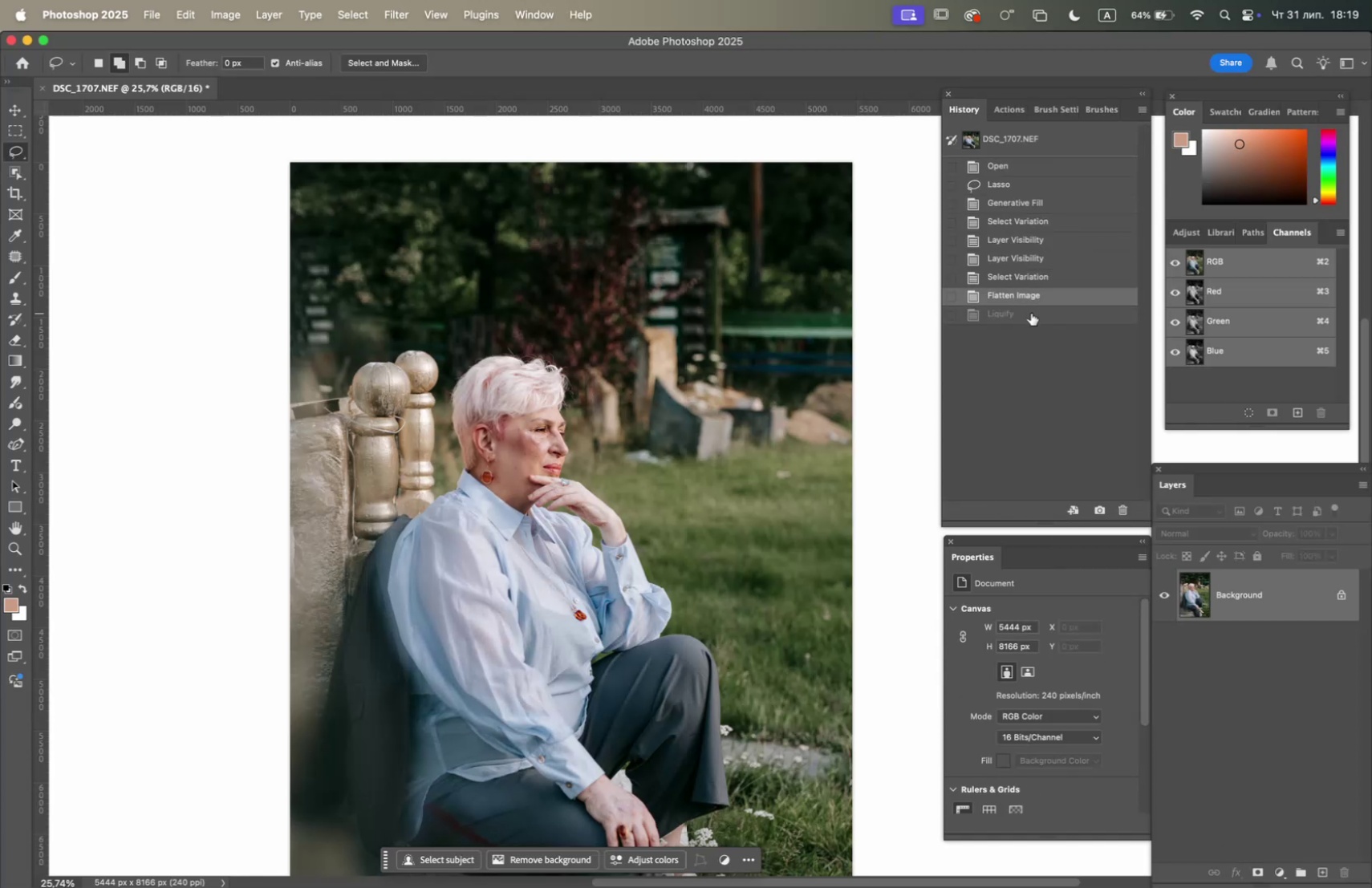 
left_click([1031, 313])
 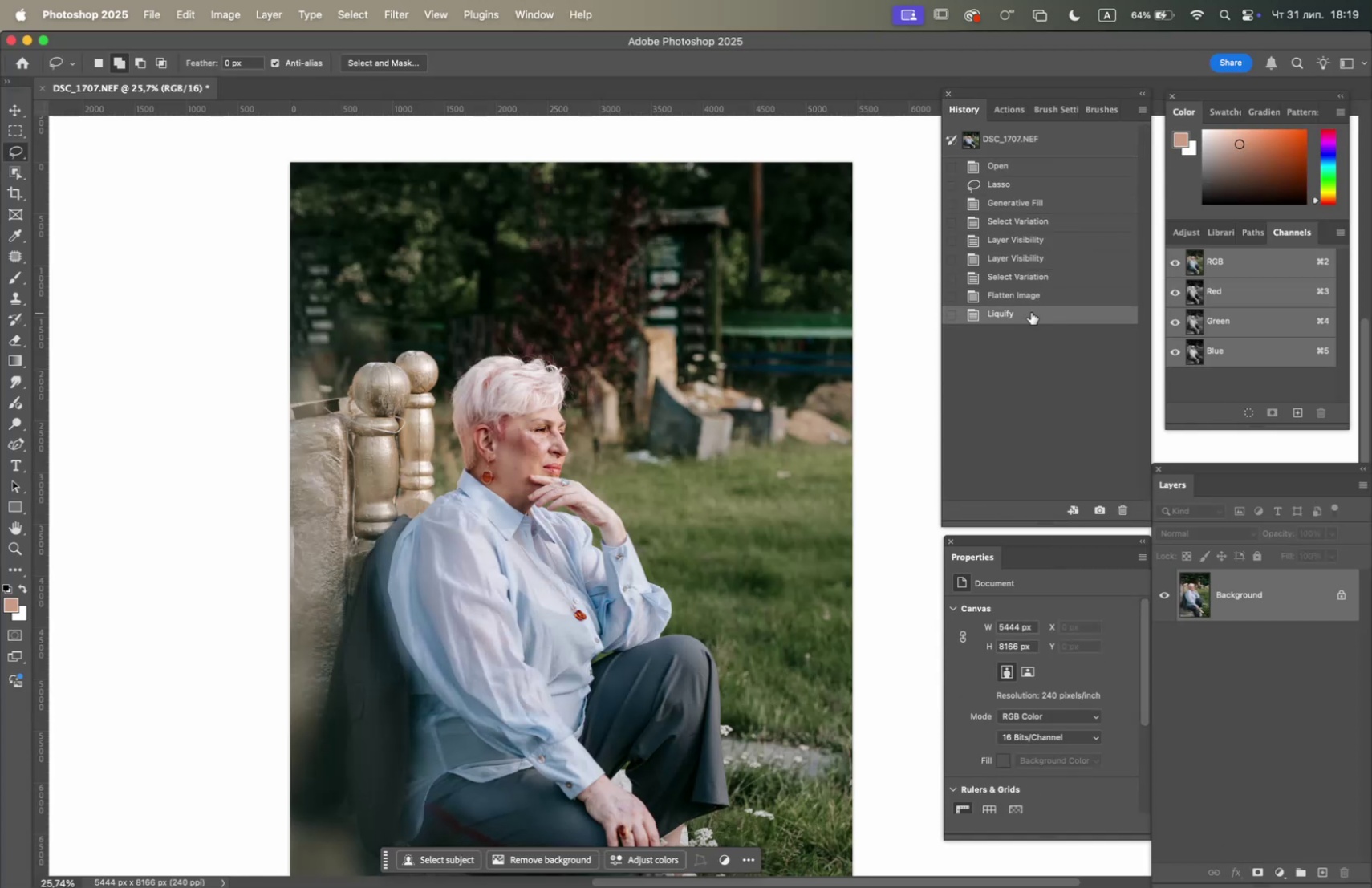 
left_click([1031, 301])
 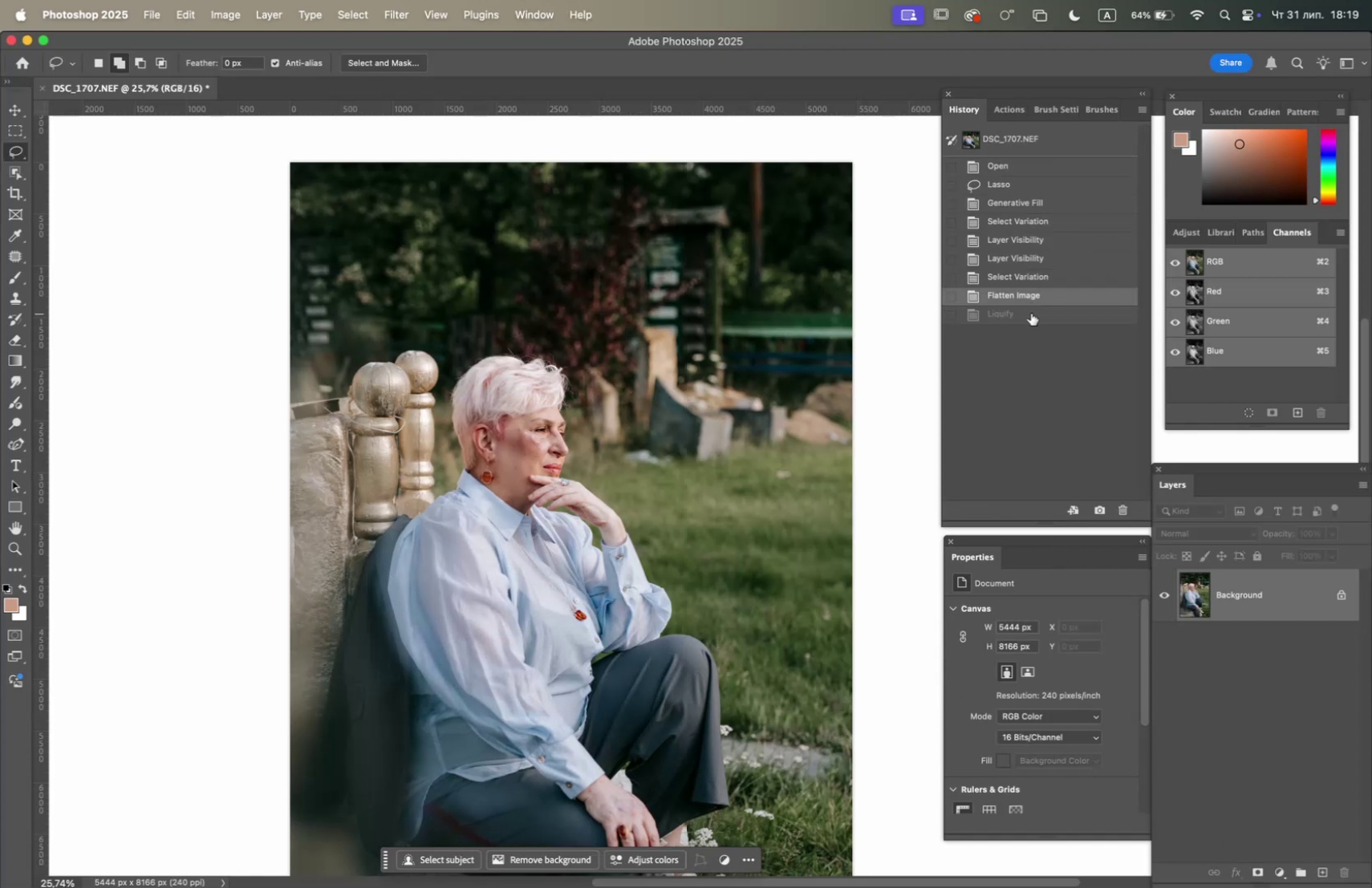 
left_click([1031, 314])
 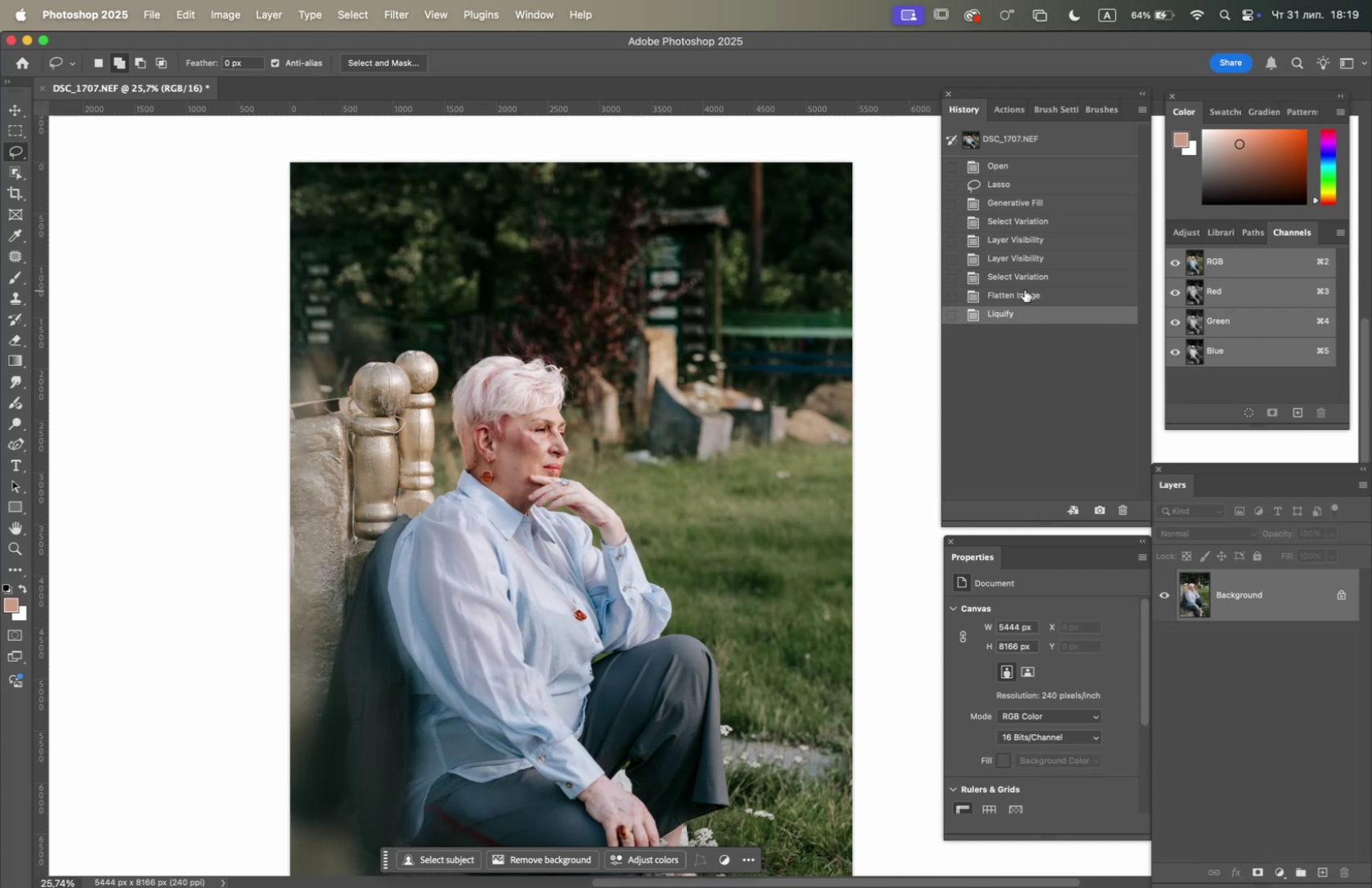 
left_click([1022, 293])
 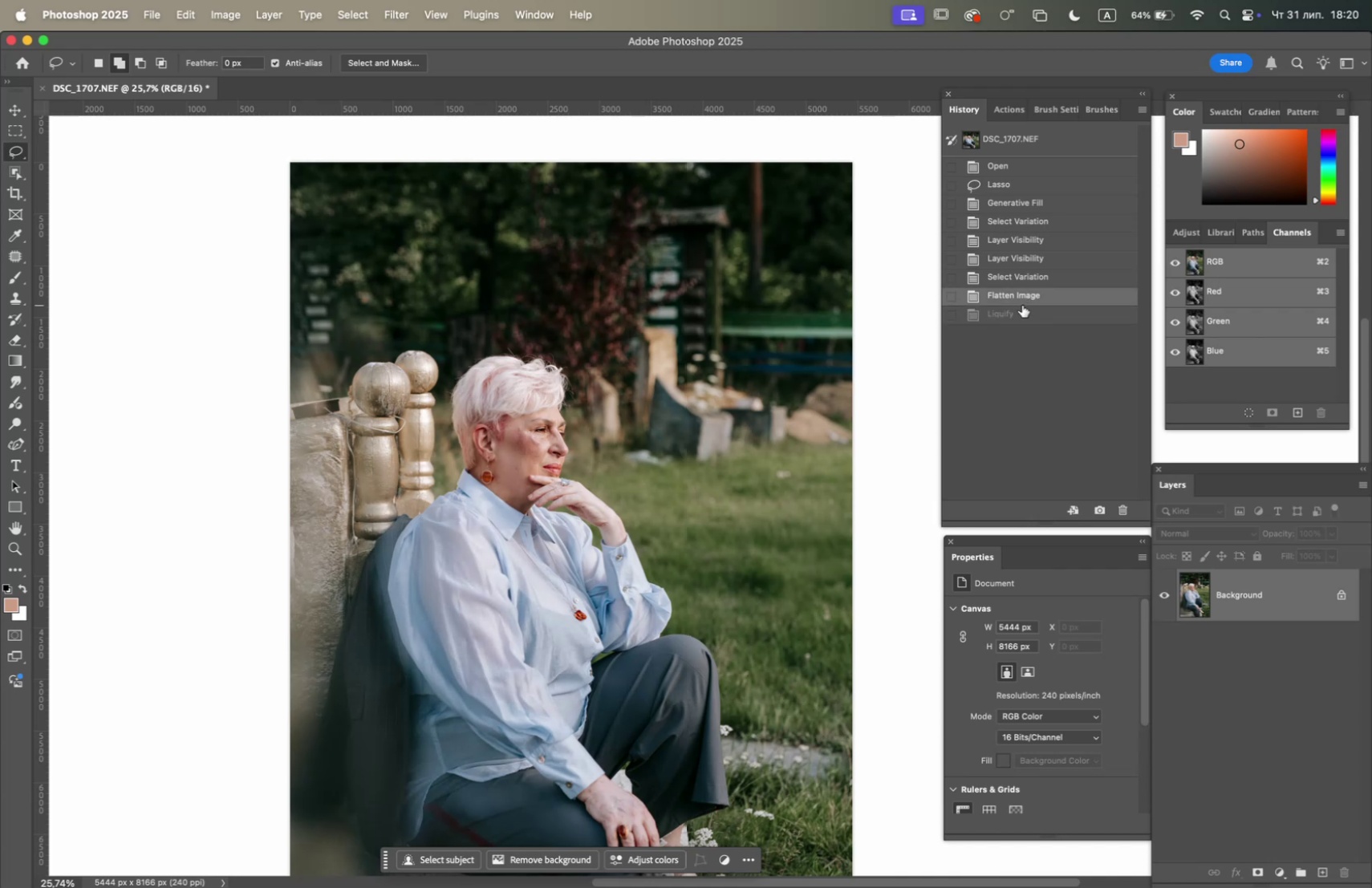 
left_click([1022, 306])
 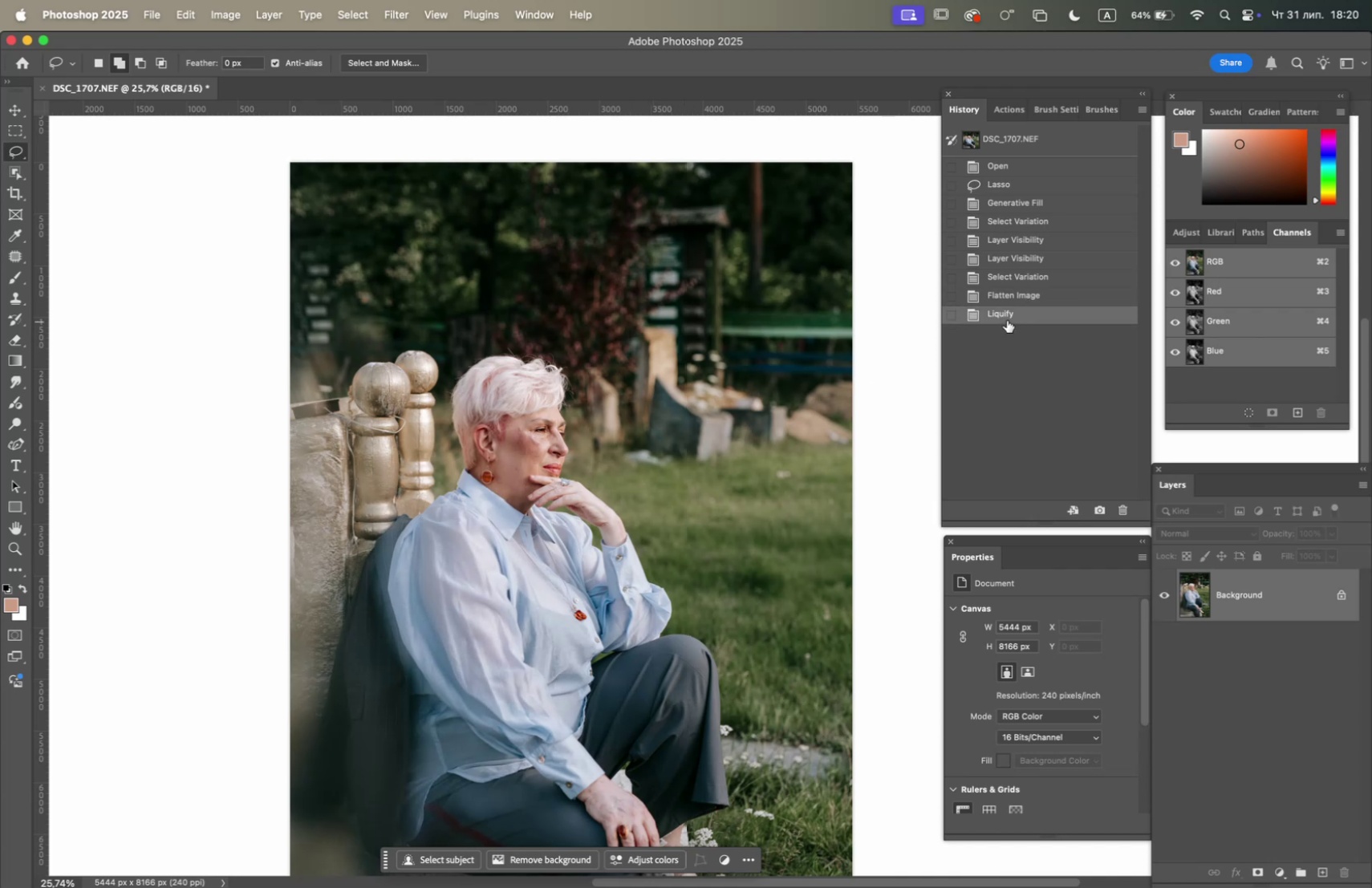 
left_click([1013, 294])
 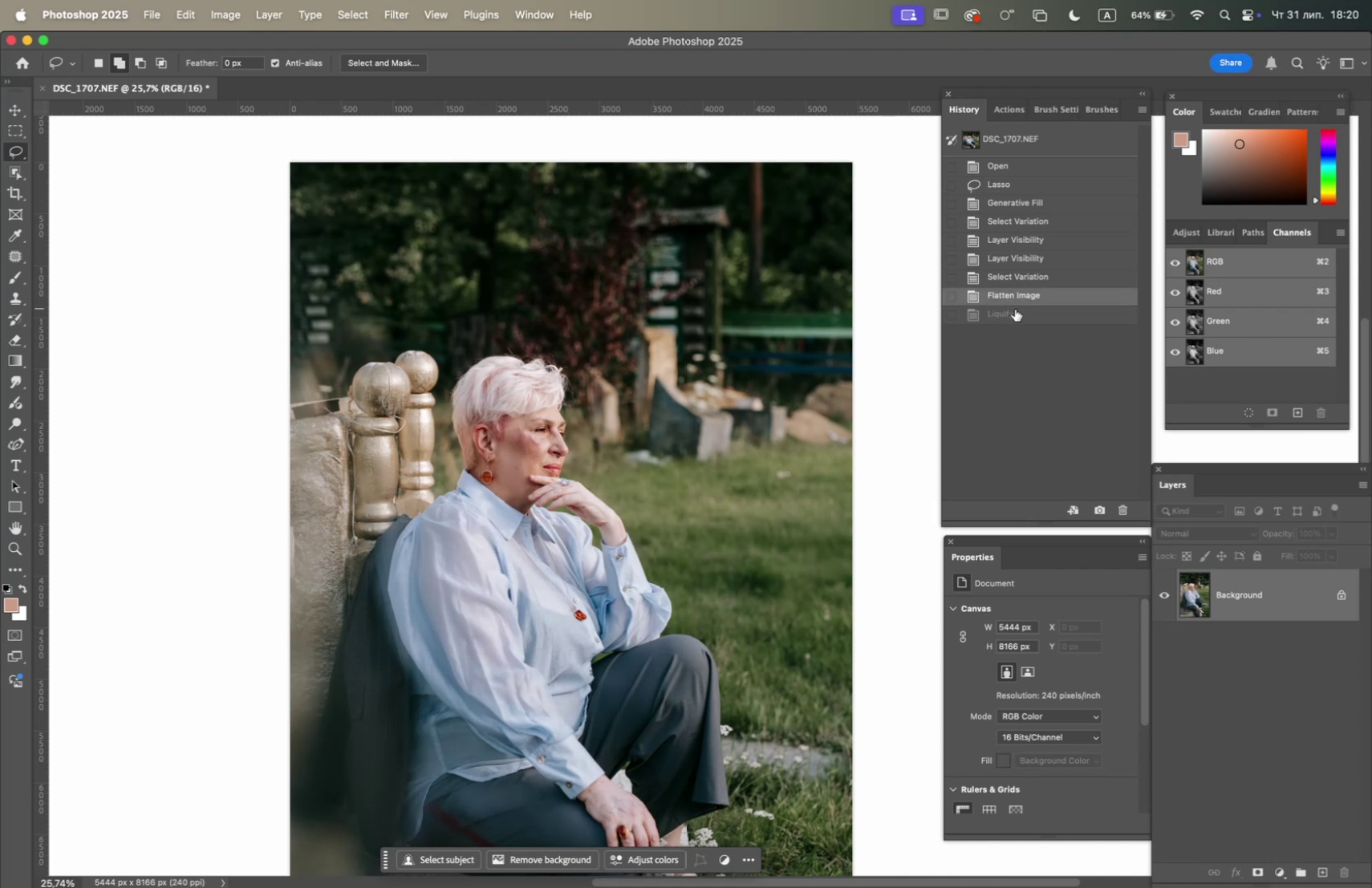 
left_click([1015, 309])
 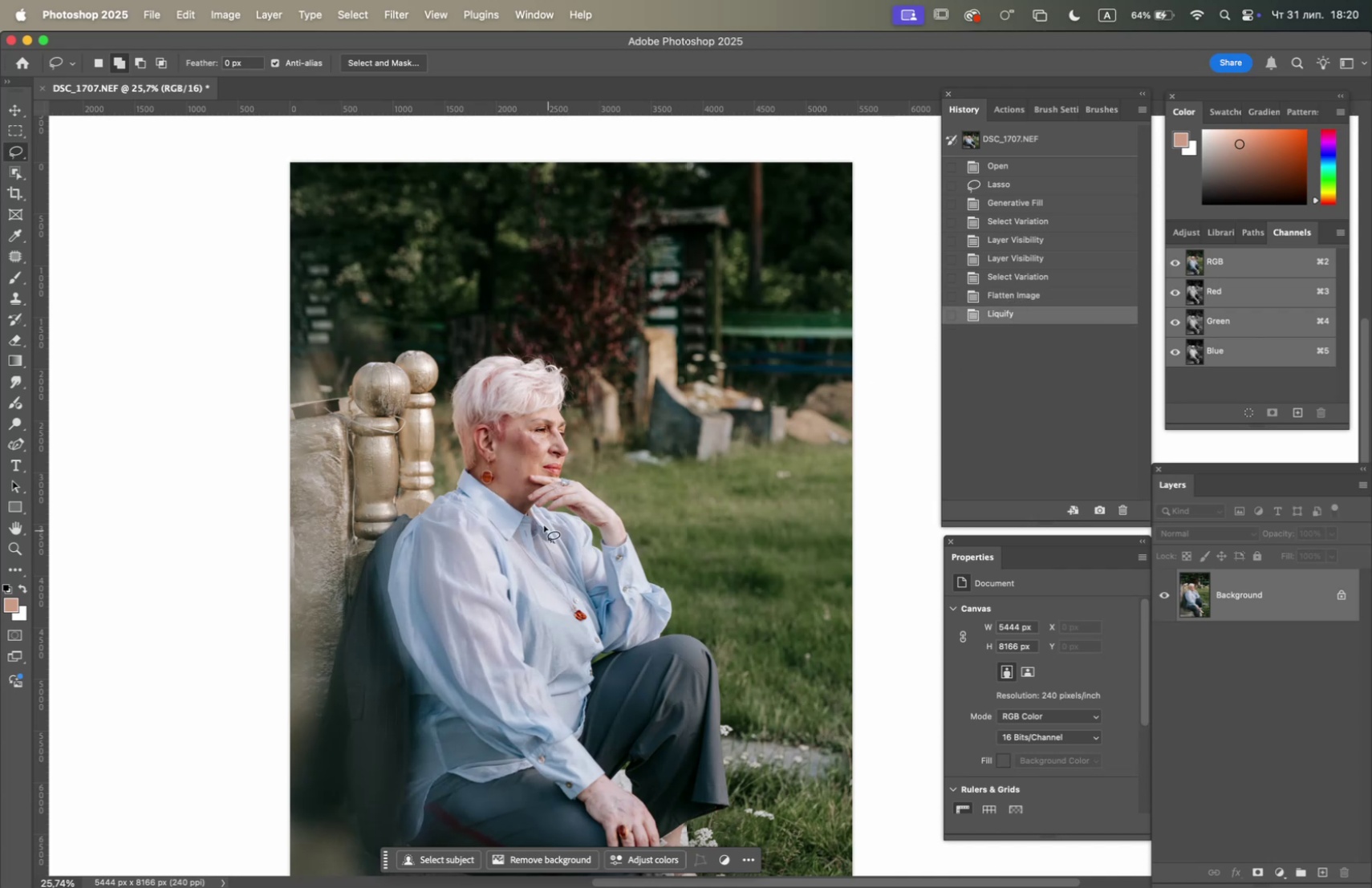 
hold_key(key=OptionLeft, duration=1.93)
scroll: coordinate [480, 509], scroll_direction: up, amount: 9.0
 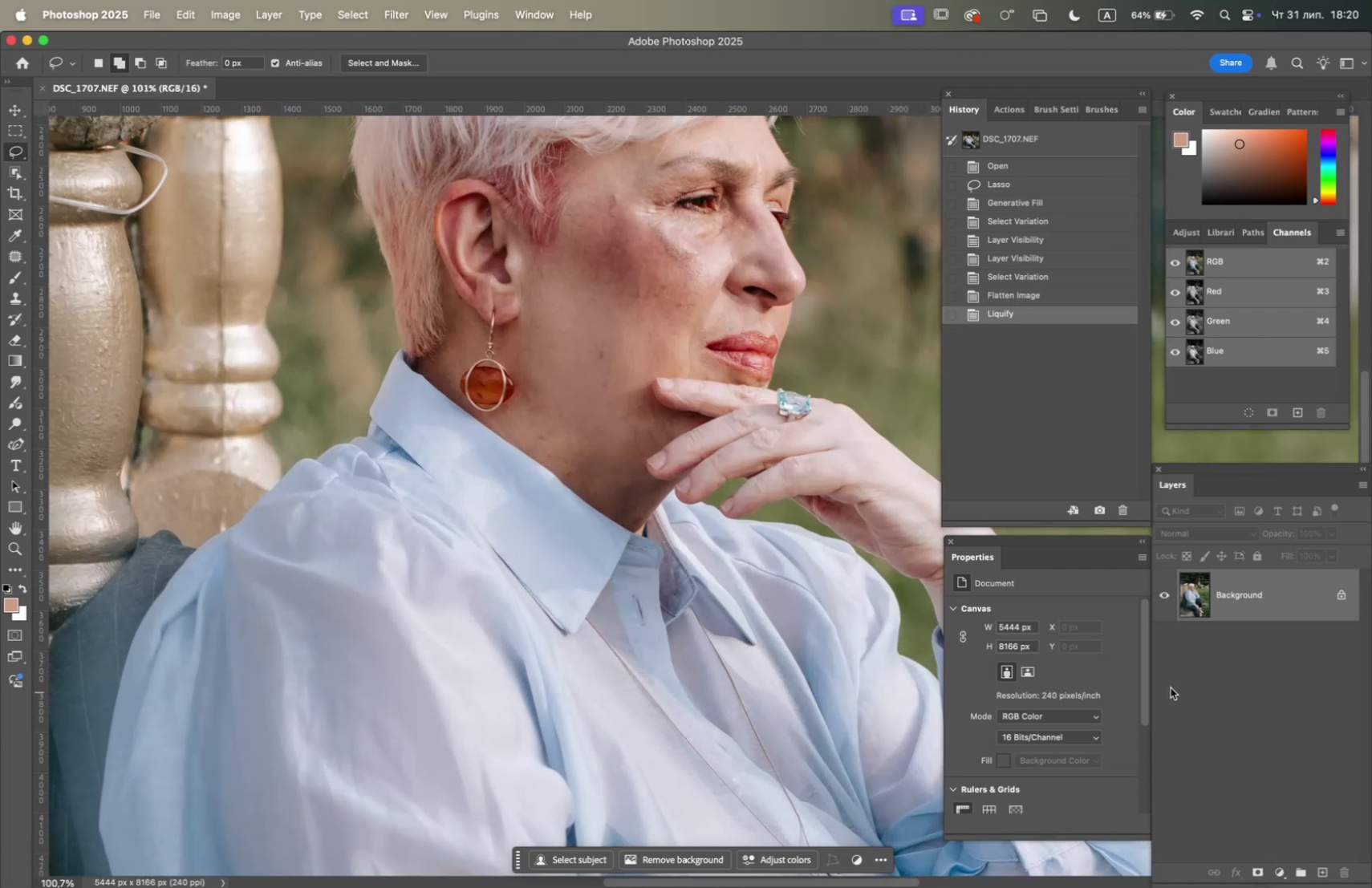 
left_click_drag(start_coordinate=[1248, 609], to_coordinate=[1322, 871])
 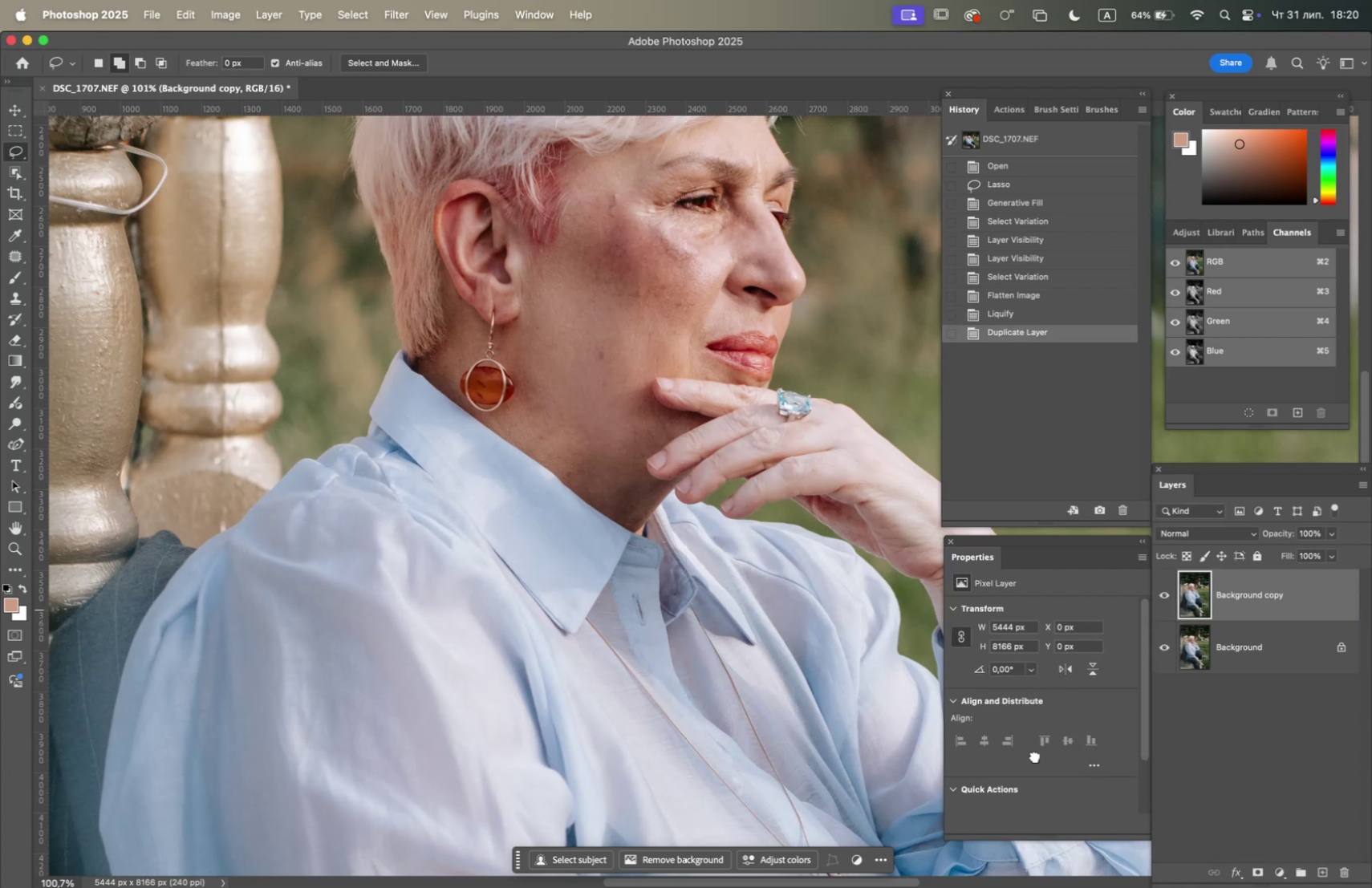 
hold_key(key=OptionLeft, duration=0.97)
scroll: coordinate [539, 450], scroll_direction: up, amount: 3.0
 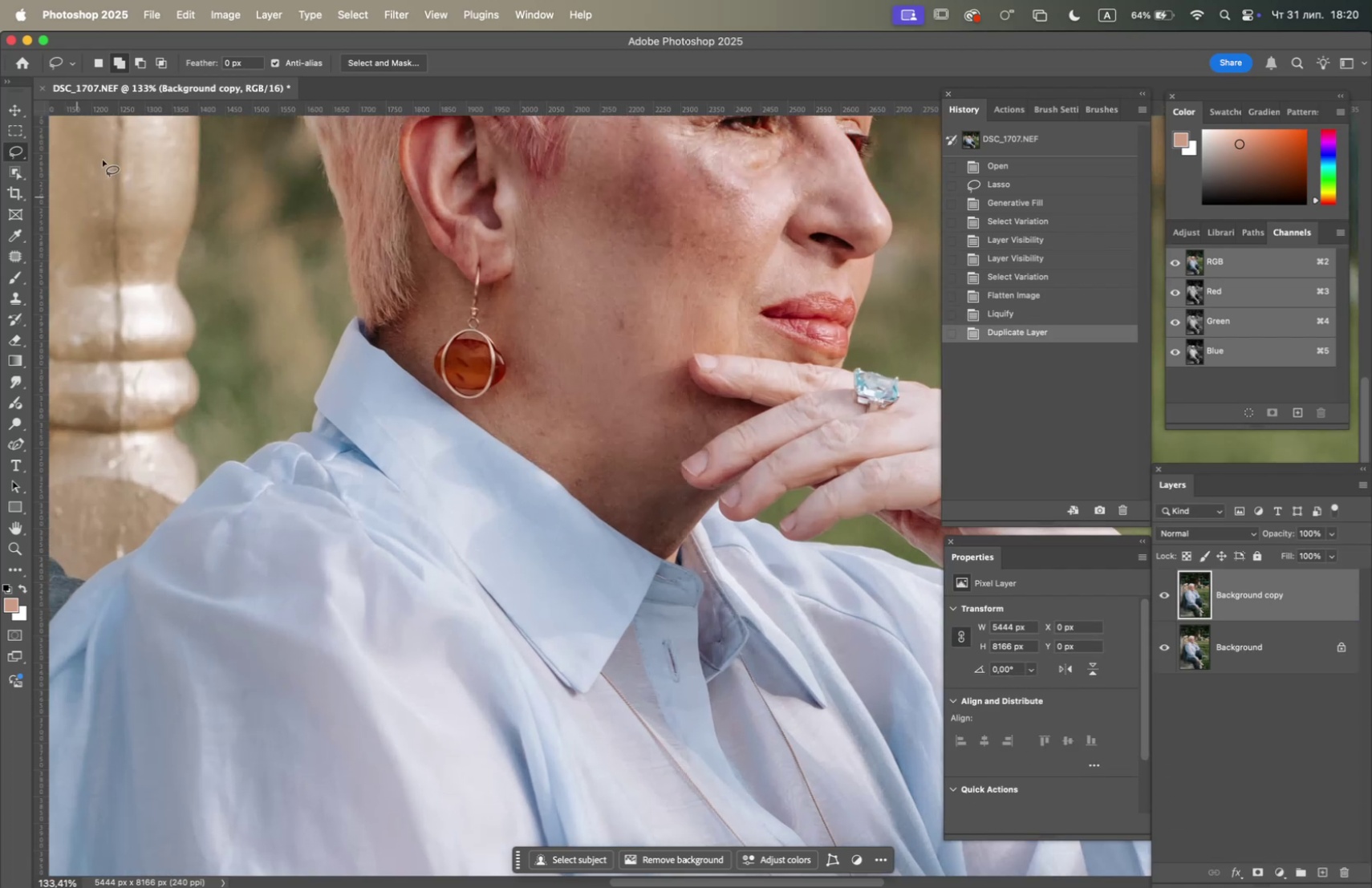 
left_click([395, 18])
 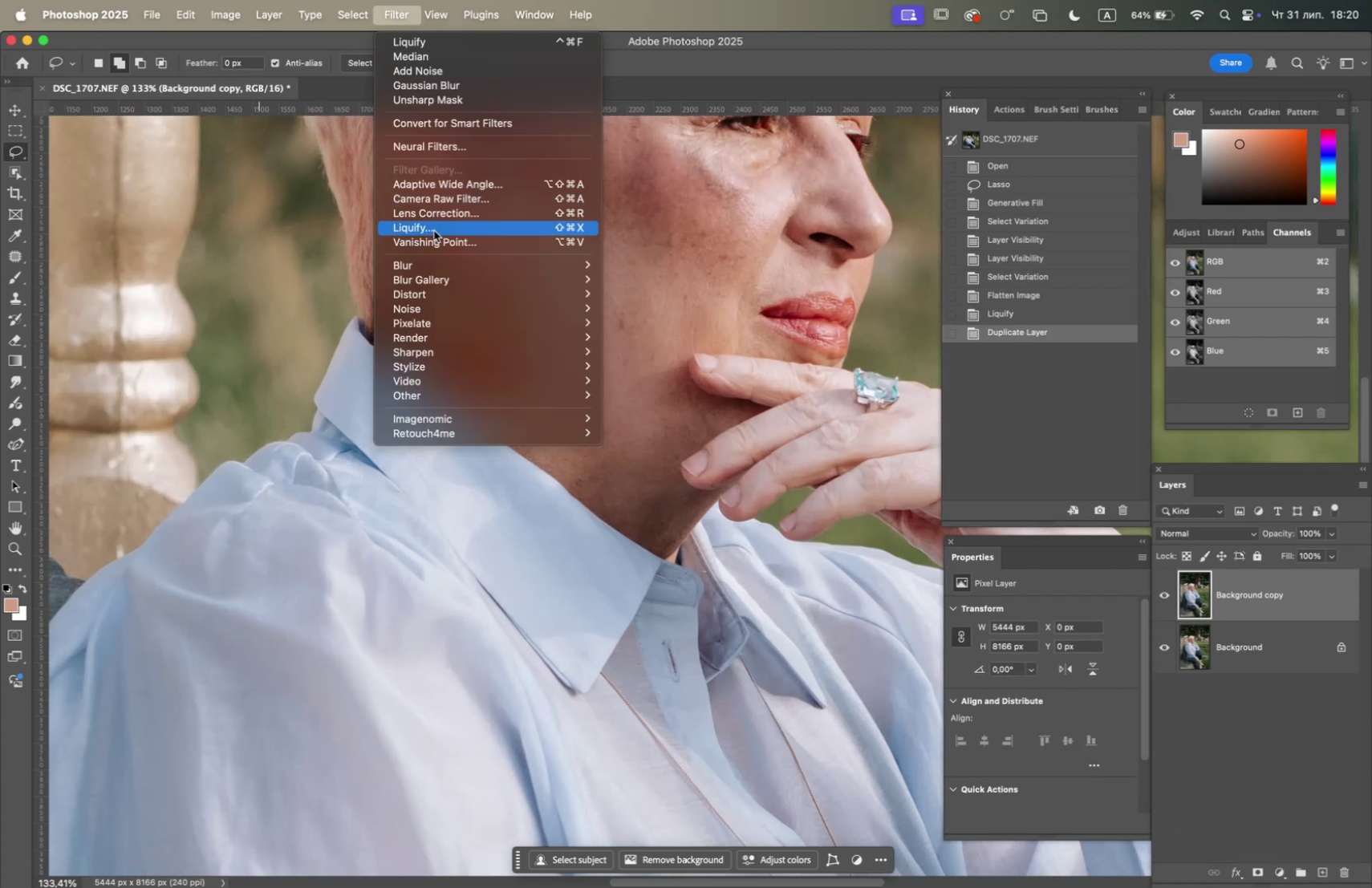 
left_click([434, 232])
 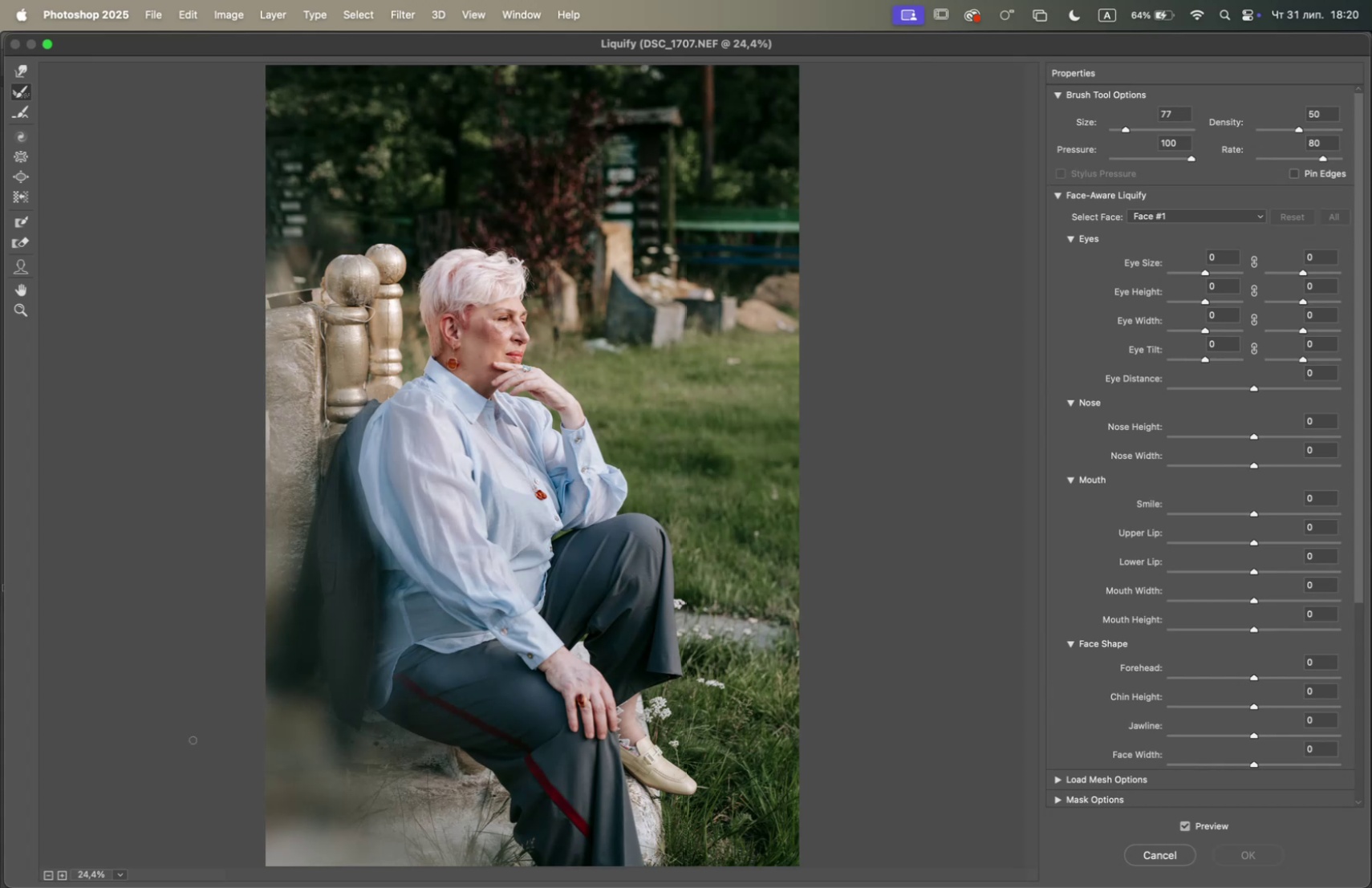 
left_click([64, 874])
 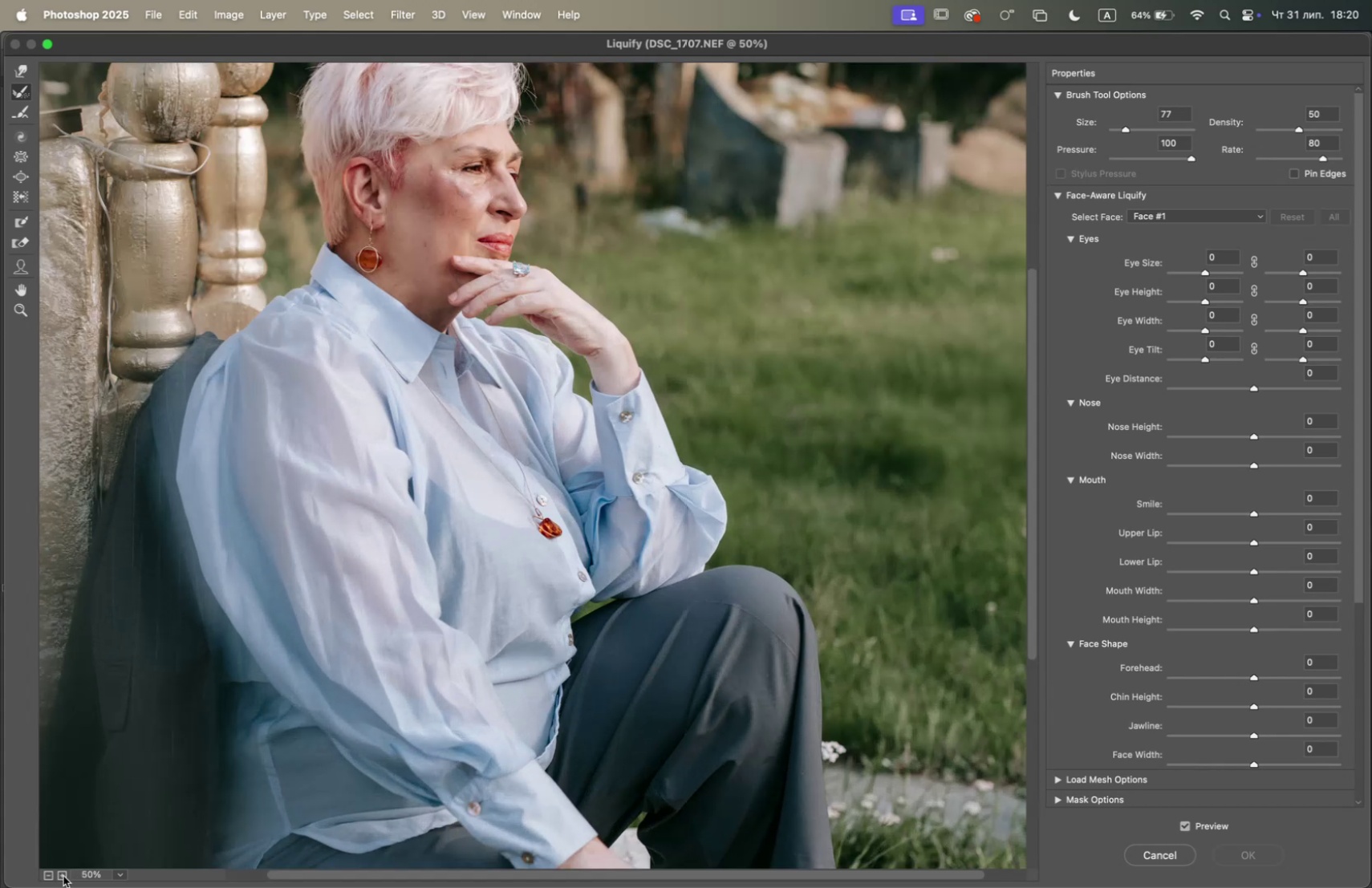 
triple_click([63, 874])
 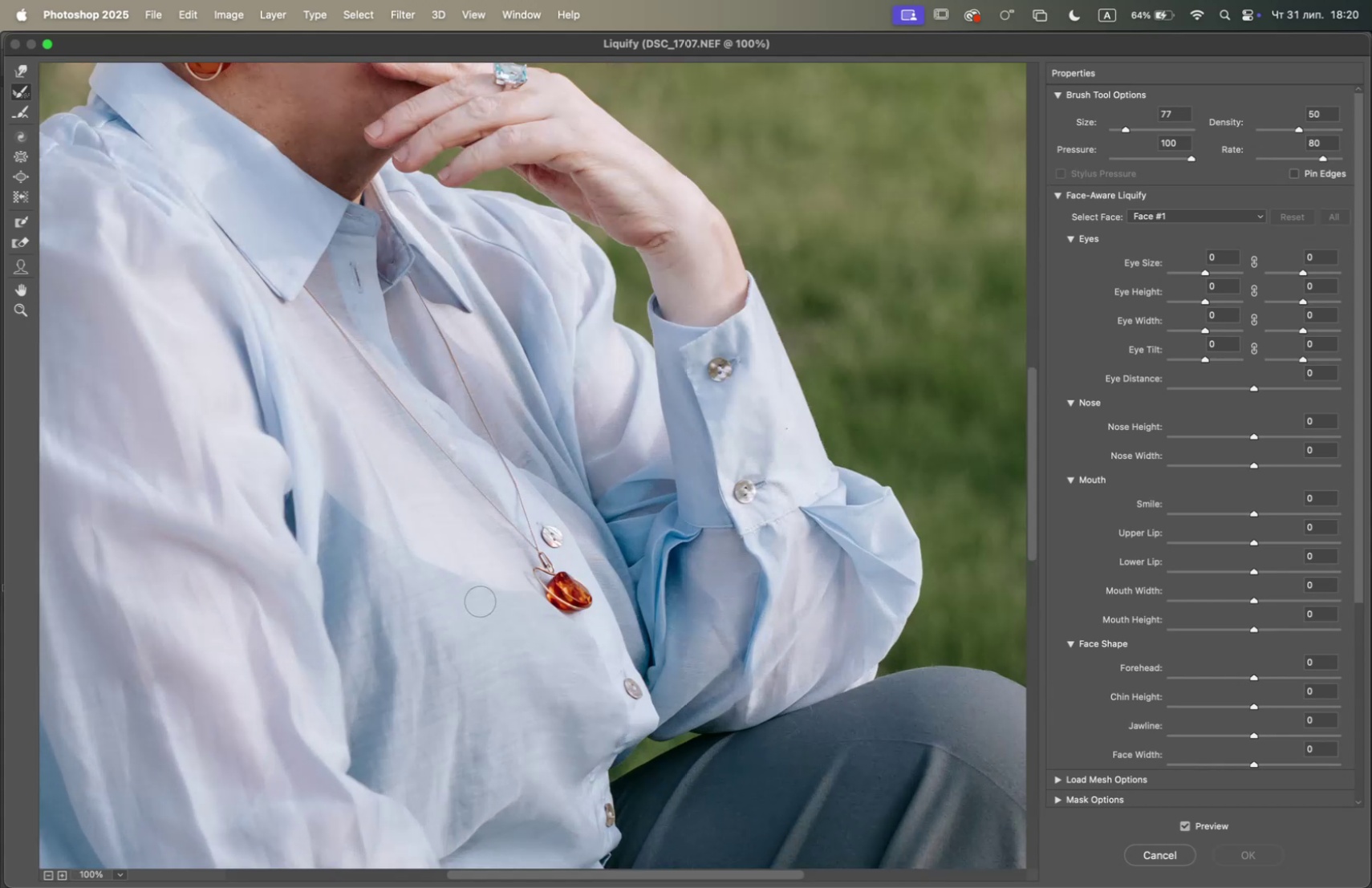 
hold_key(key=Space, duration=1.51)
 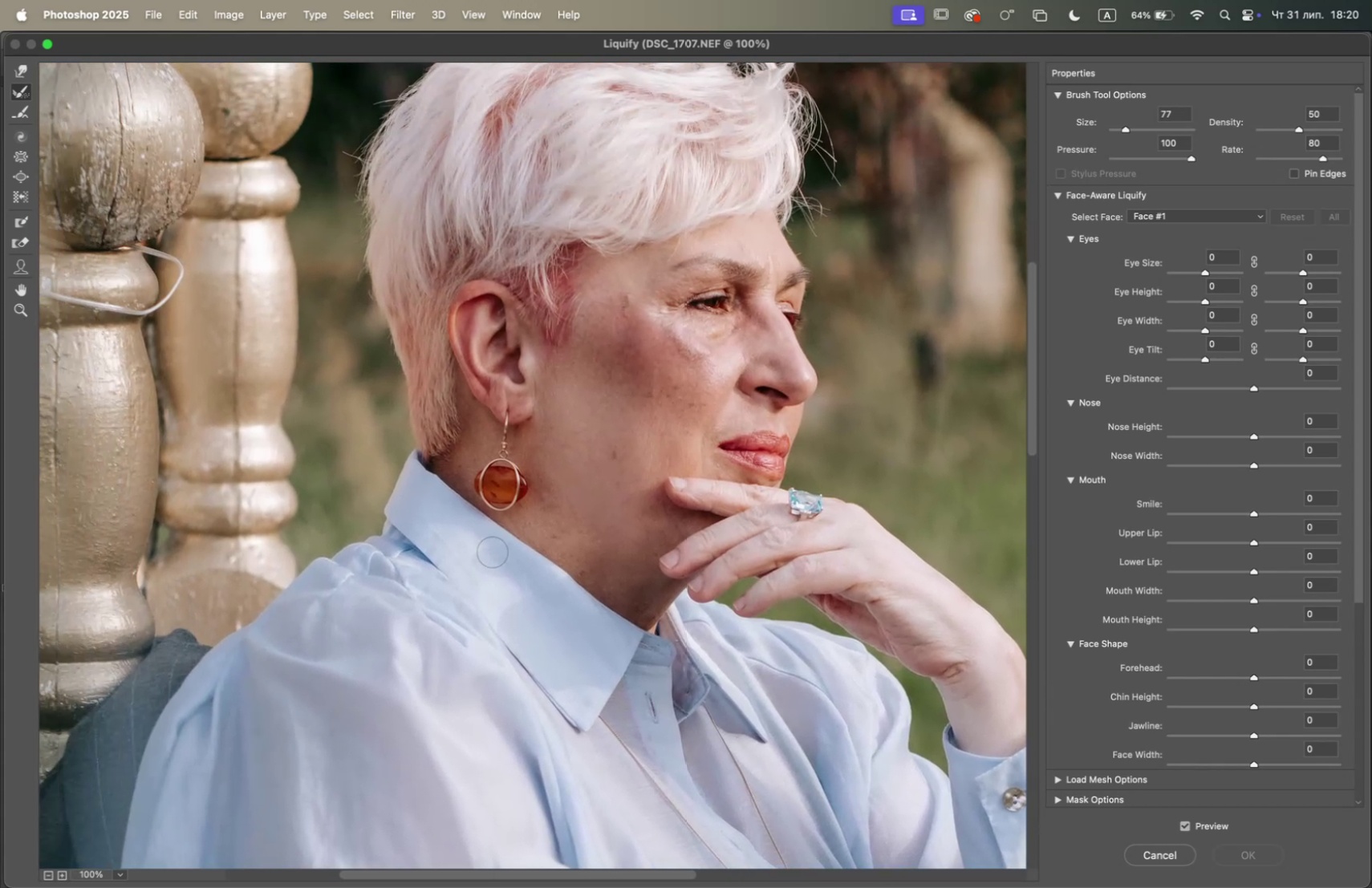 
left_click_drag(start_coordinate=[489, 523], to_coordinate=[635, 752])
 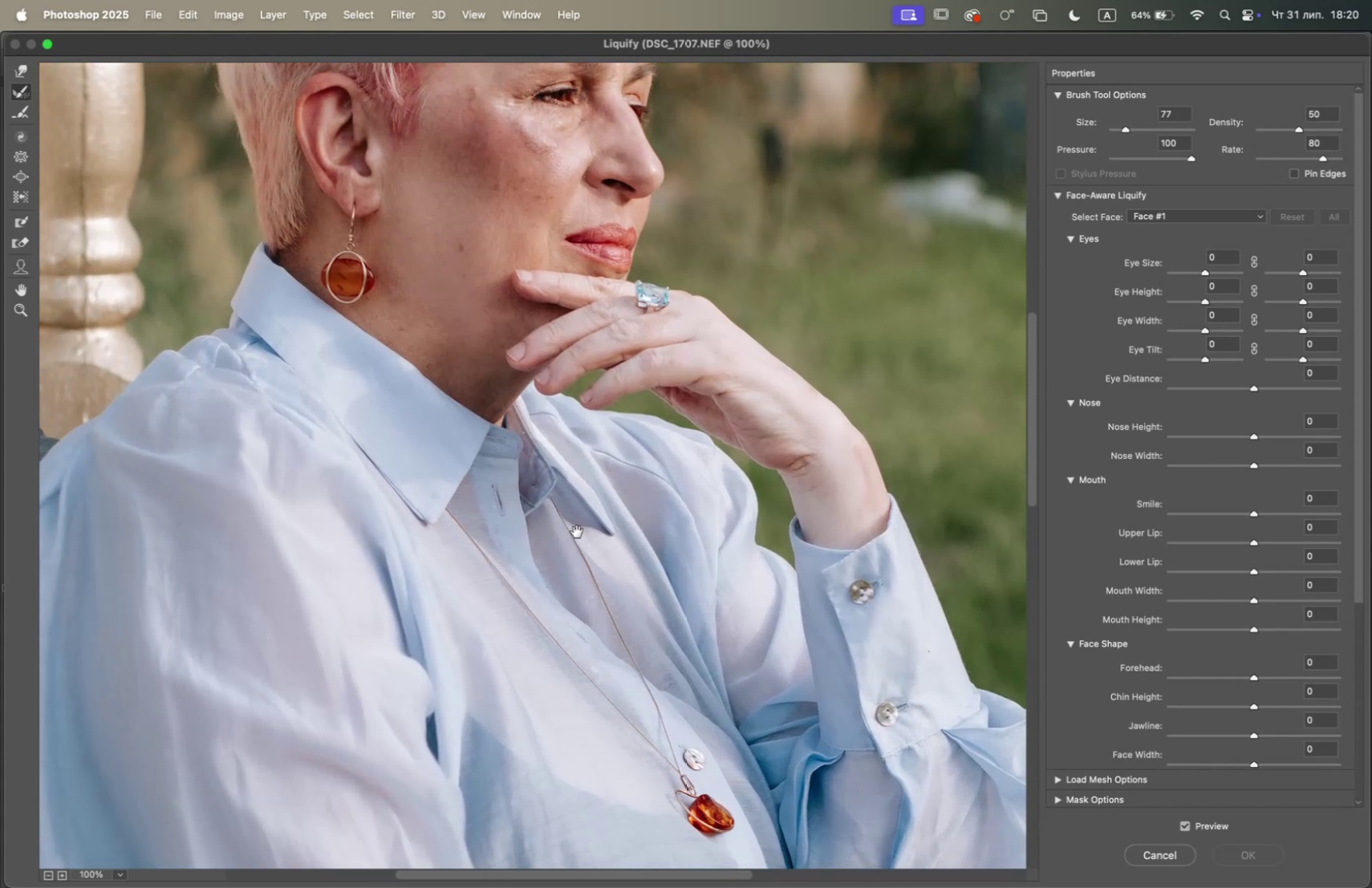 
left_click_drag(start_coordinate=[577, 531], to_coordinate=[737, 743])
 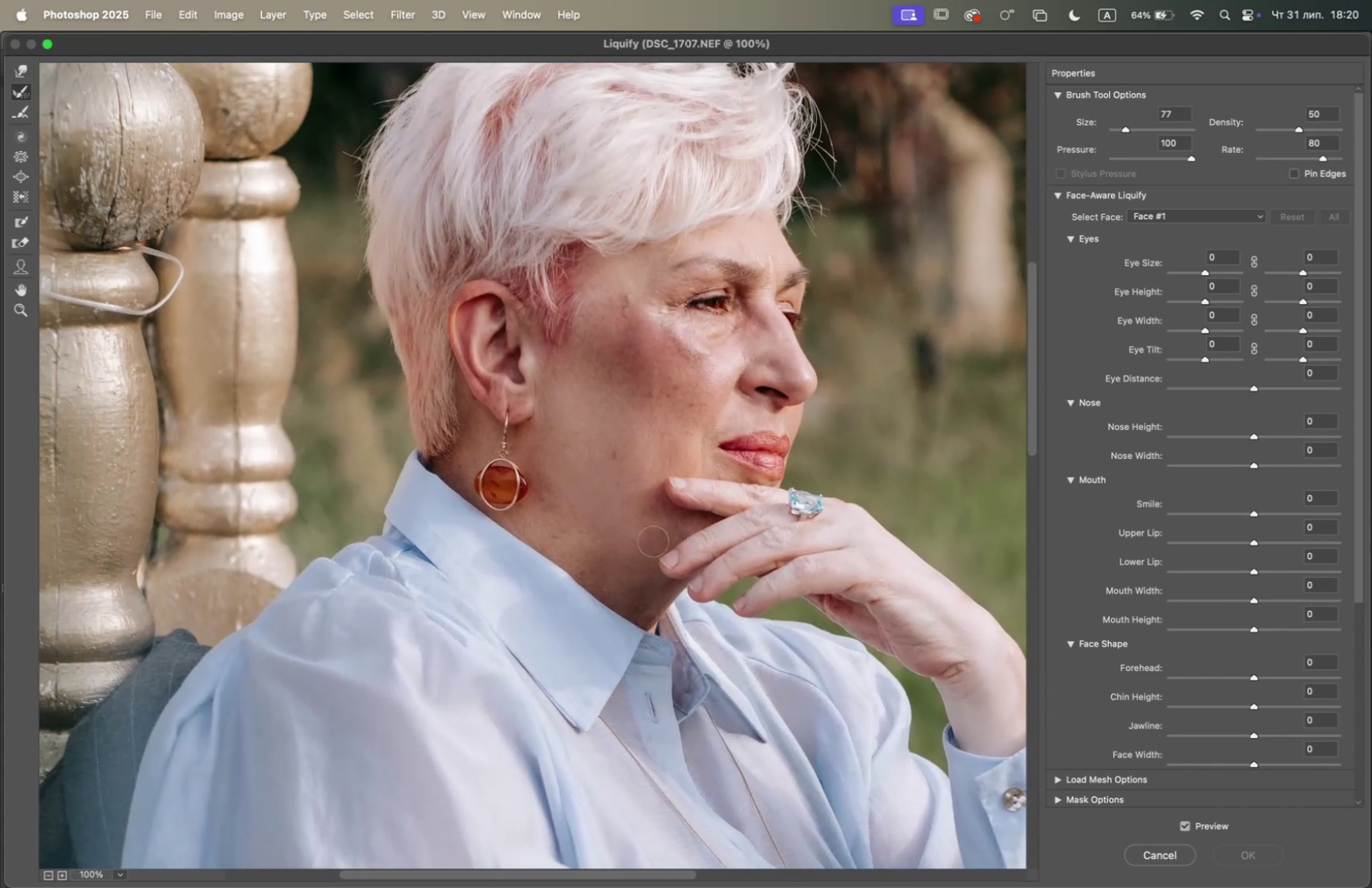 
hold_key(key=Space, duration=0.45)
 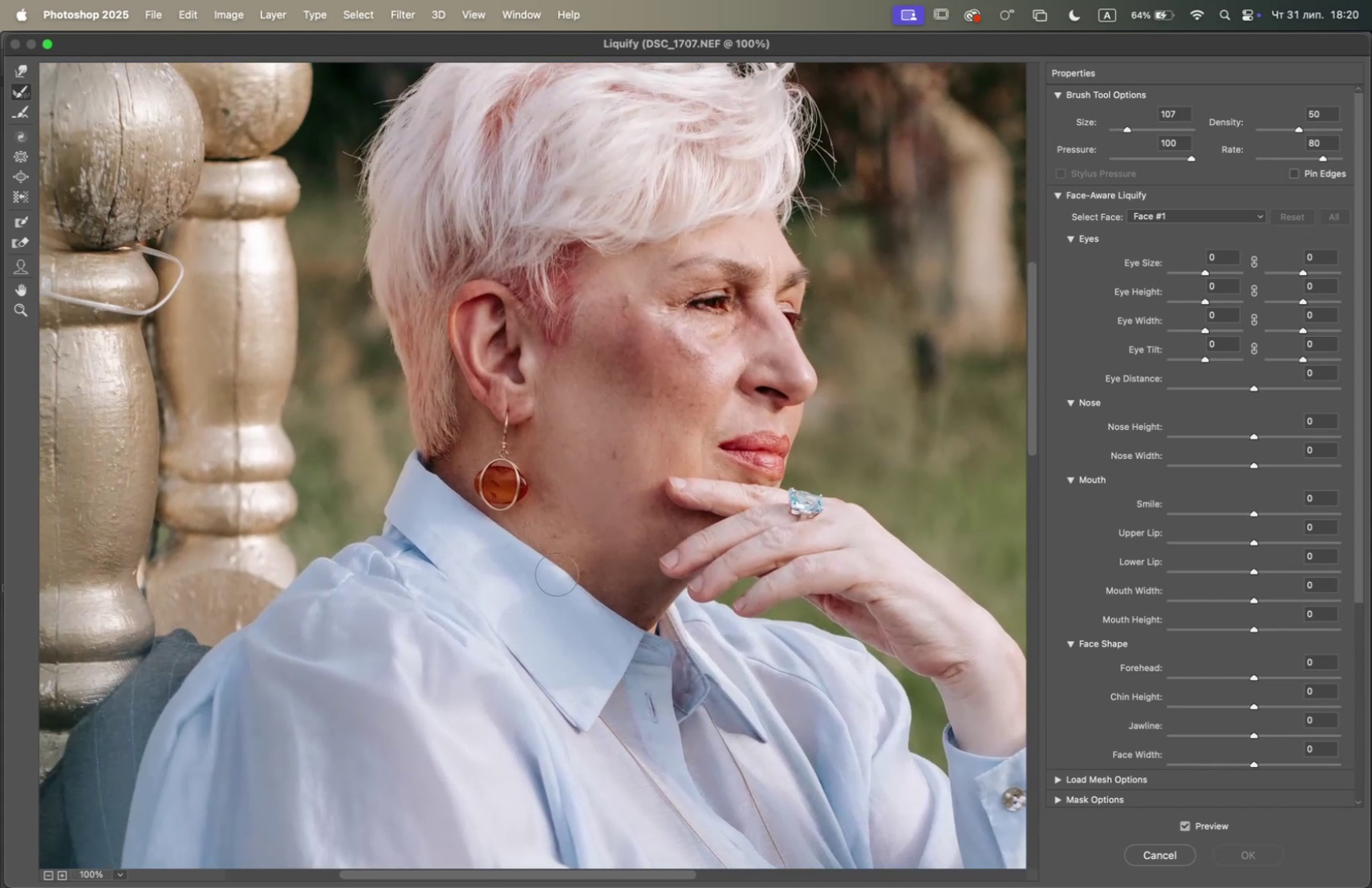 
wait(9.07)
 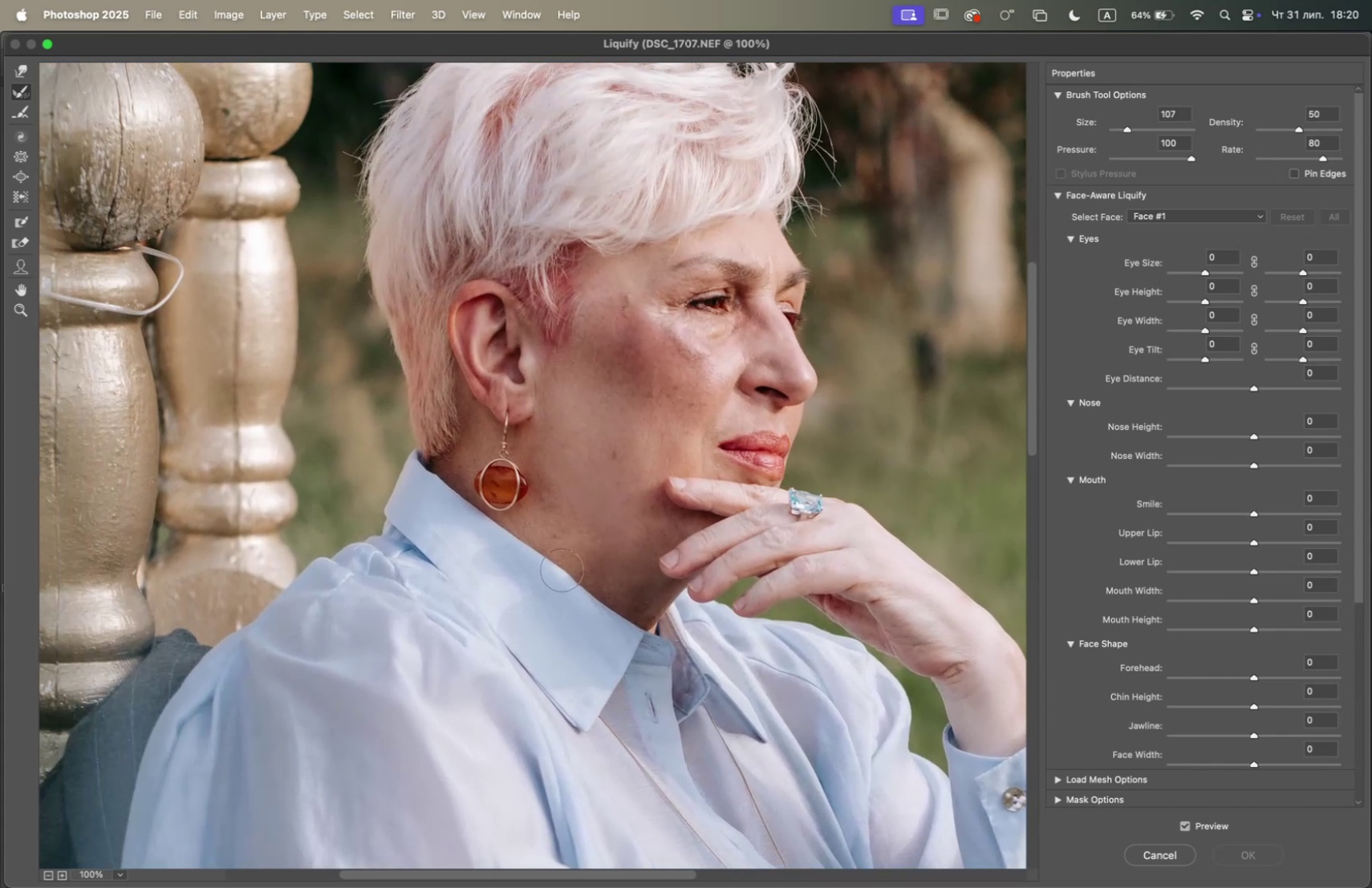 
key(Meta+Z)
 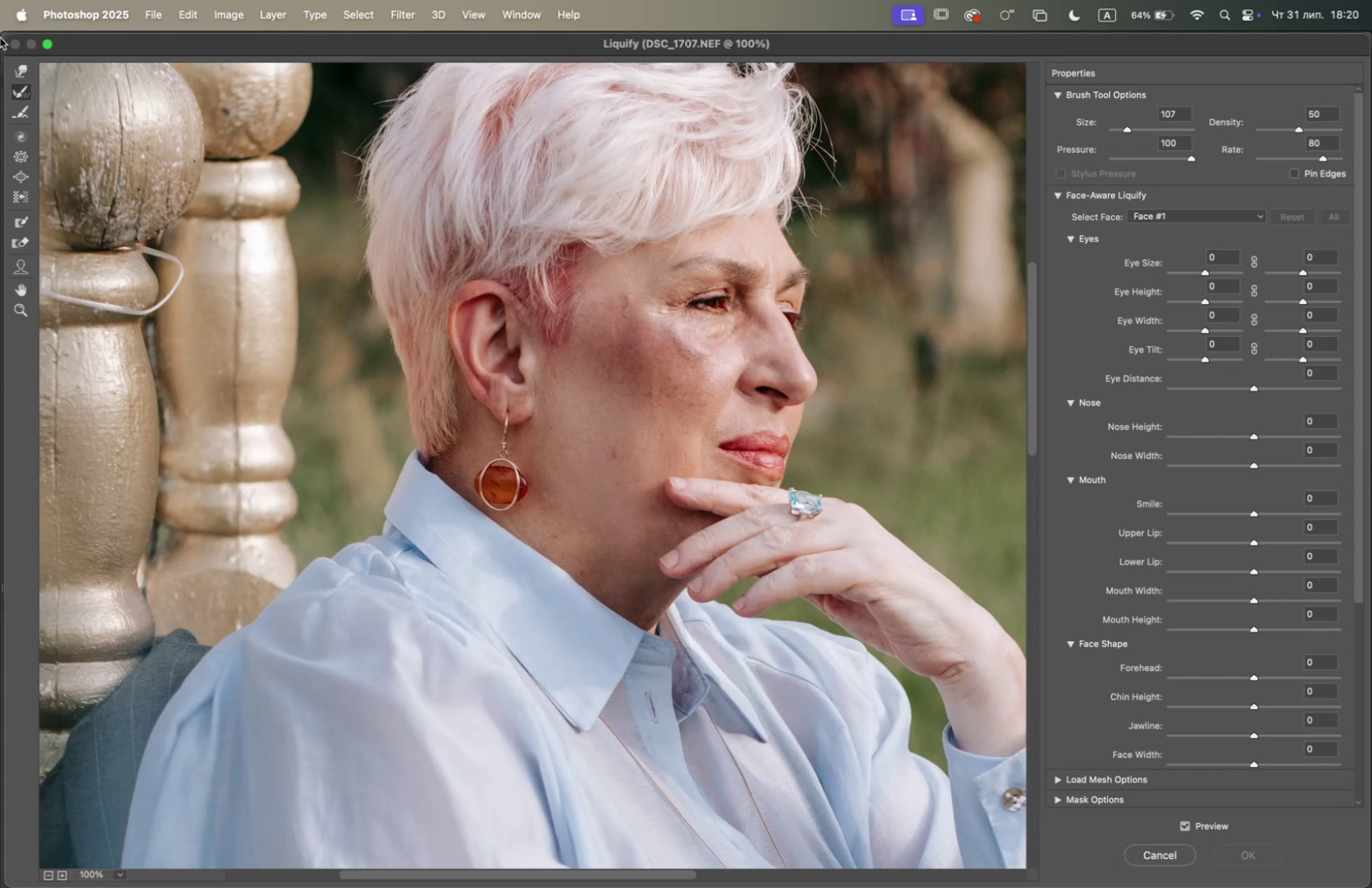 
left_click([19, 70])
 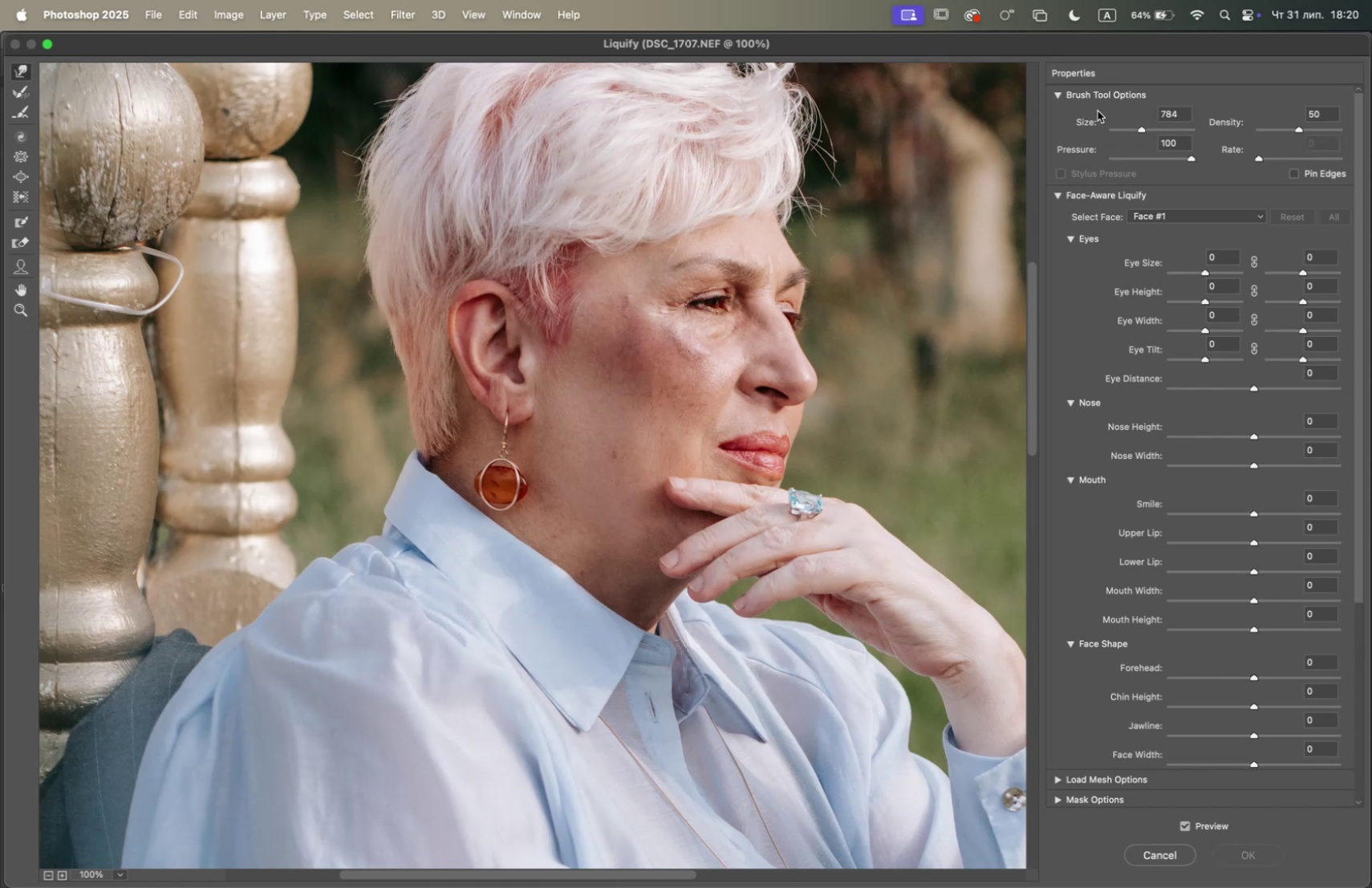 
left_click_drag(start_coordinate=[1143, 128], to_coordinate=[1135, 131])
 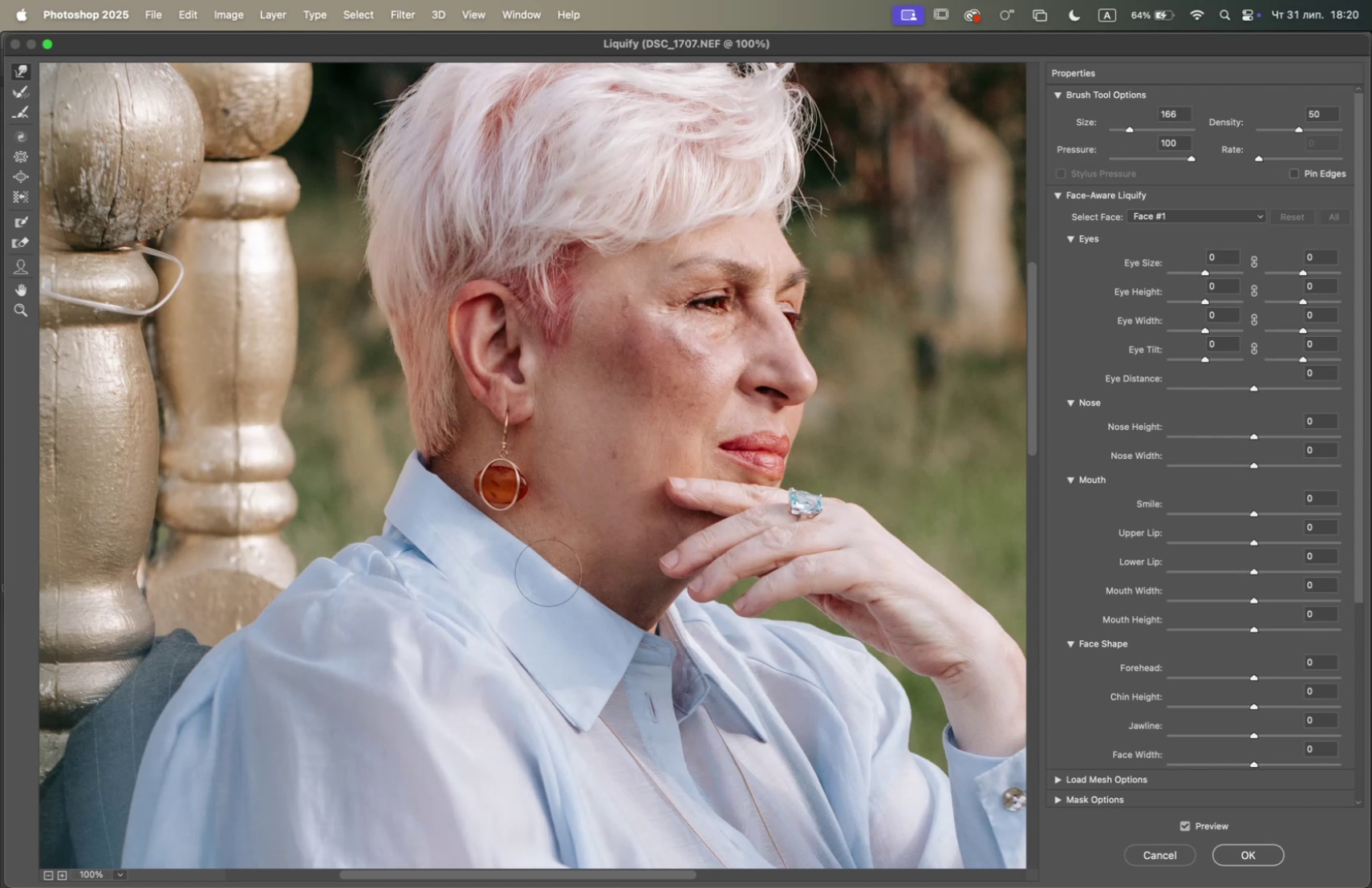 
wait(16.4)
 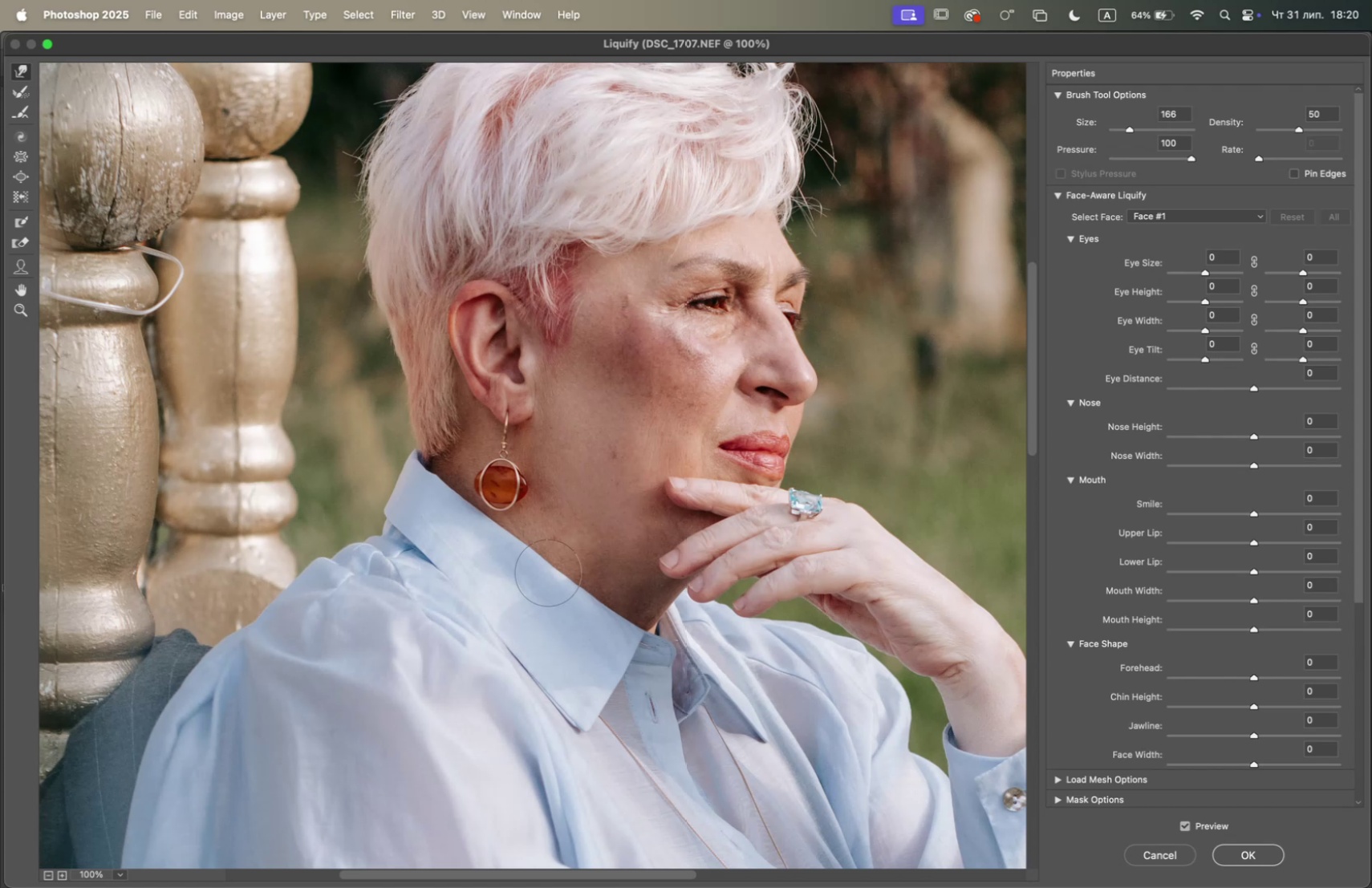 
left_click([1268, 854])
 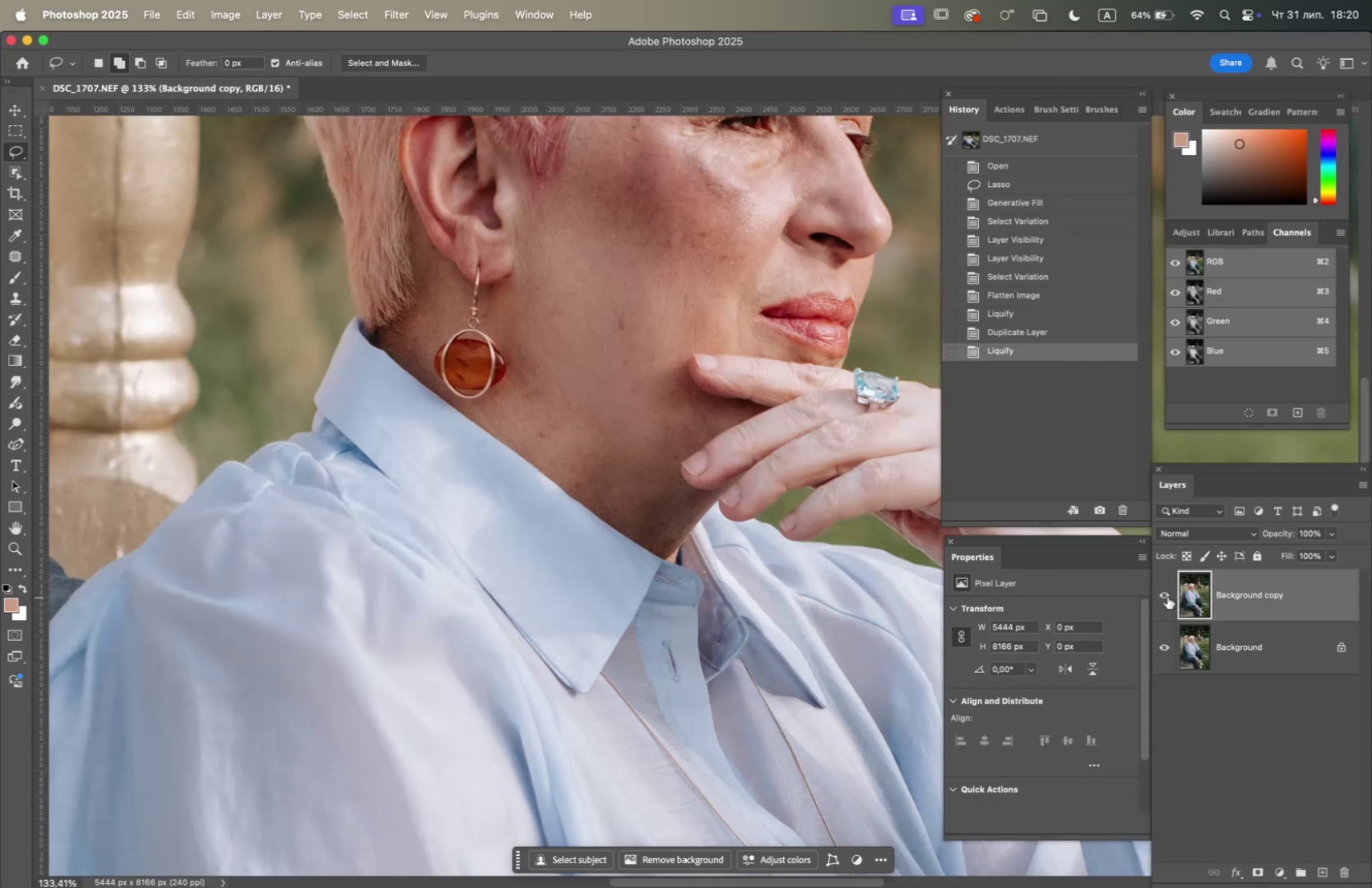 
double_click([1167, 596])
 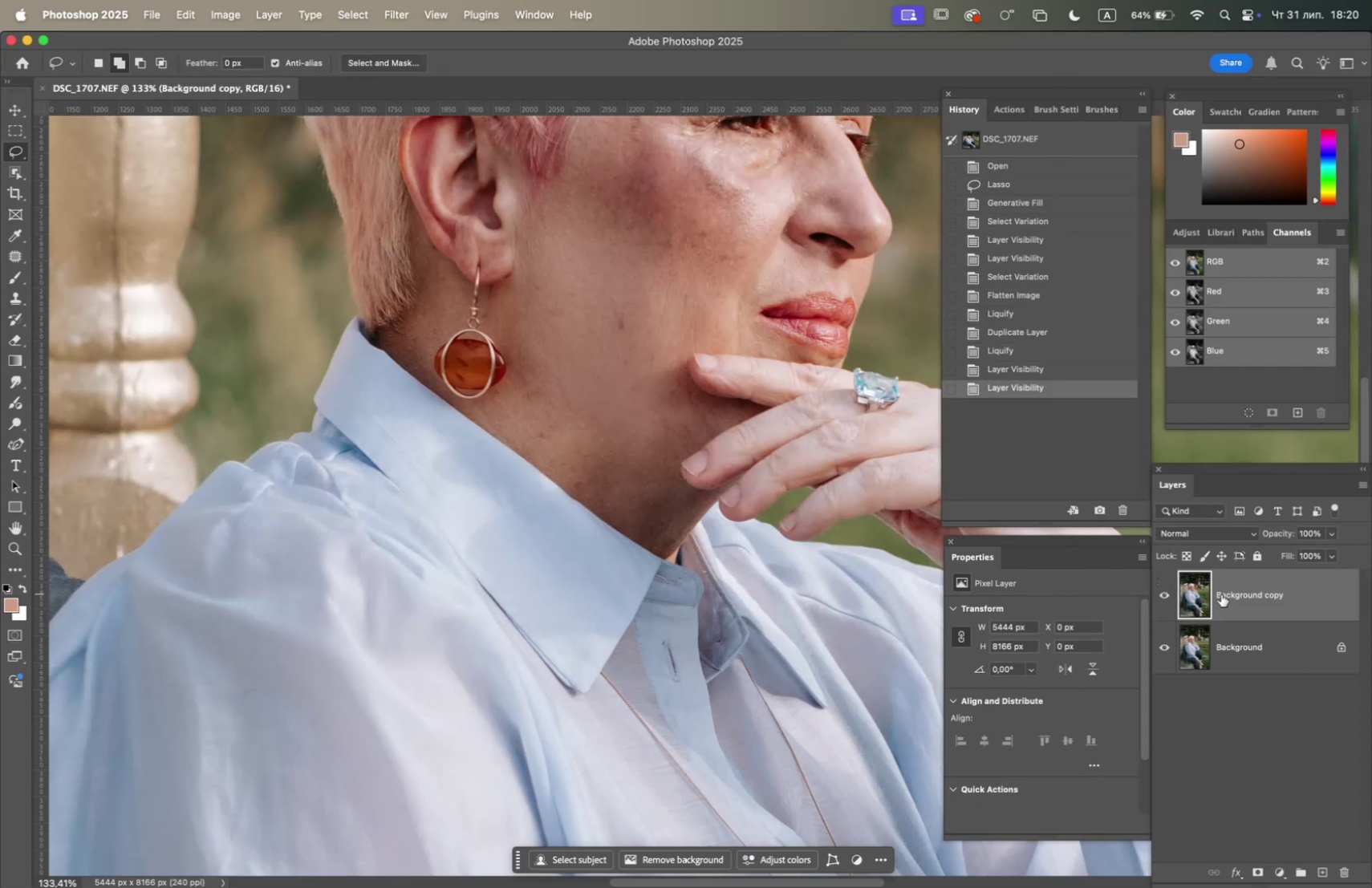 
right_click([1239, 650])
 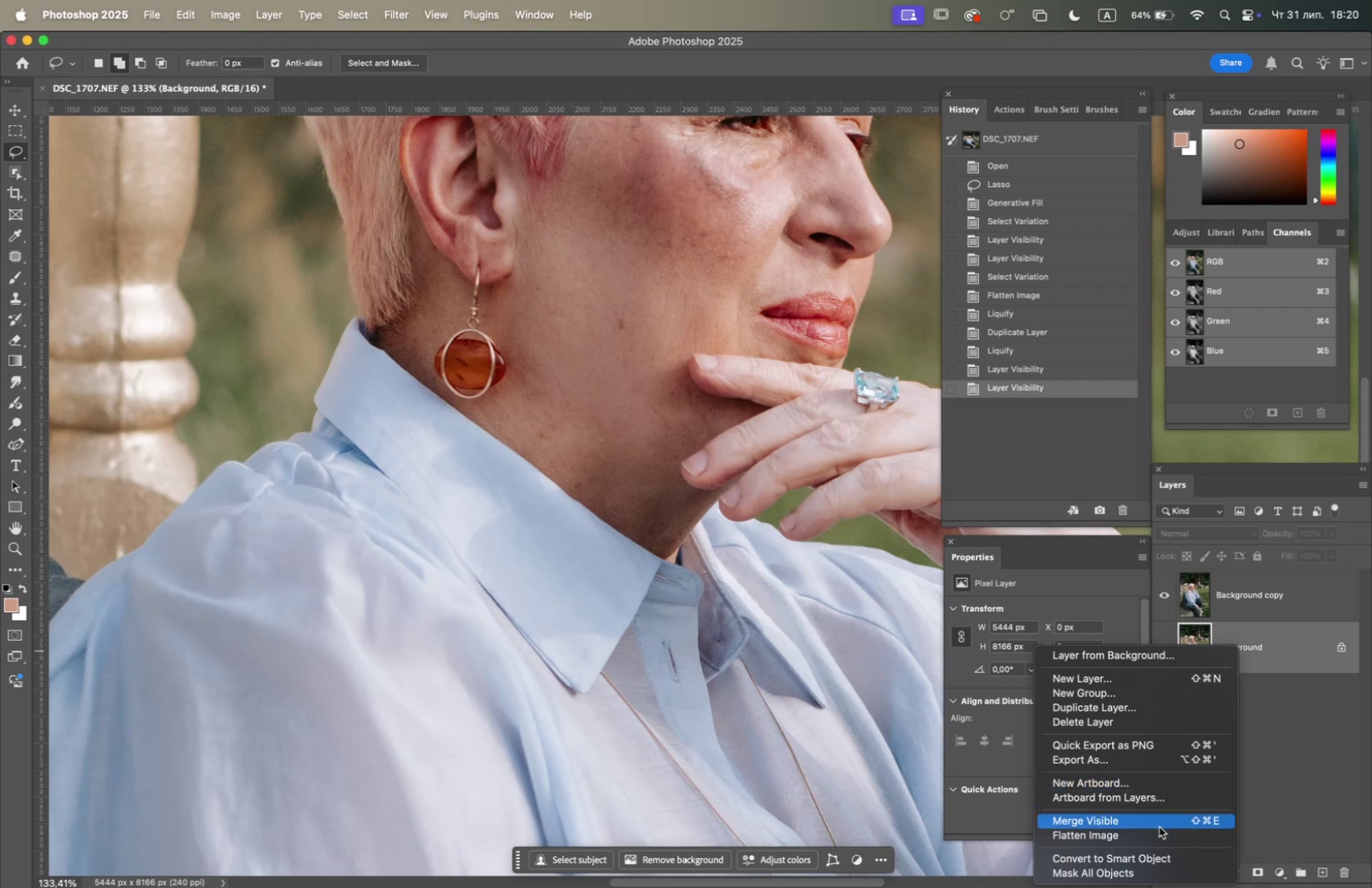 
left_click([1157, 833])
 